 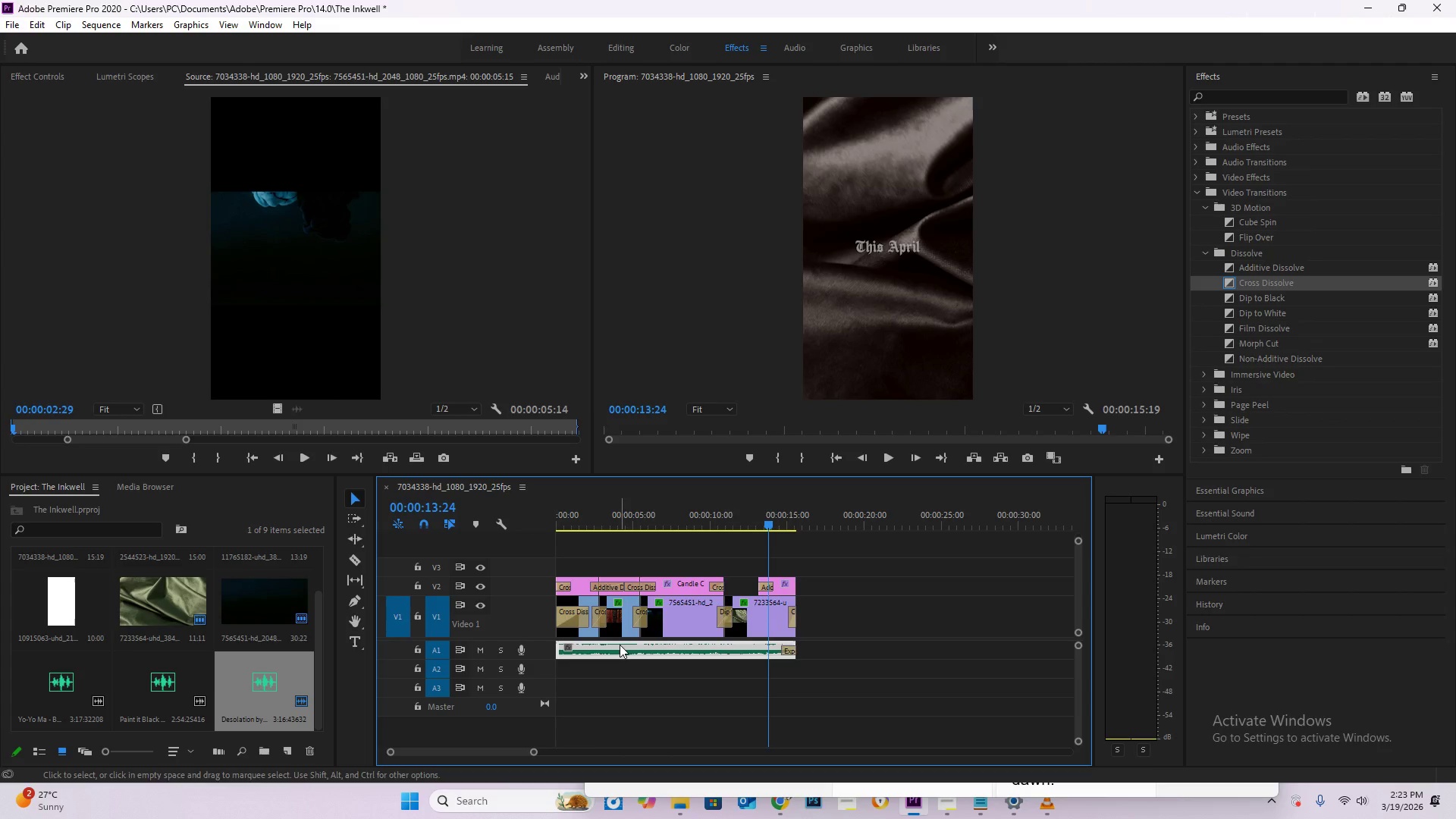 
key(Delete)
 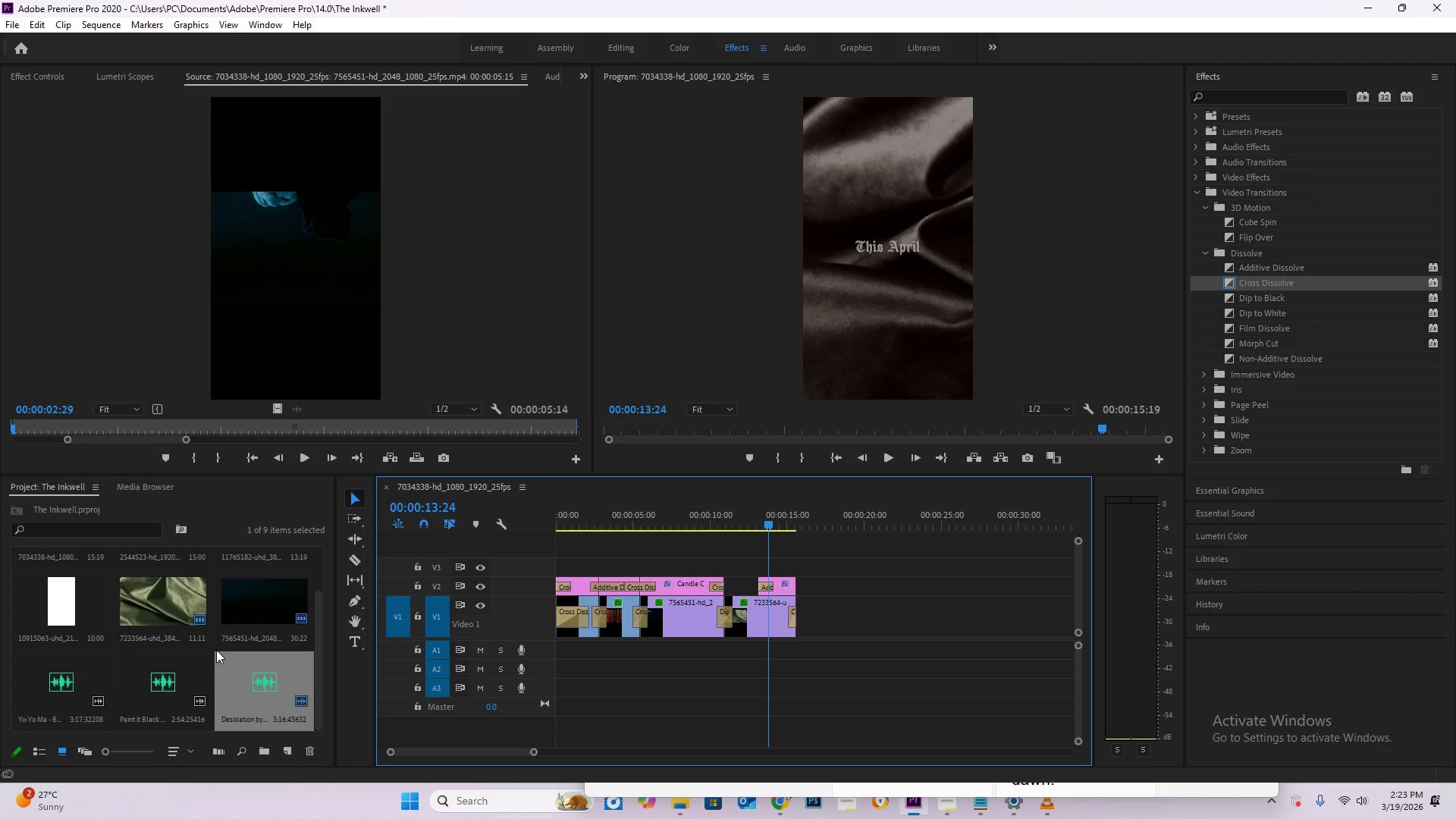 
left_click([215, 650])
 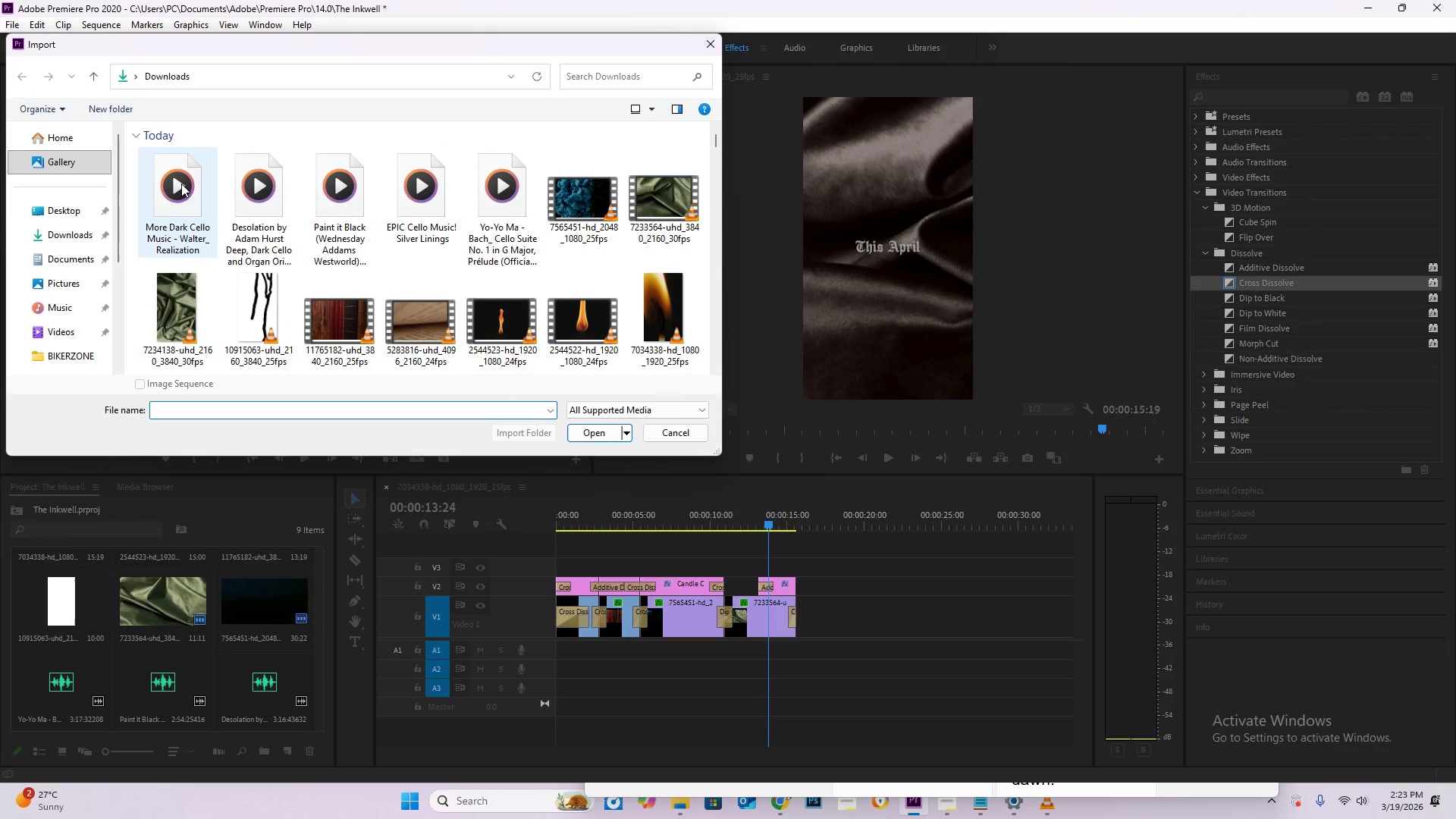 
double_click([186, 193])
 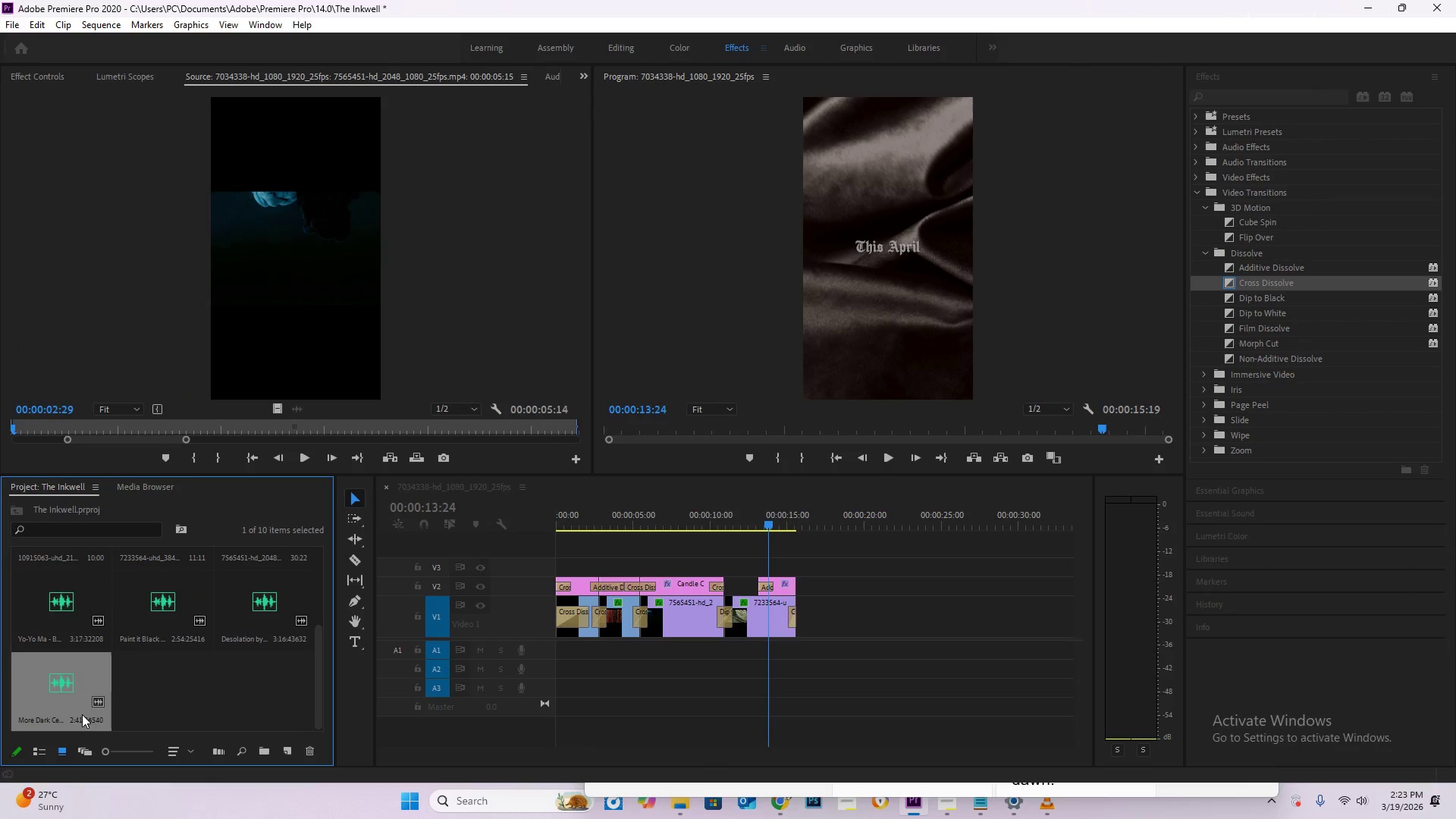 
left_click_drag(start_coordinate=[64, 695], to_coordinate=[556, 647])
 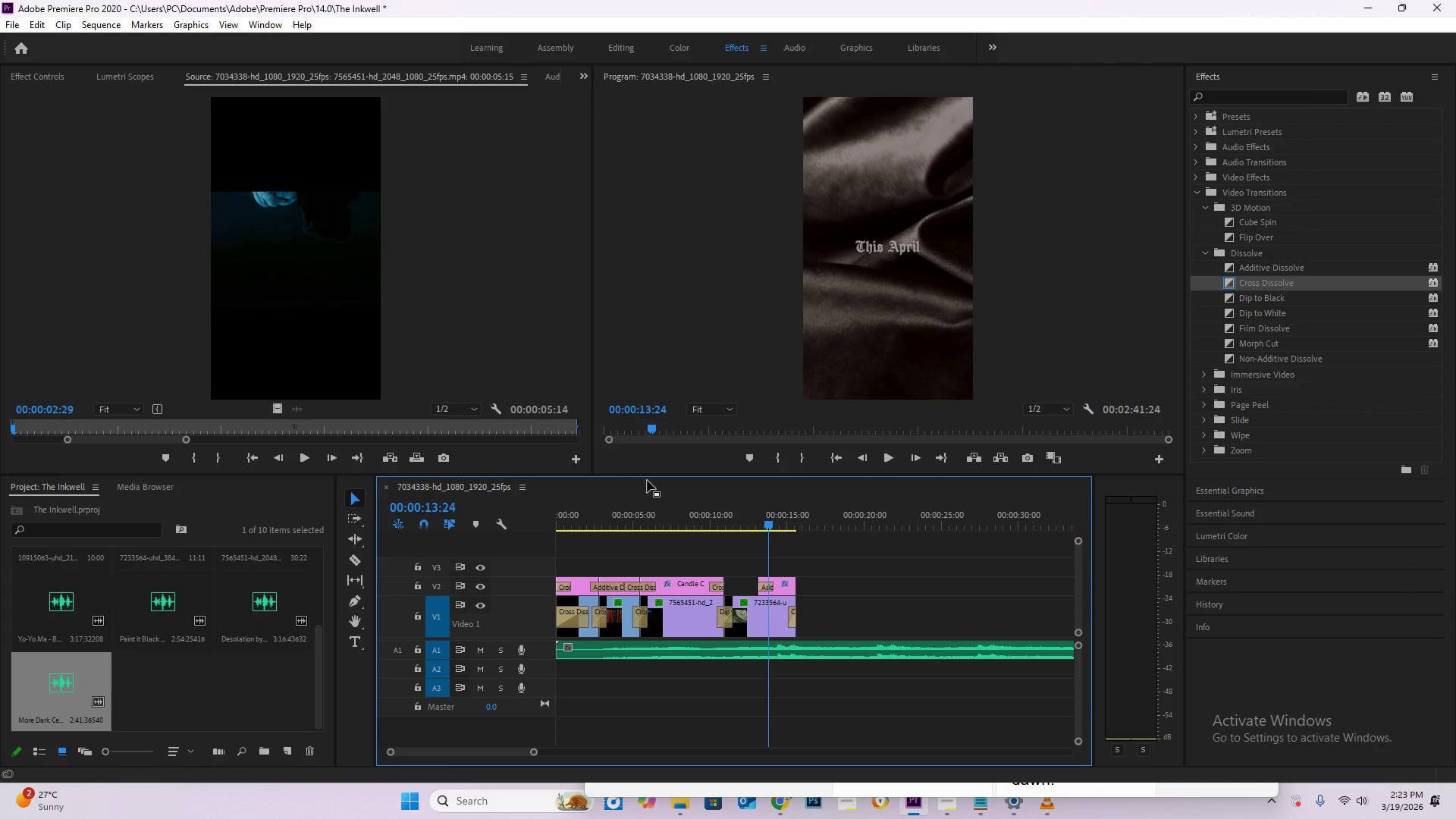 
left_click_drag(start_coordinate=[601, 491], to_coordinate=[601, 498])
 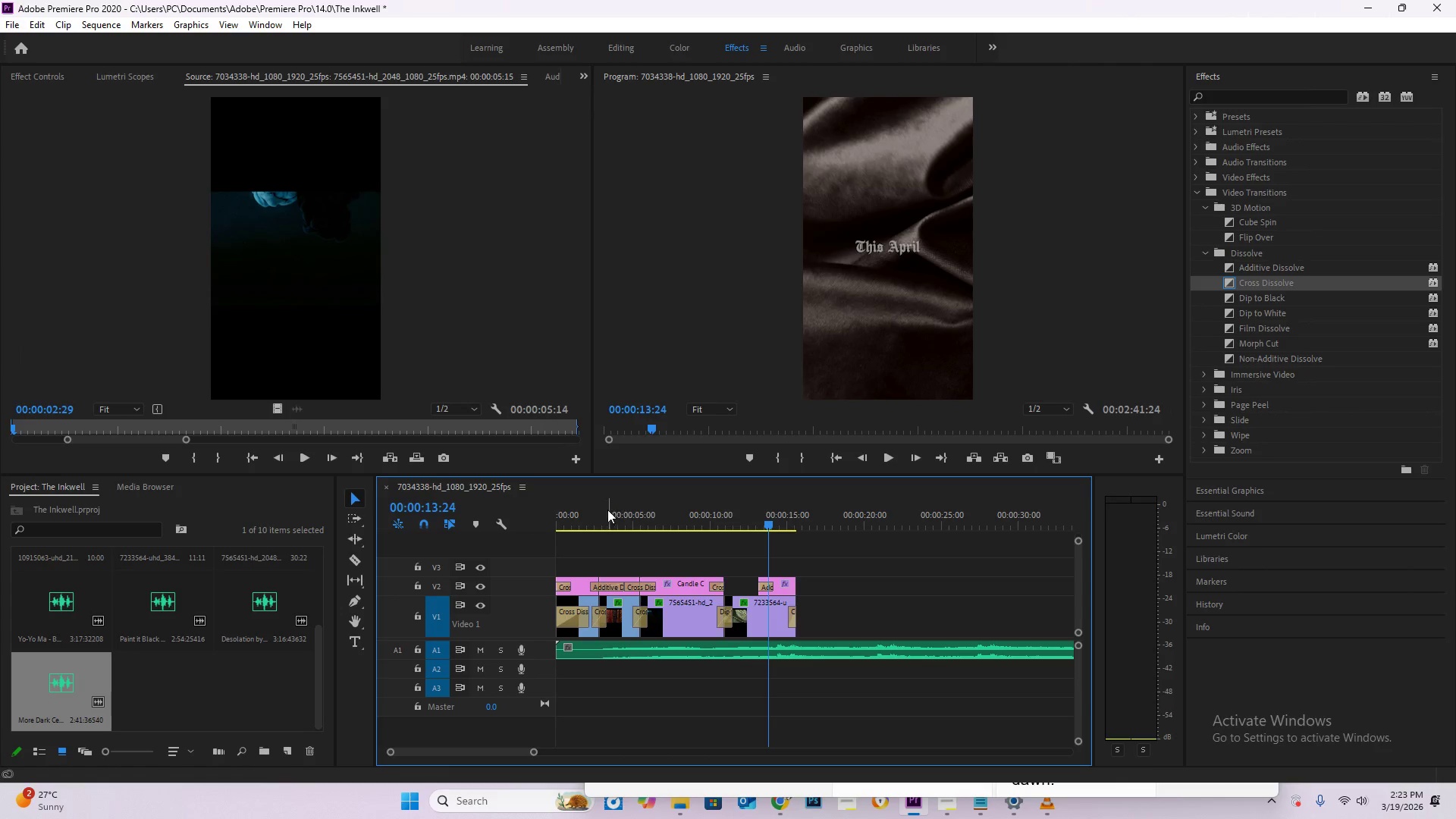 
left_click_drag(start_coordinate=[607, 510], to_coordinate=[735, 515])
 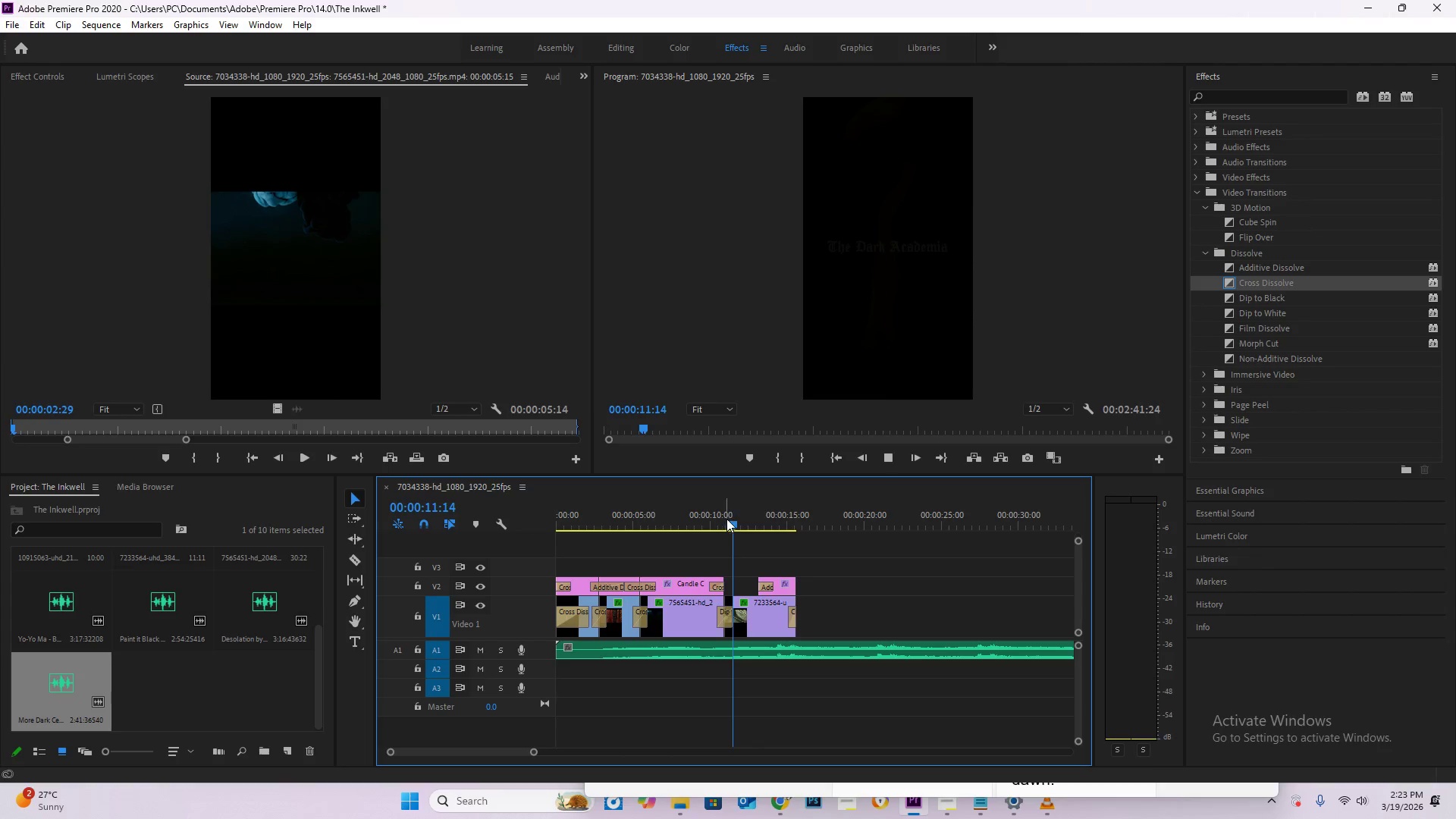 
key(Space)
 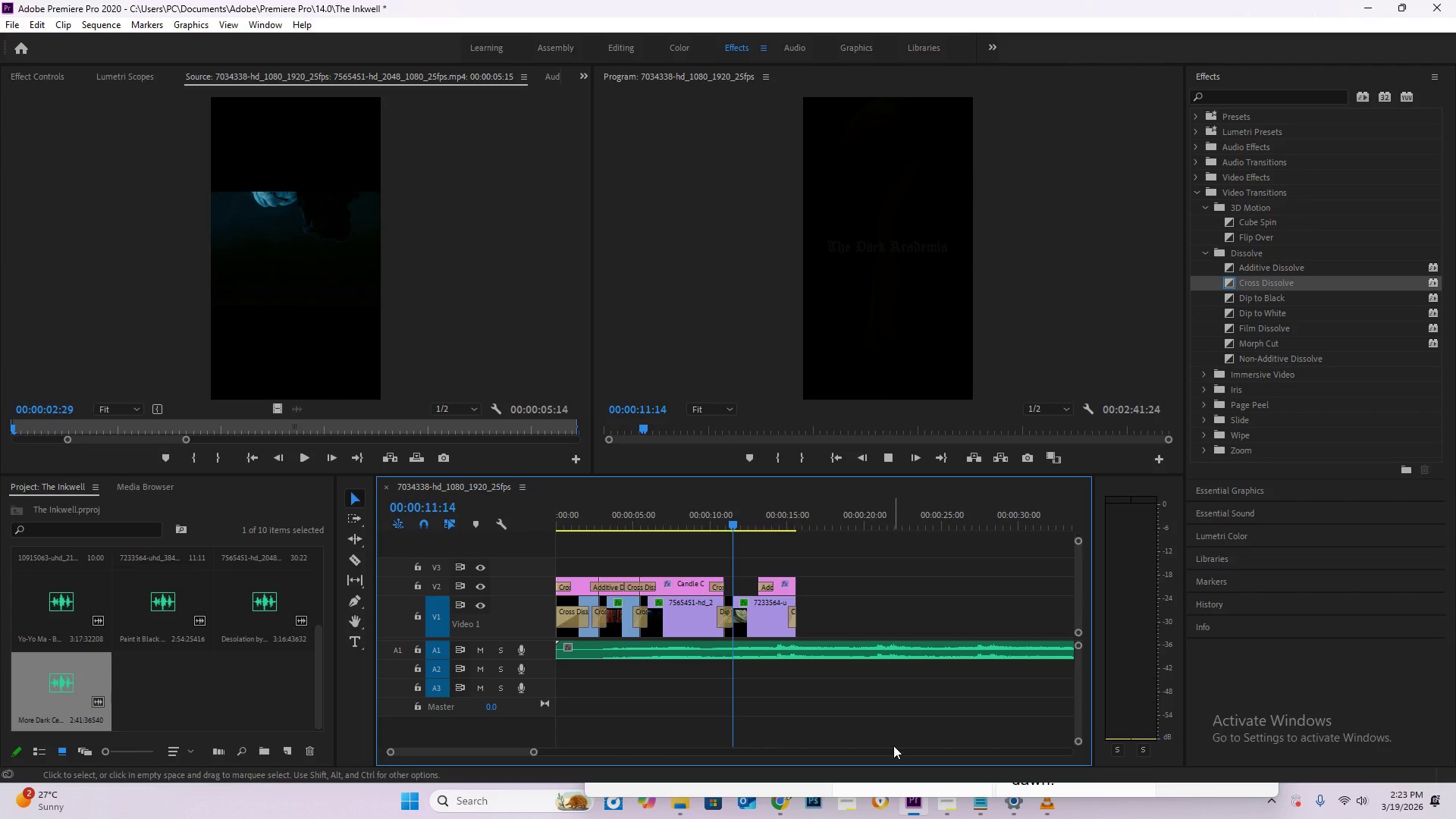 
hold_key(key=AltLeft, duration=0.64)
scroll: coordinate [896, 732], scroll_direction: down, amount: 5.0
 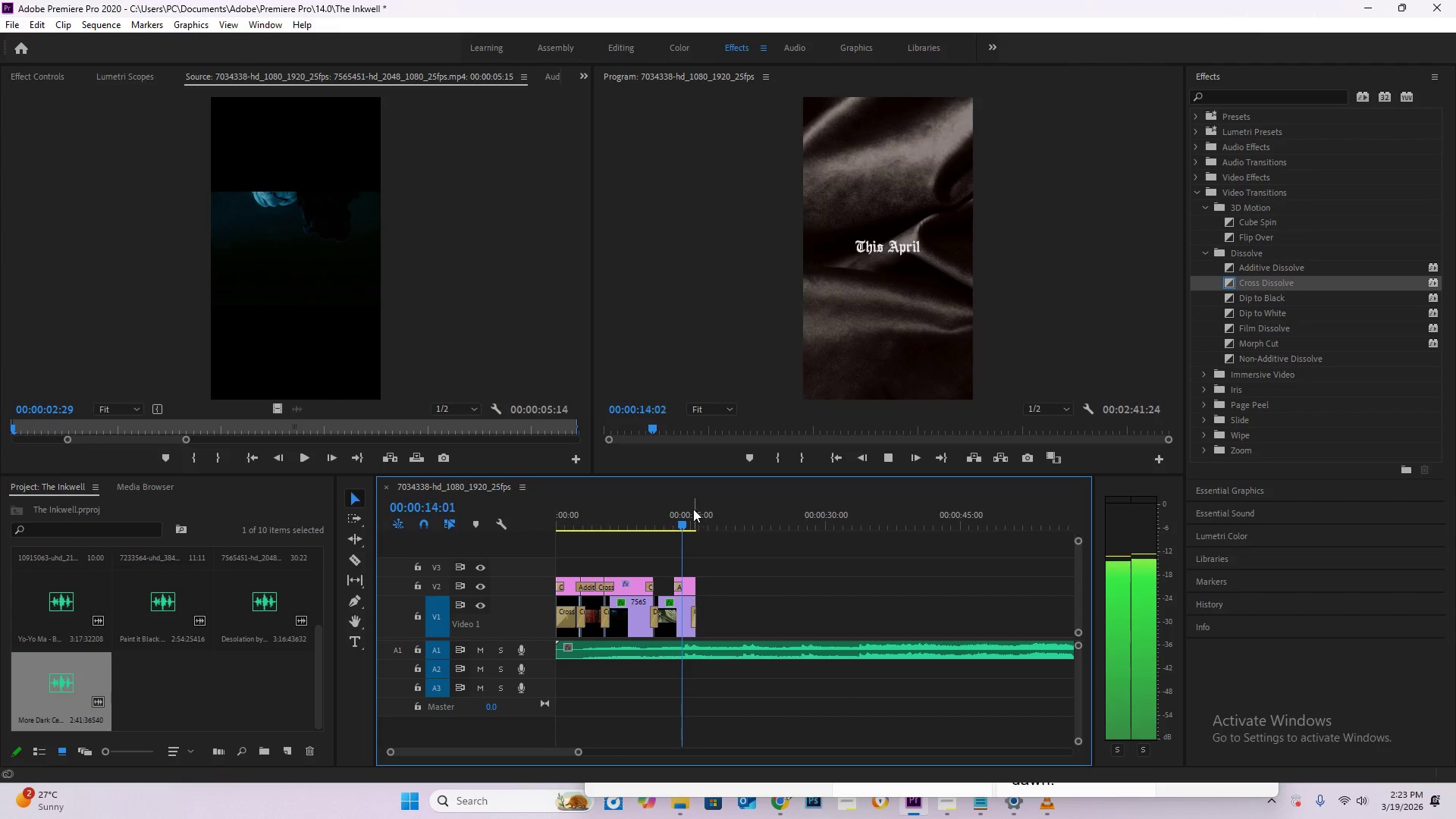 
hold_key(key=AltLeft, duration=0.39)
scroll: coordinate [844, 639], scroll_direction: down, amount: 3.0
 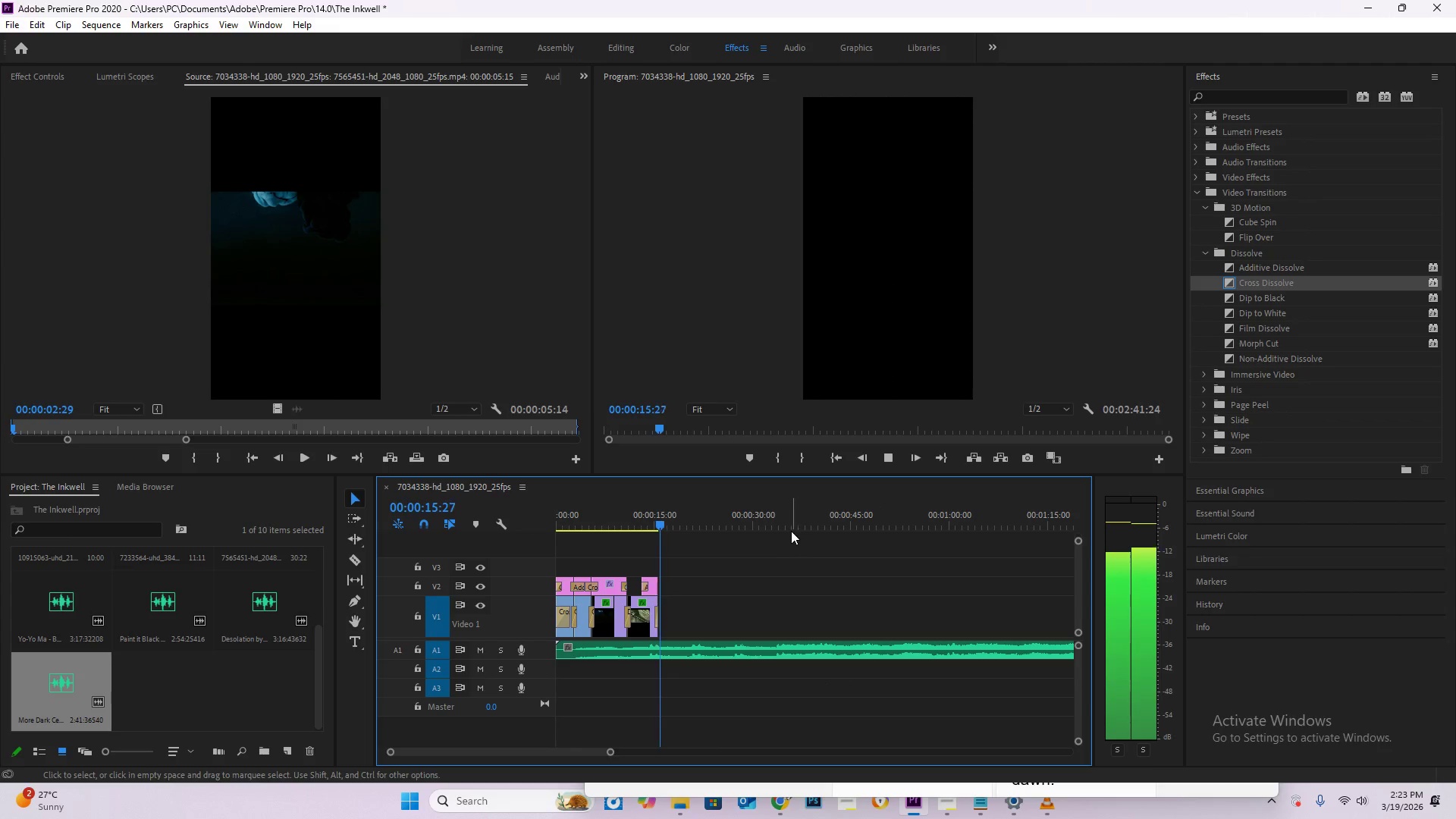 
left_click_drag(start_coordinate=[775, 517], to_coordinate=[771, 517])
 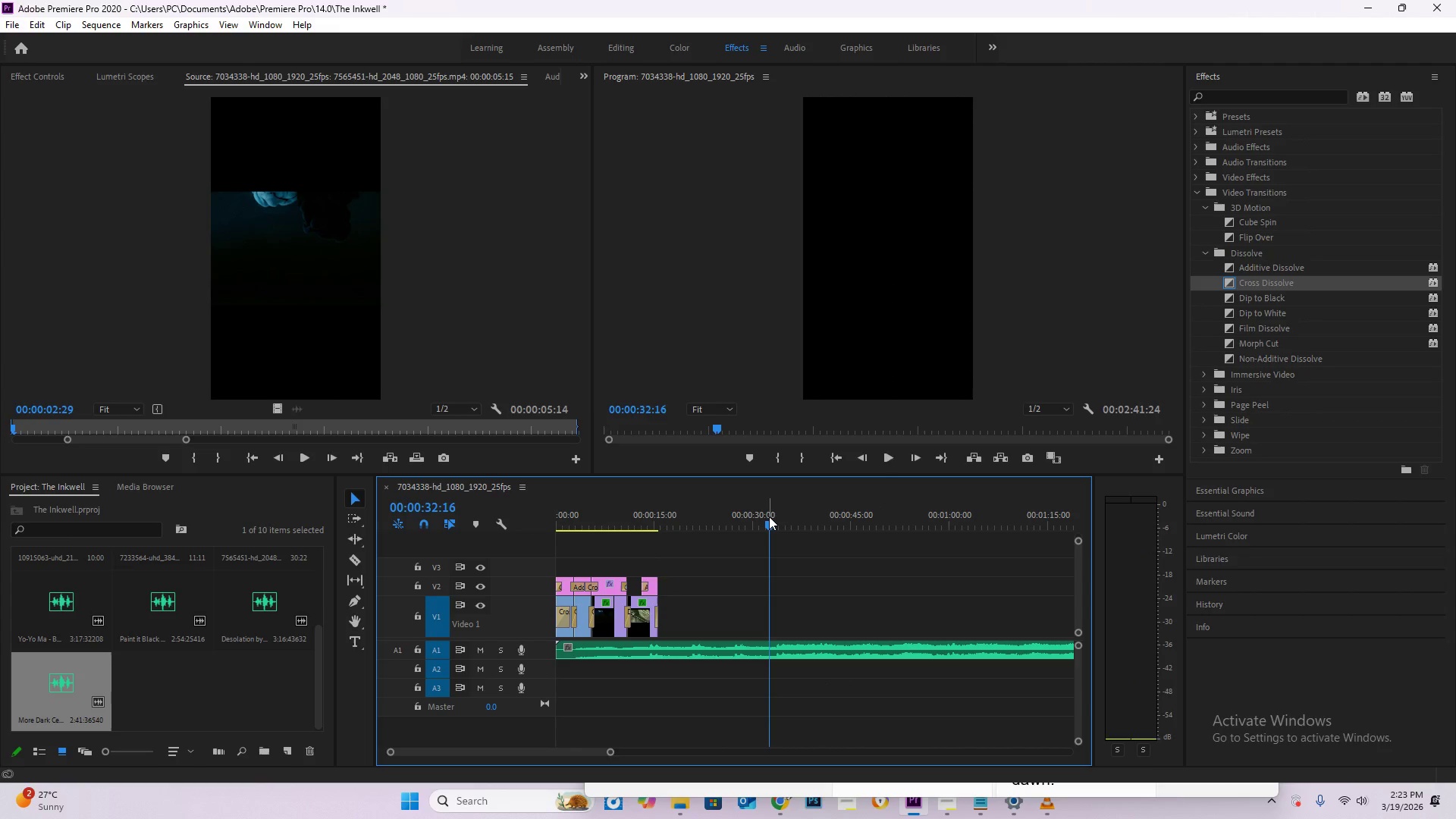 
key(Space)
 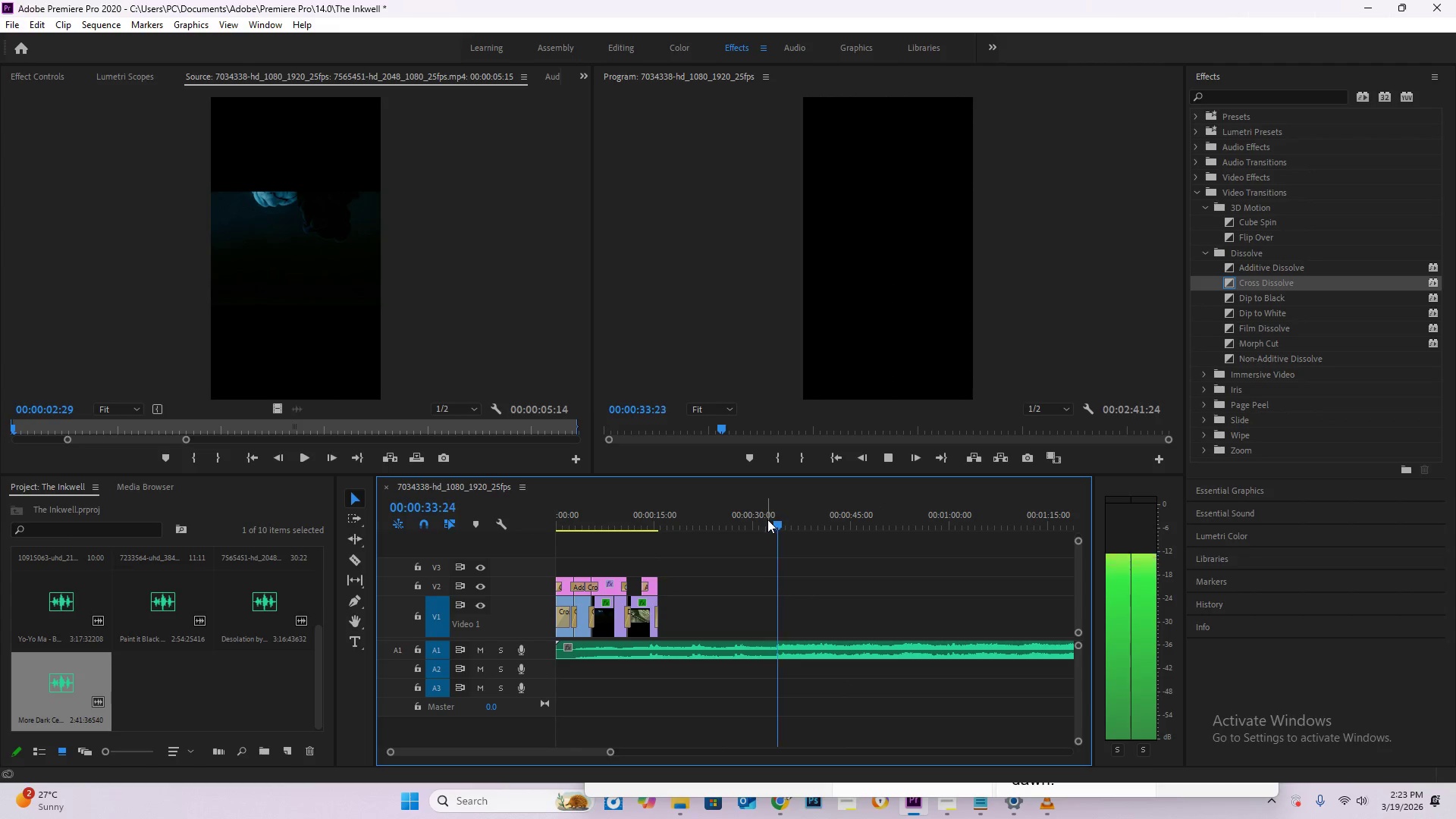 
left_click_drag(start_coordinate=[780, 521], to_coordinate=[774, 519])
 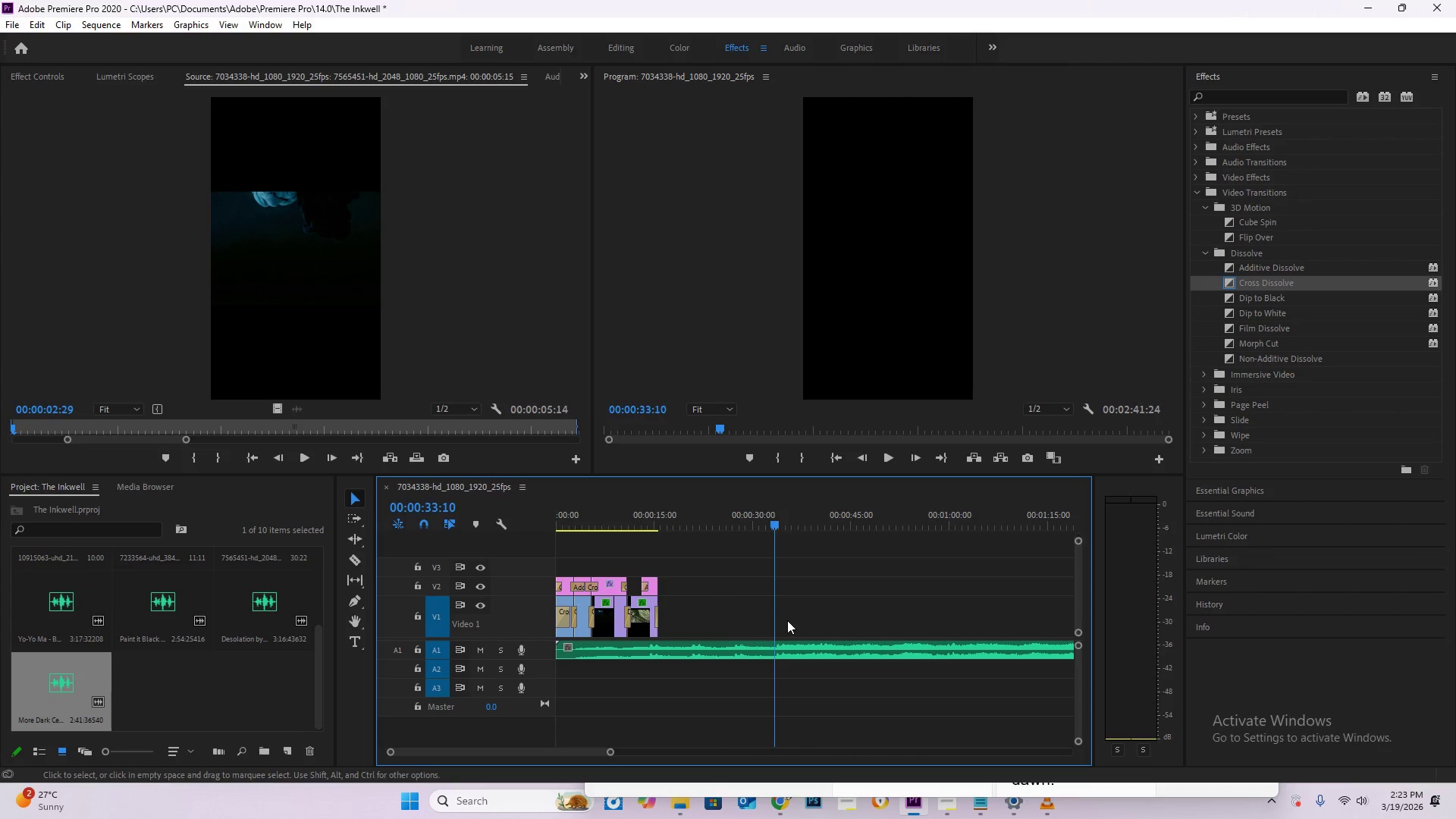 
key(C)
 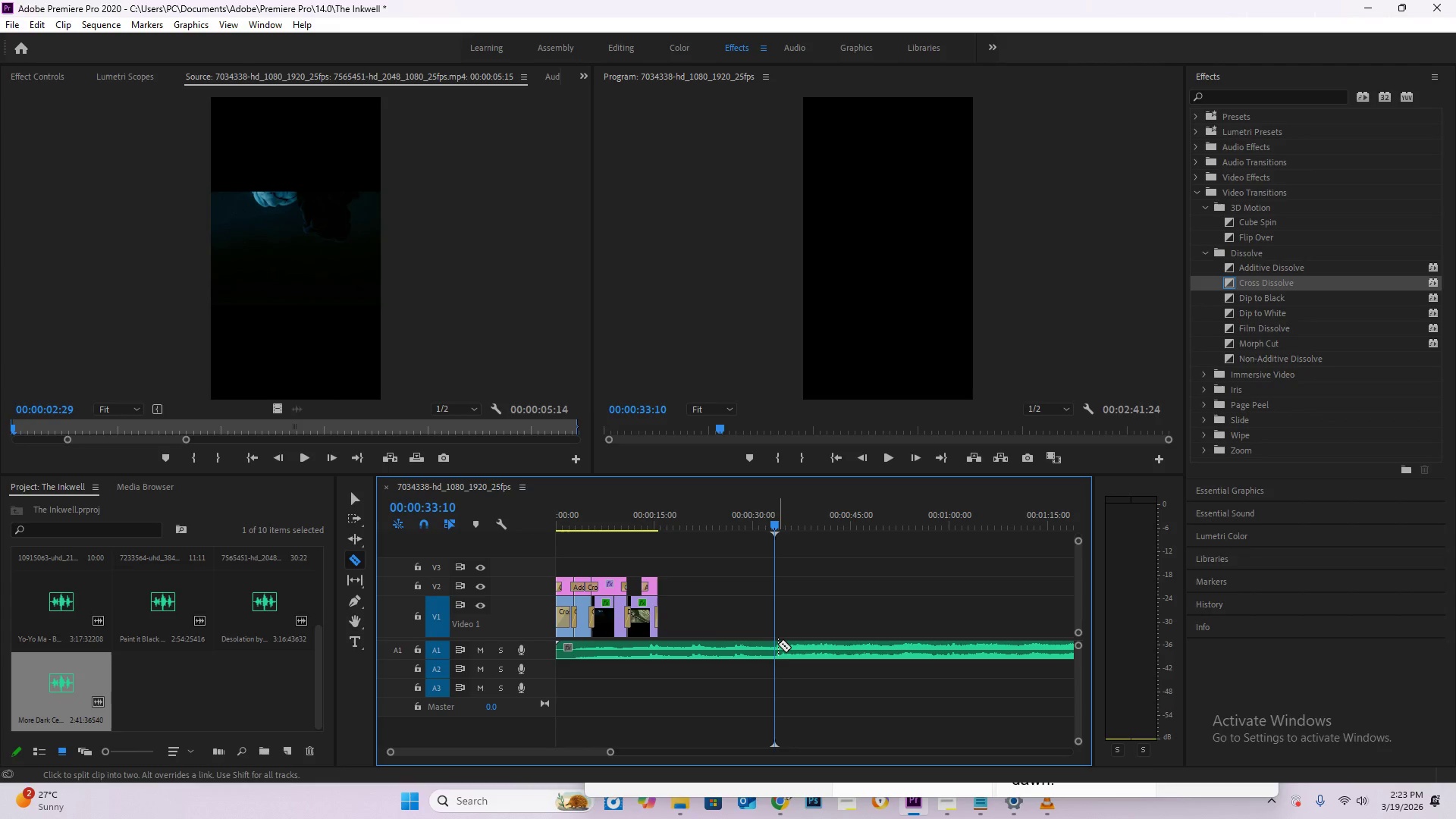 
left_click([774, 644])
 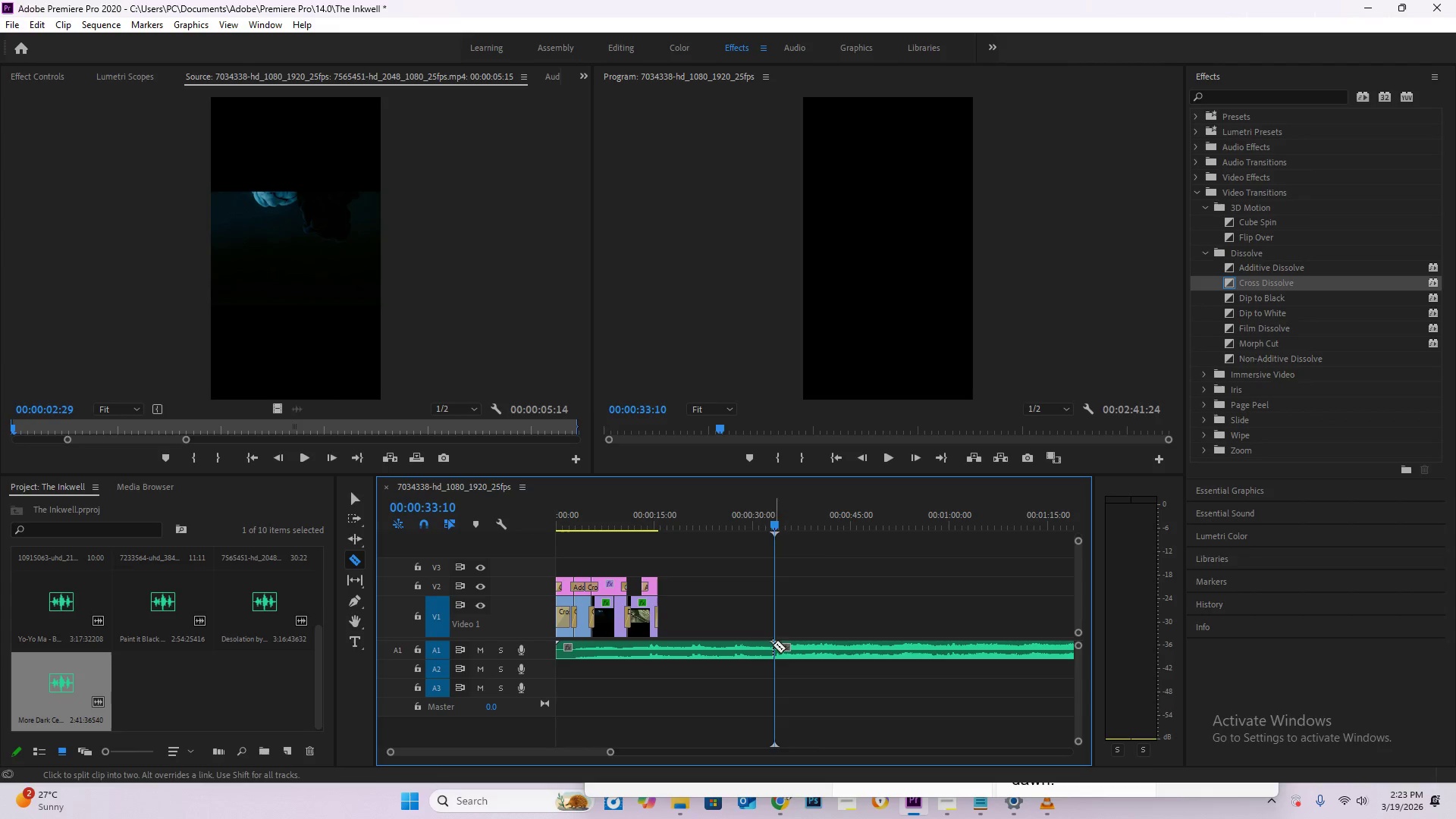 
key(V)
 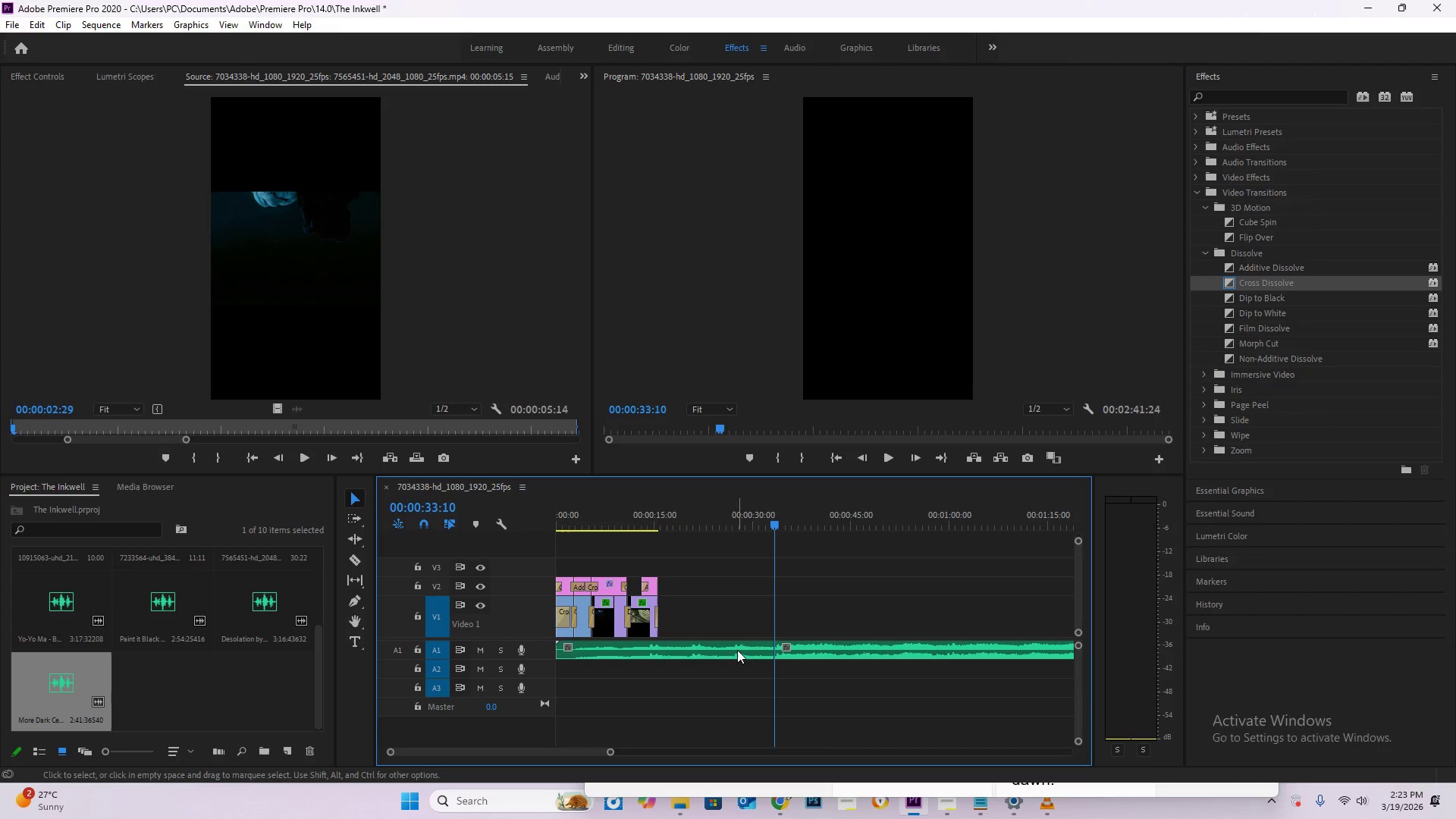 
double_click([737, 650])
 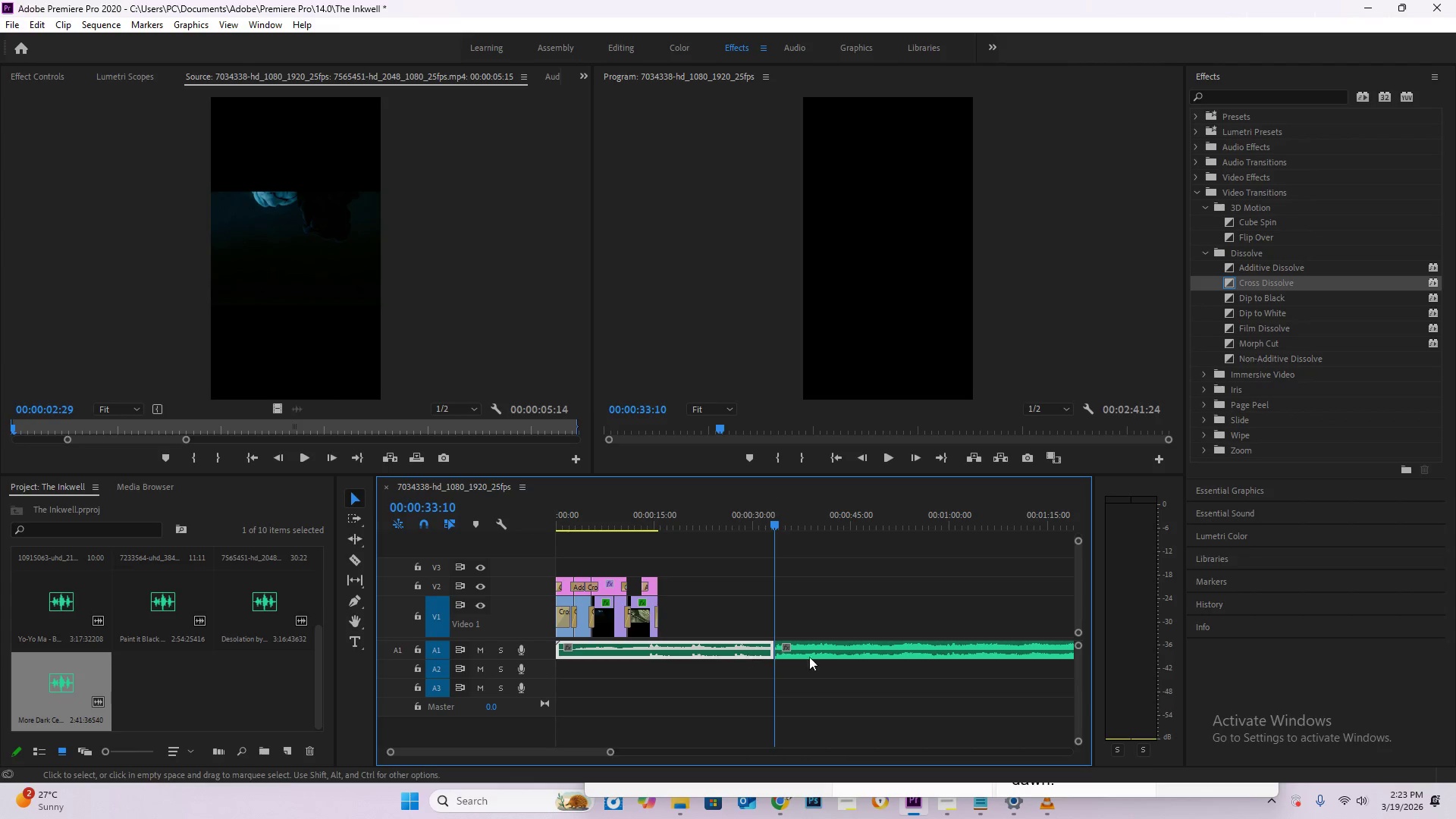 
key(Delete)
 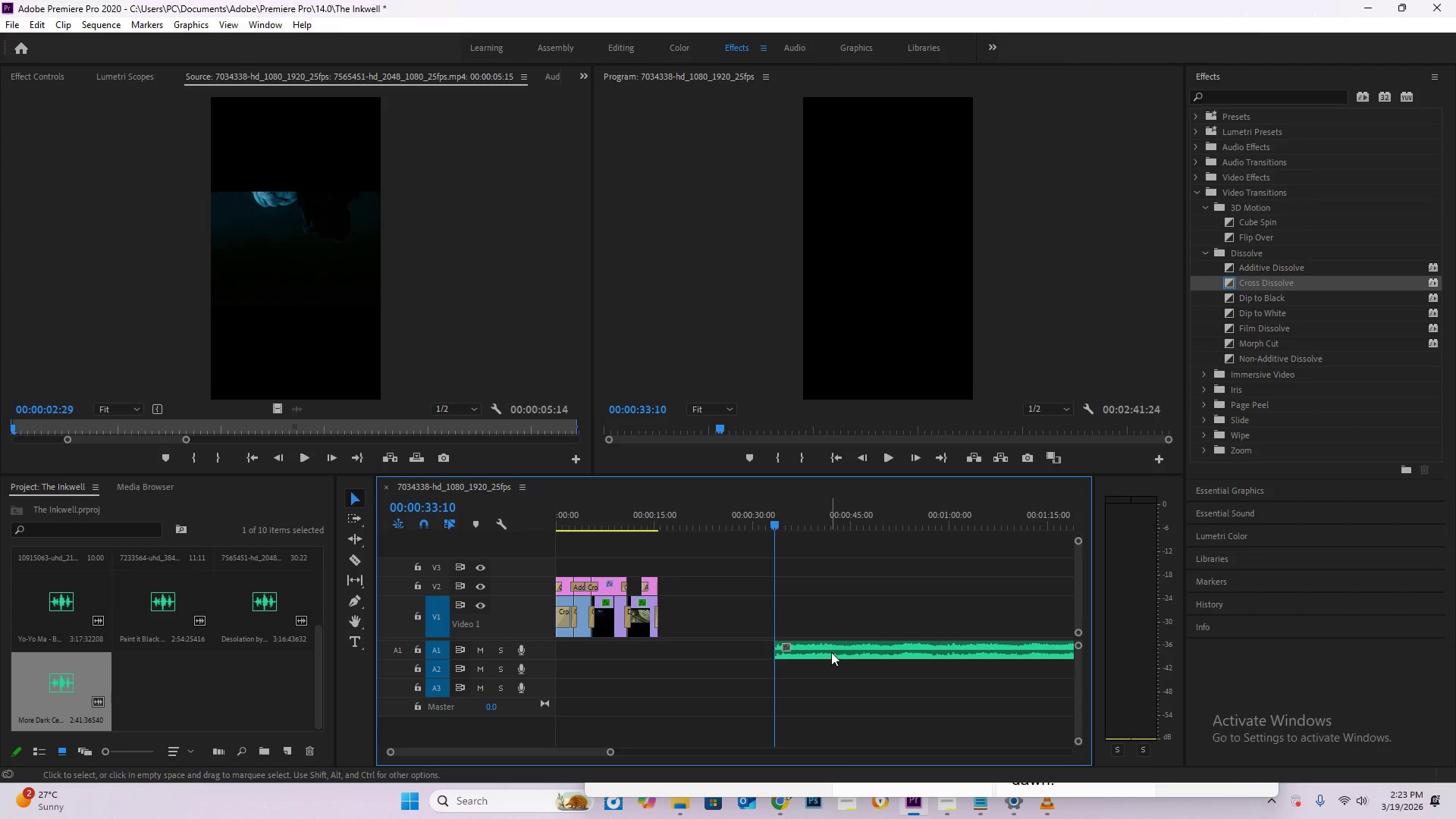 
left_click_drag(start_coordinate=[830, 652], to_coordinate=[603, 640])
 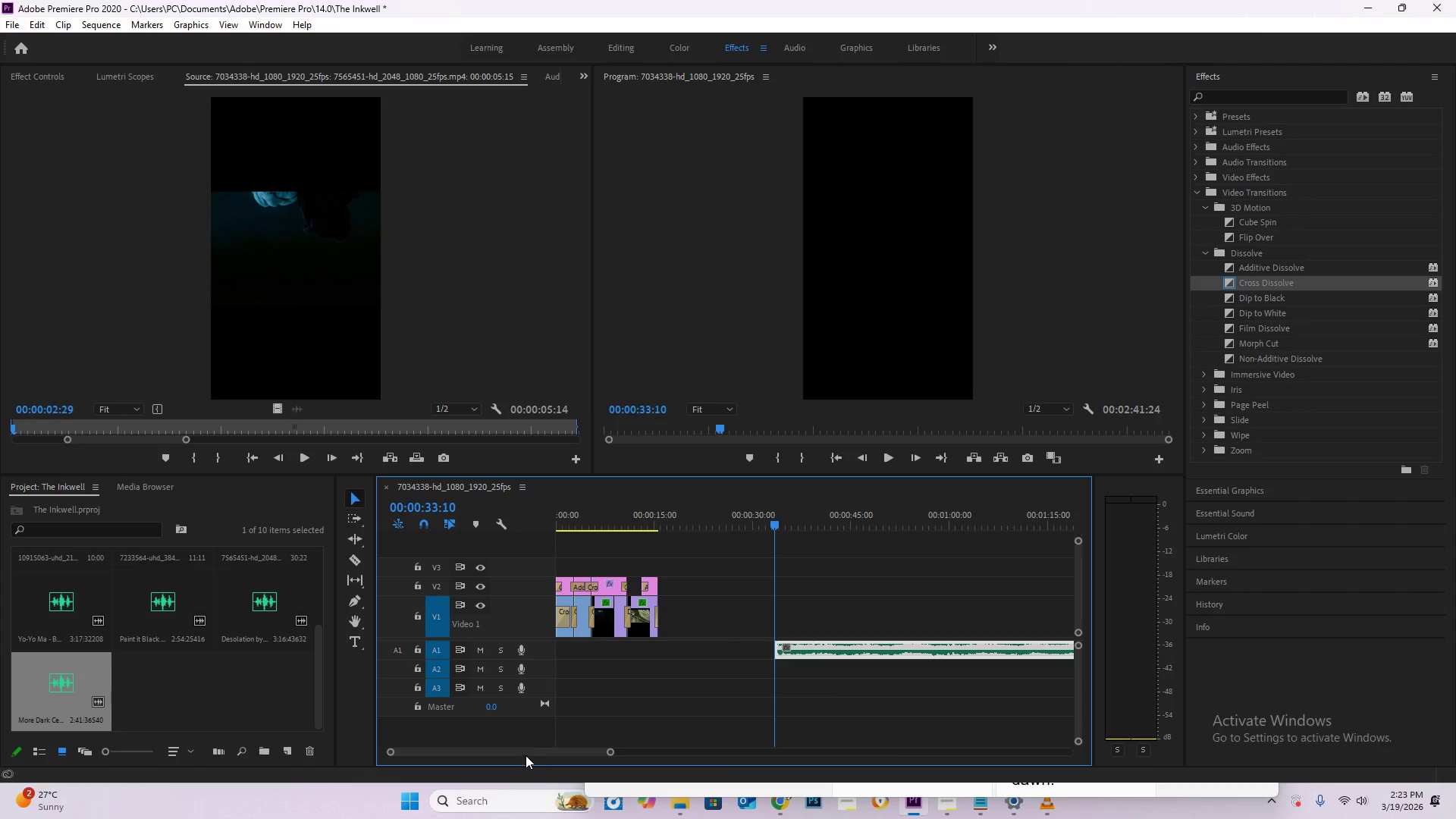 
left_click_drag(start_coordinate=[526, 752], to_coordinate=[316, 724])
 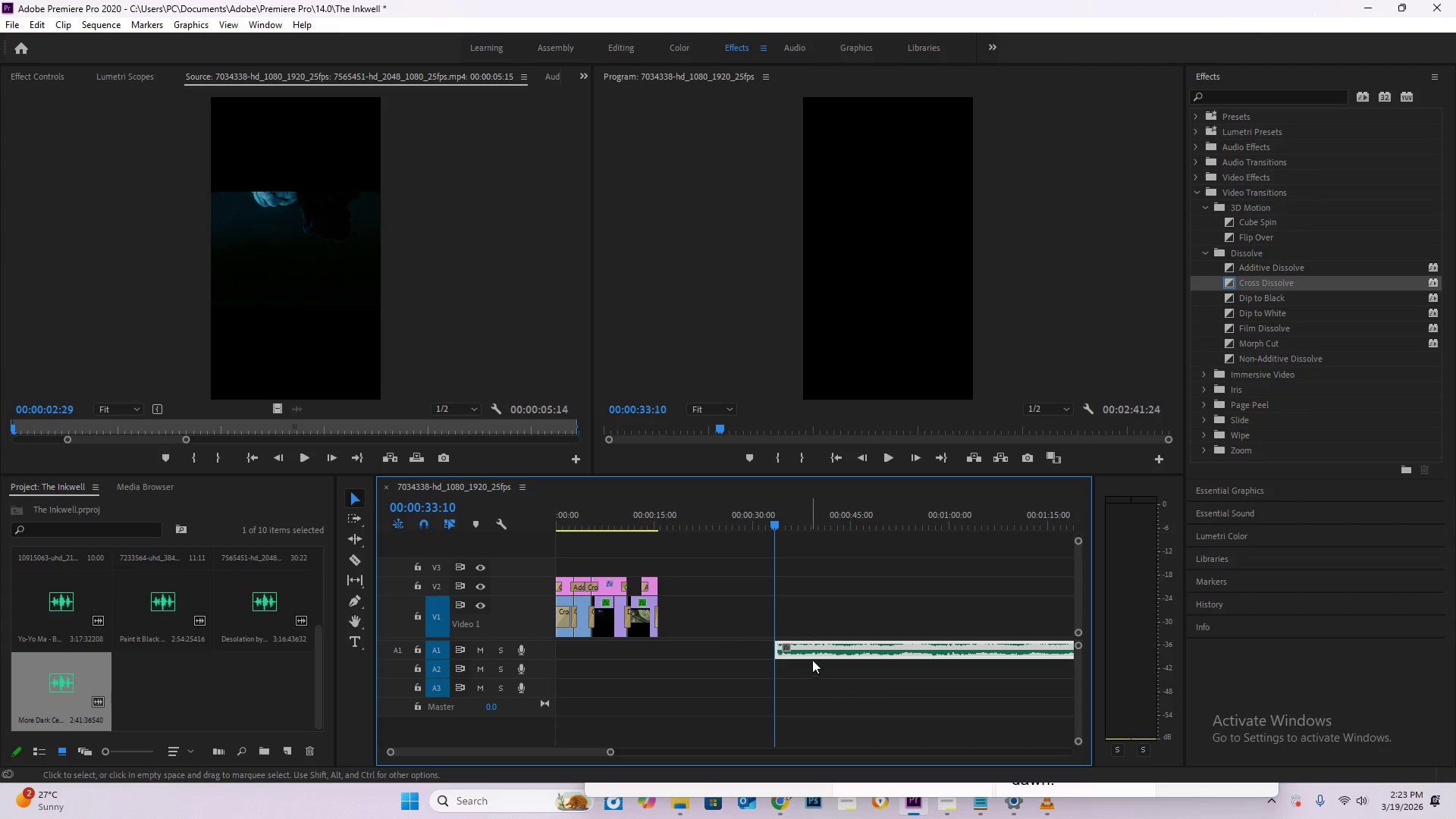 
left_click_drag(start_coordinate=[814, 651], to_coordinate=[598, 649])
 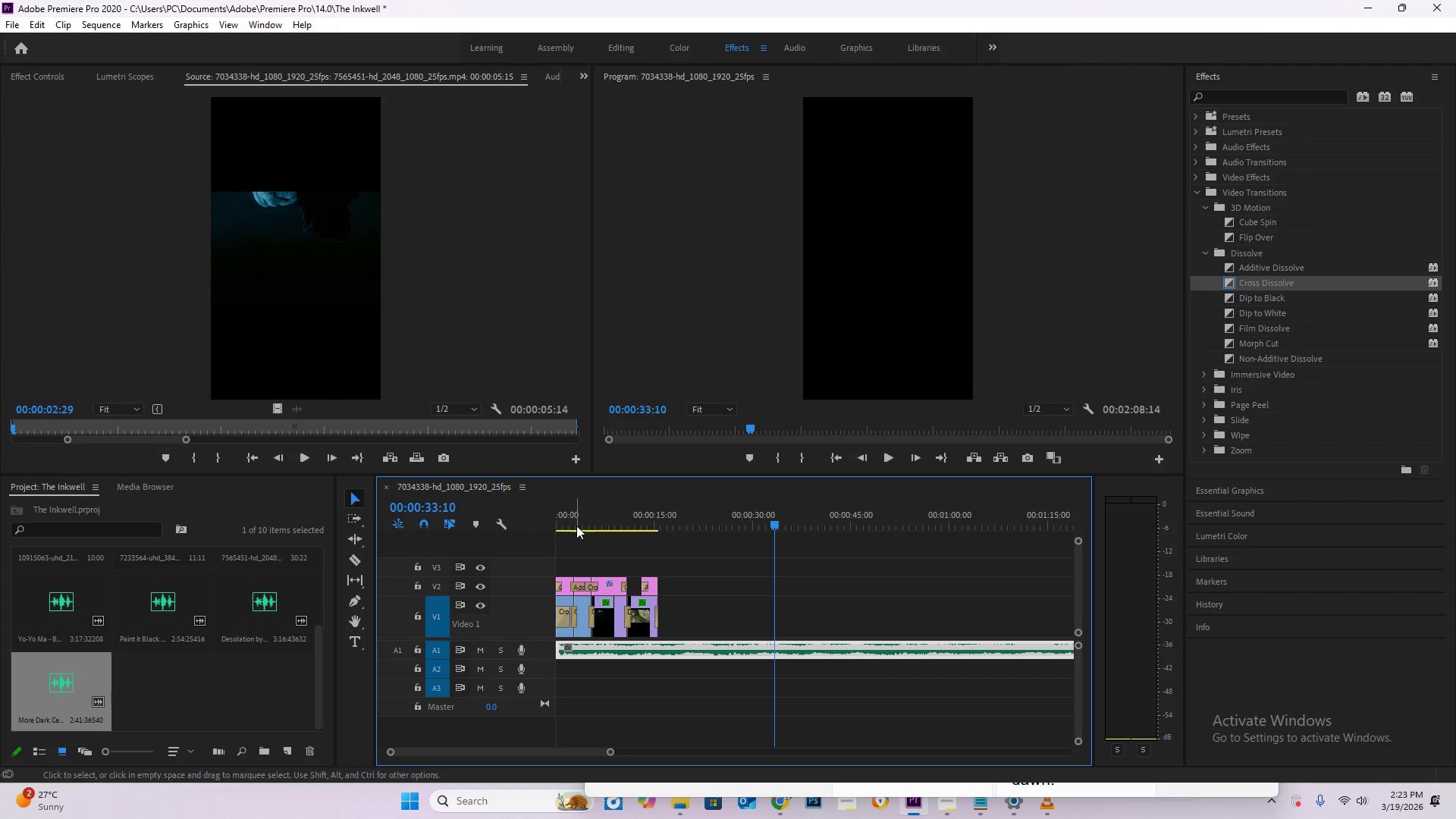 
left_click_drag(start_coordinate=[575, 511], to_coordinate=[457, 491])
 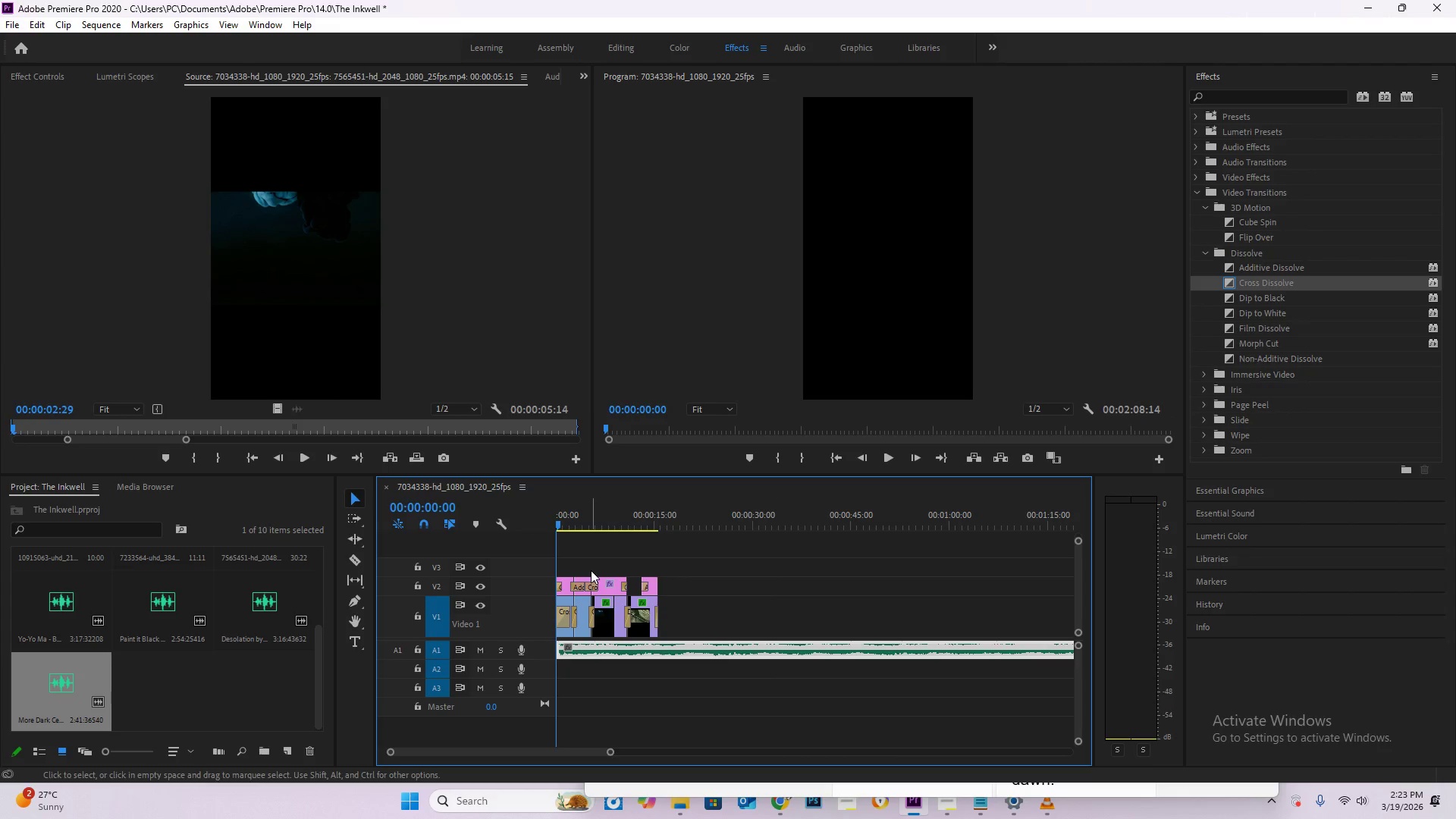 
key(Space)
 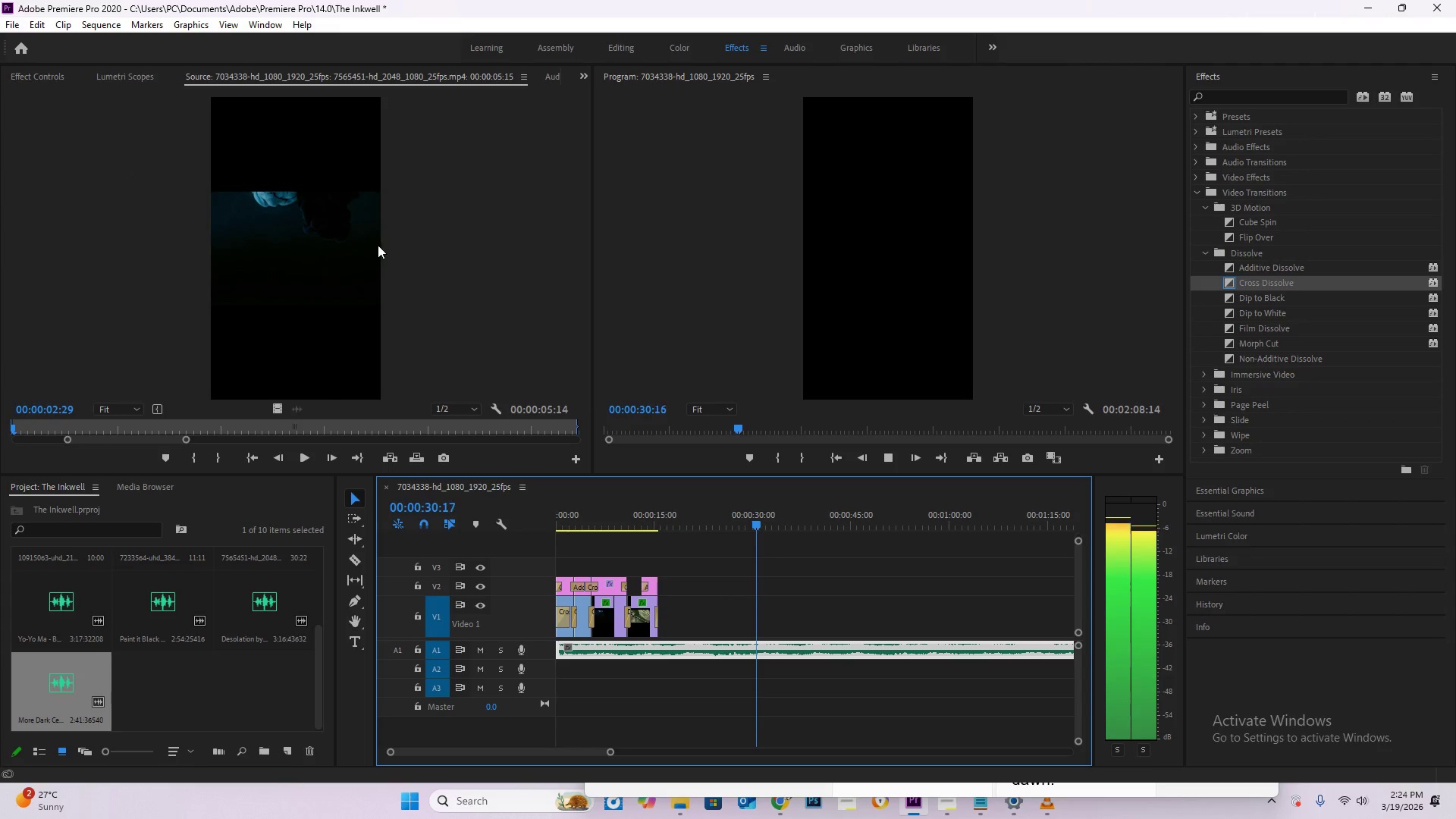 
wait(35.75)
 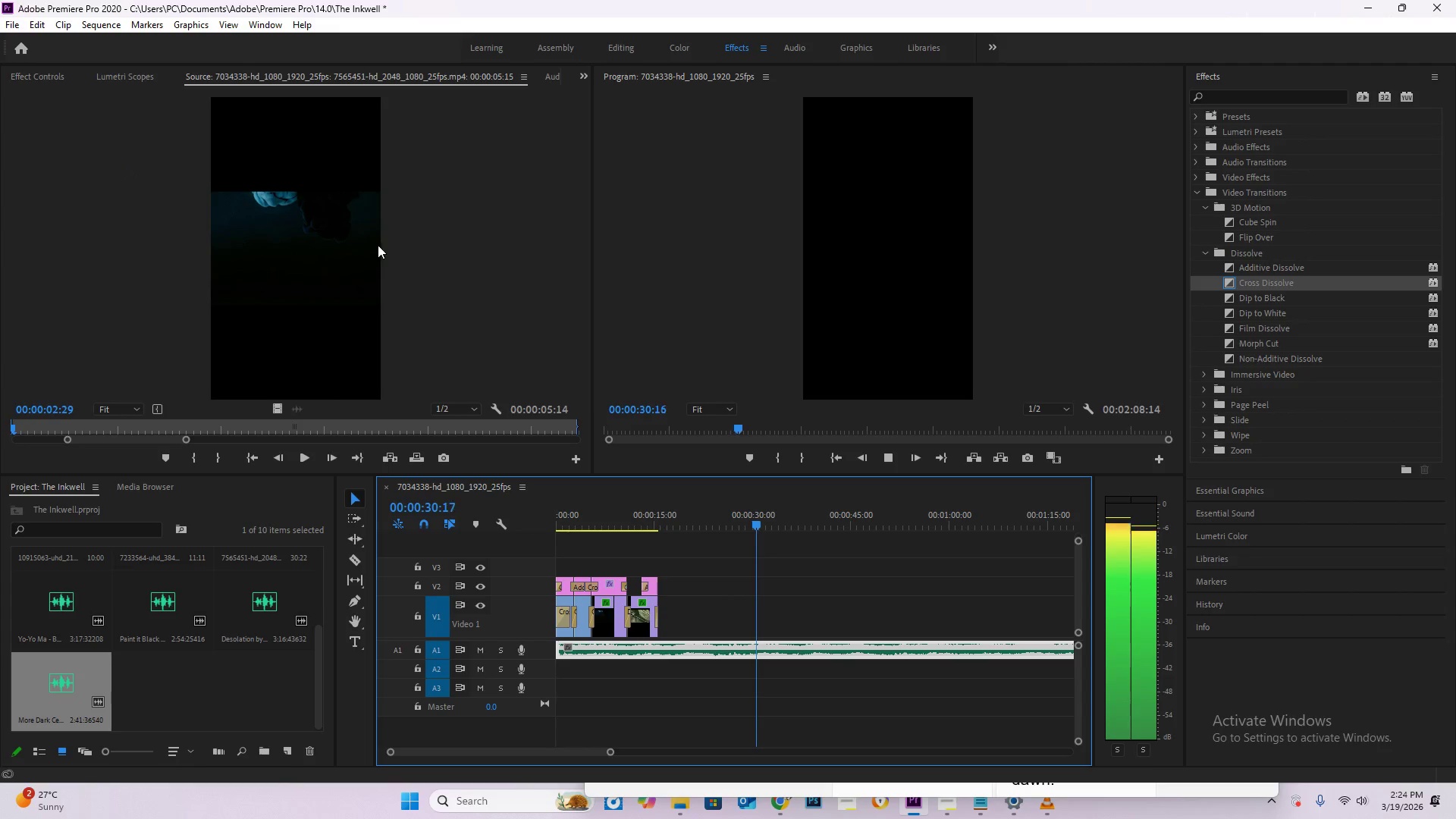 
left_click_drag(start_coordinate=[767, 809], to_coordinate=[778, 810])
 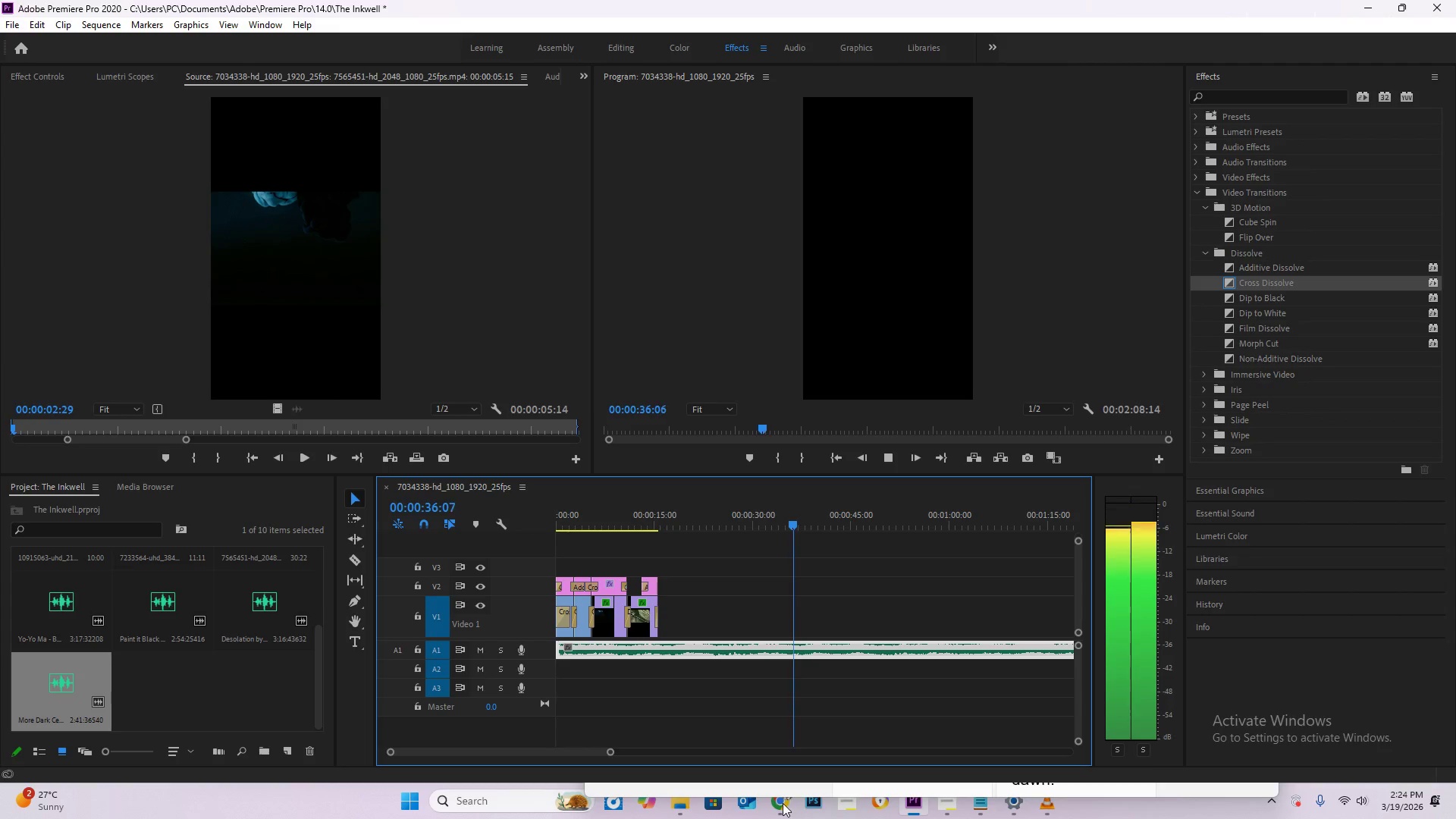 
left_click([782, 803])
 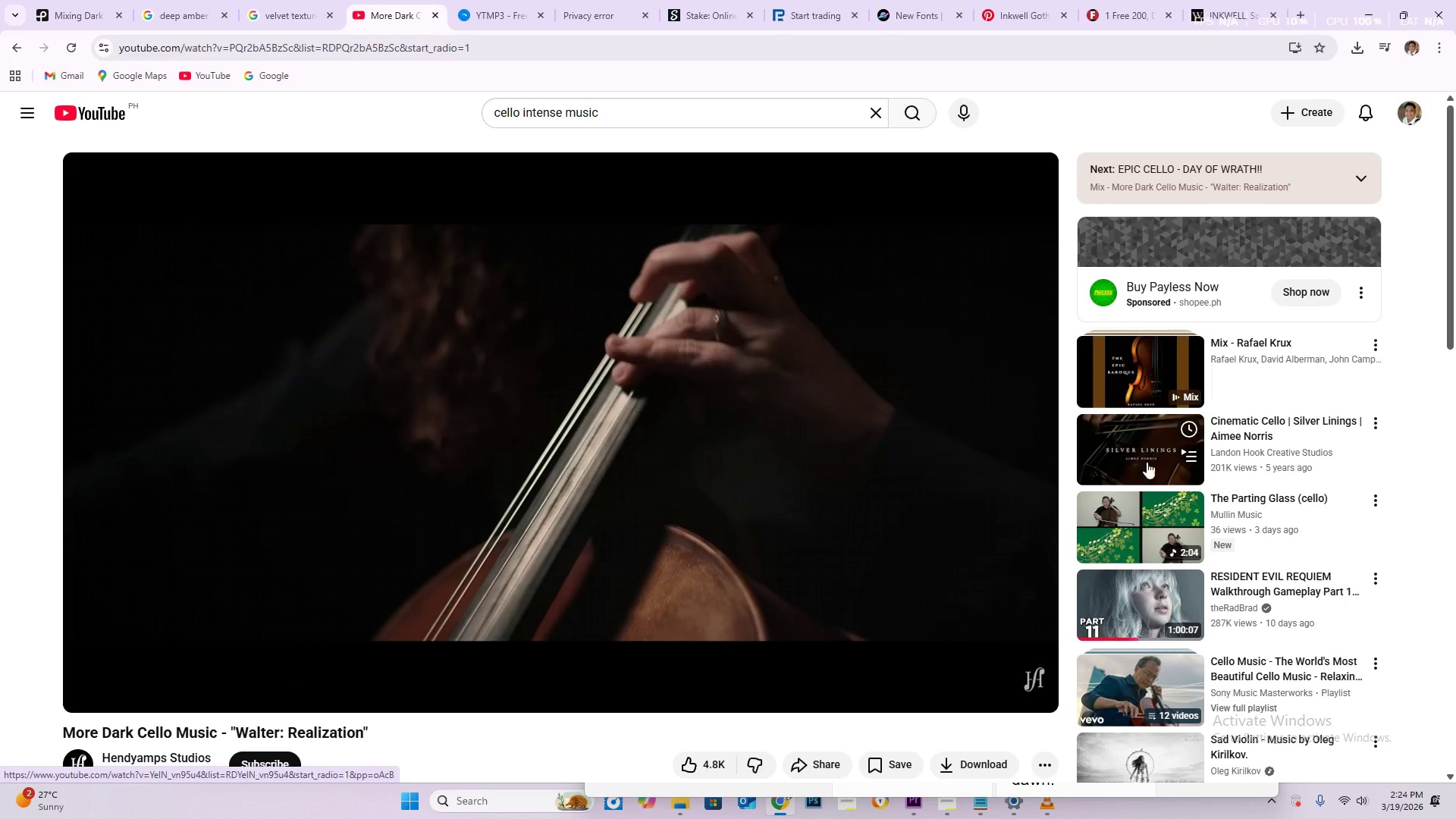 
scroll: coordinate [1183, 583], scroll_direction: down, amount: 1.0
 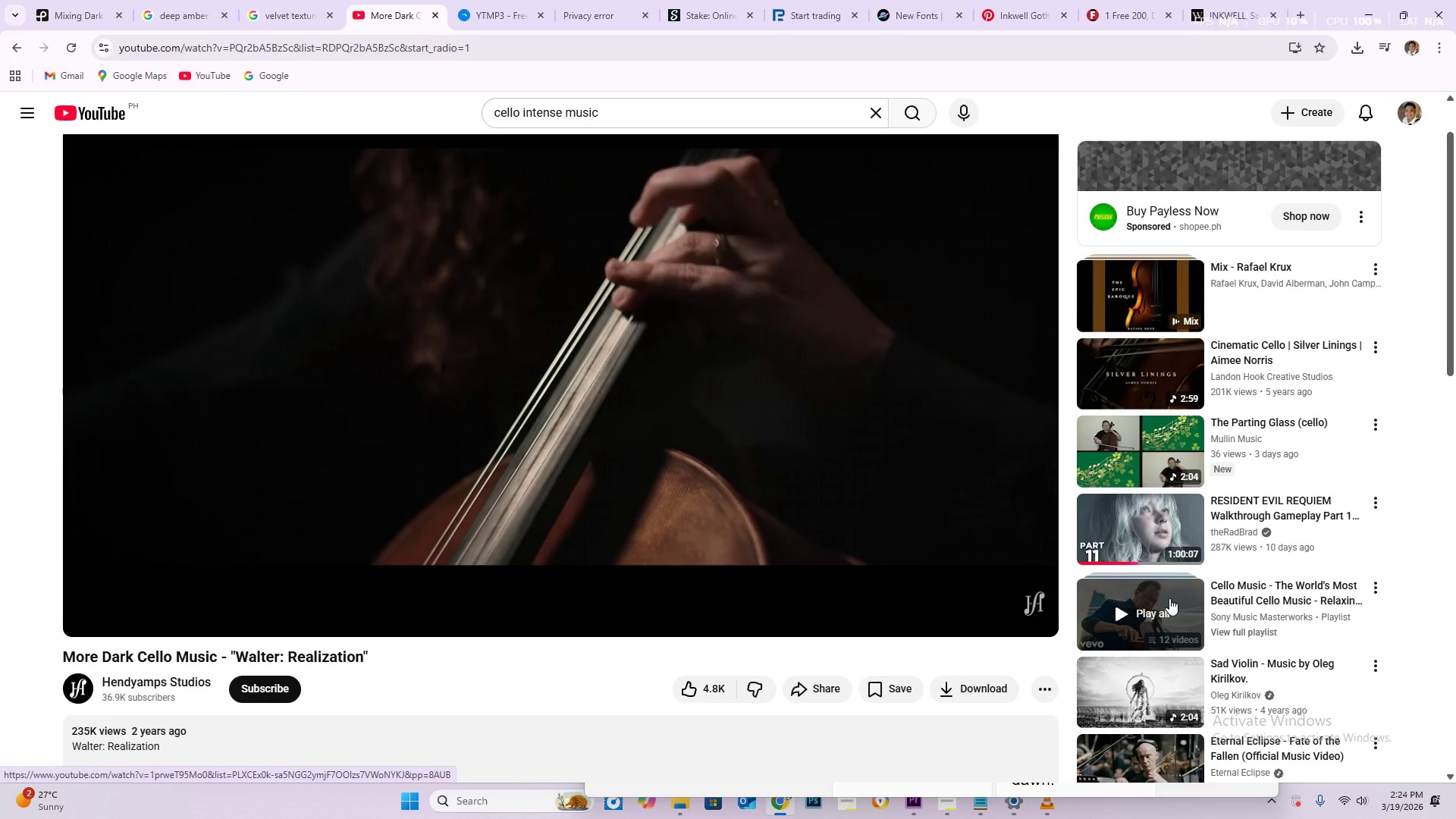 
left_click([1169, 598])
 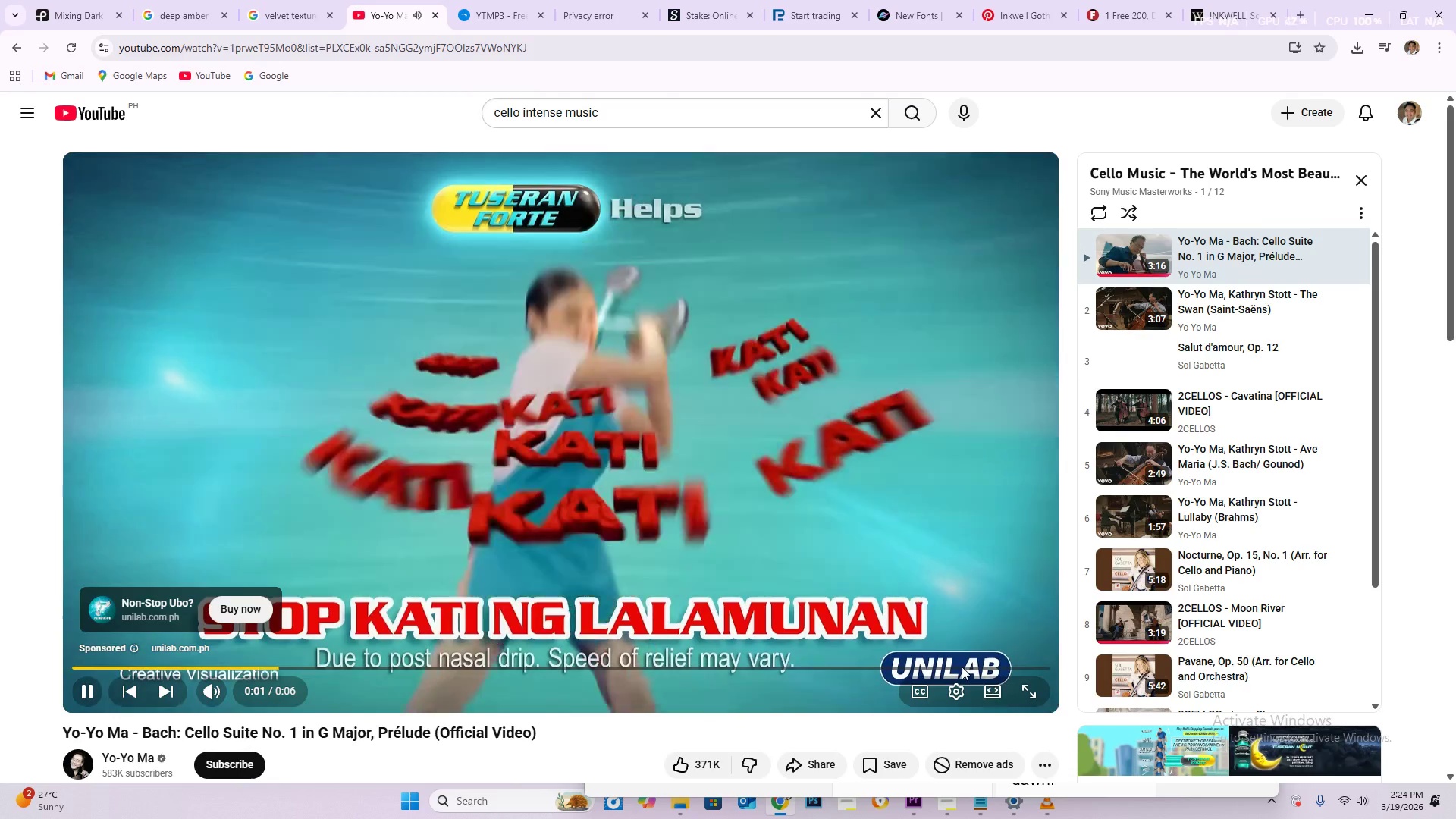 
left_click([915, 804])
 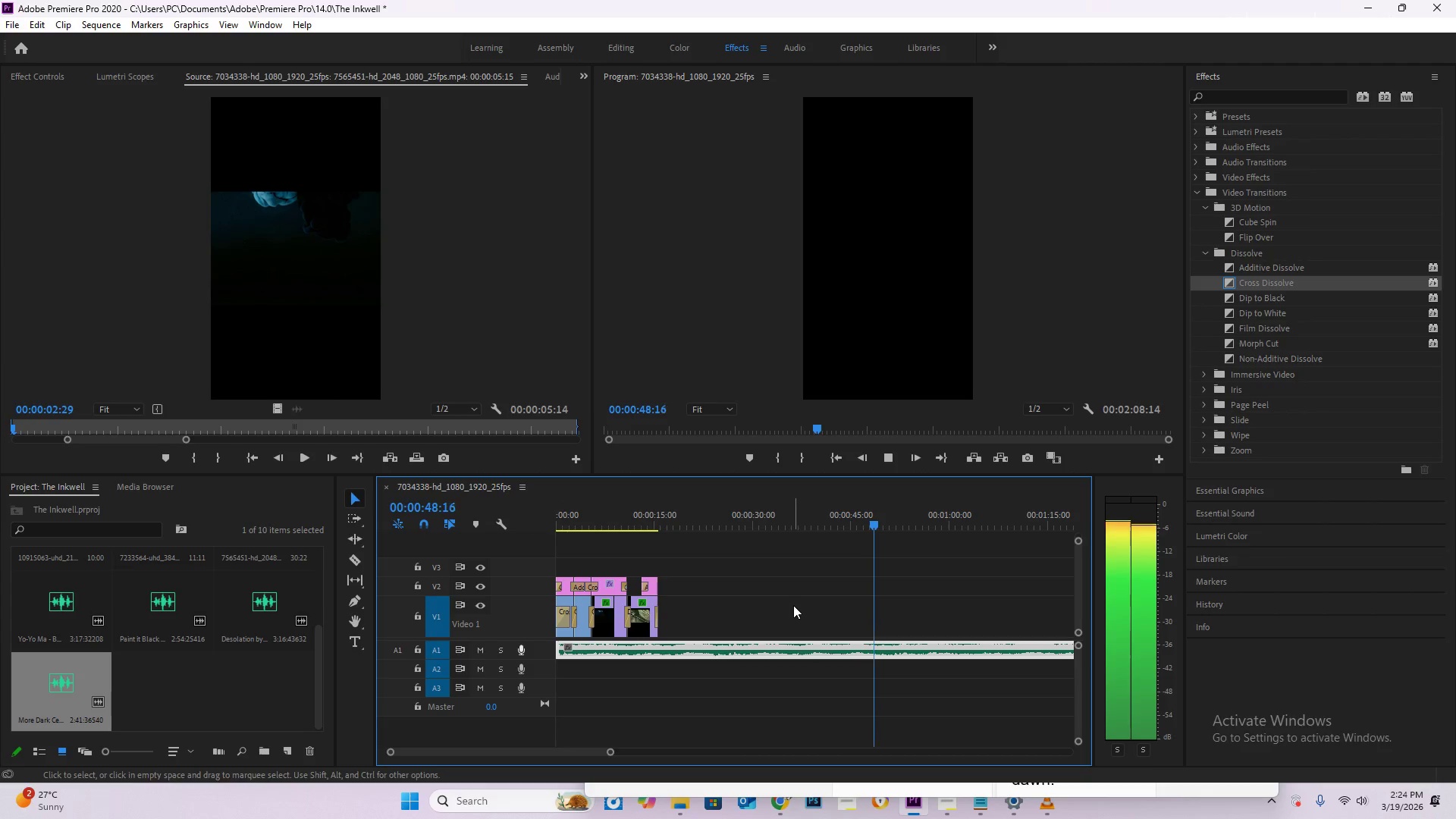 
key(Space)
 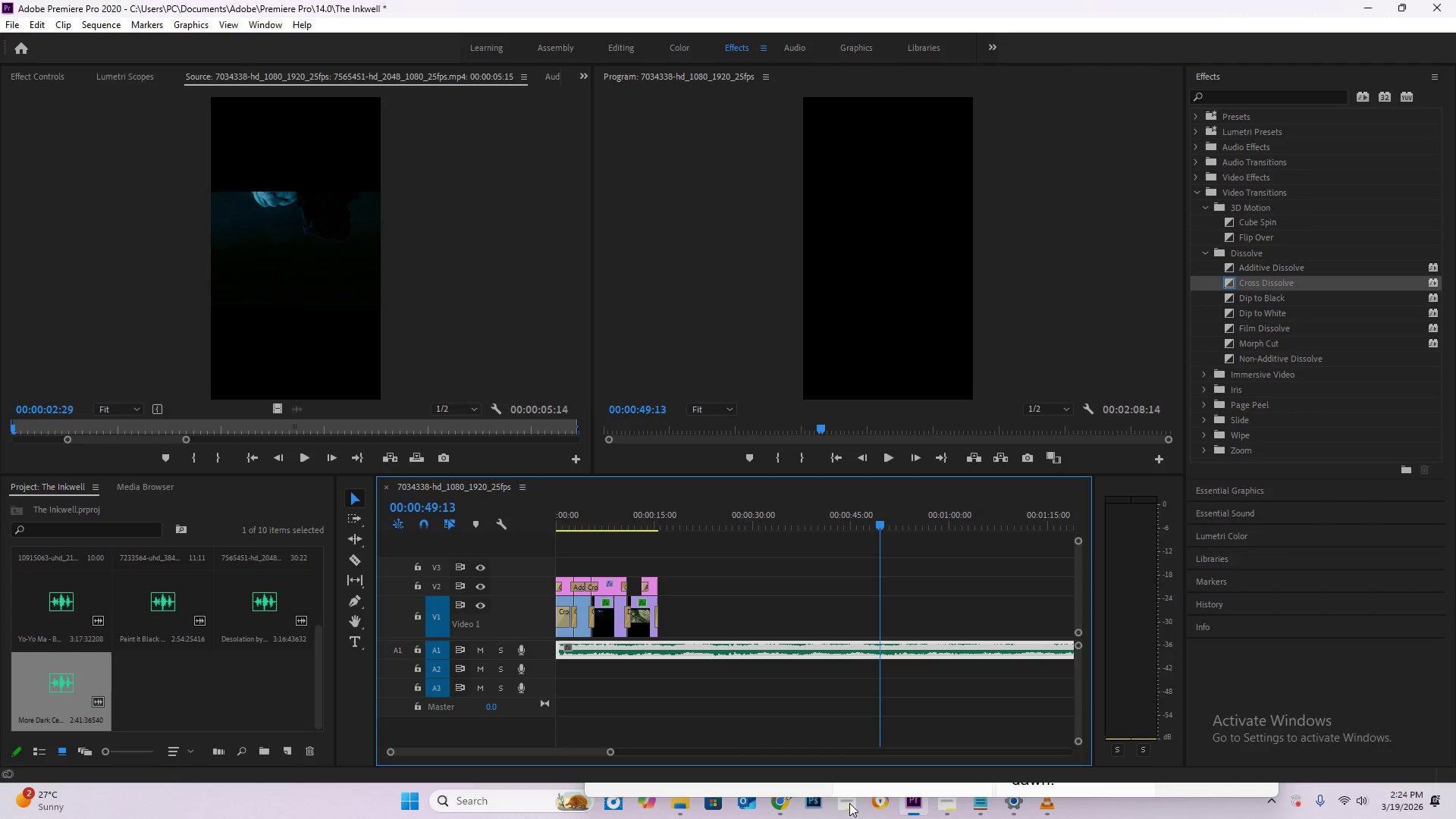 
left_click([789, 805])
 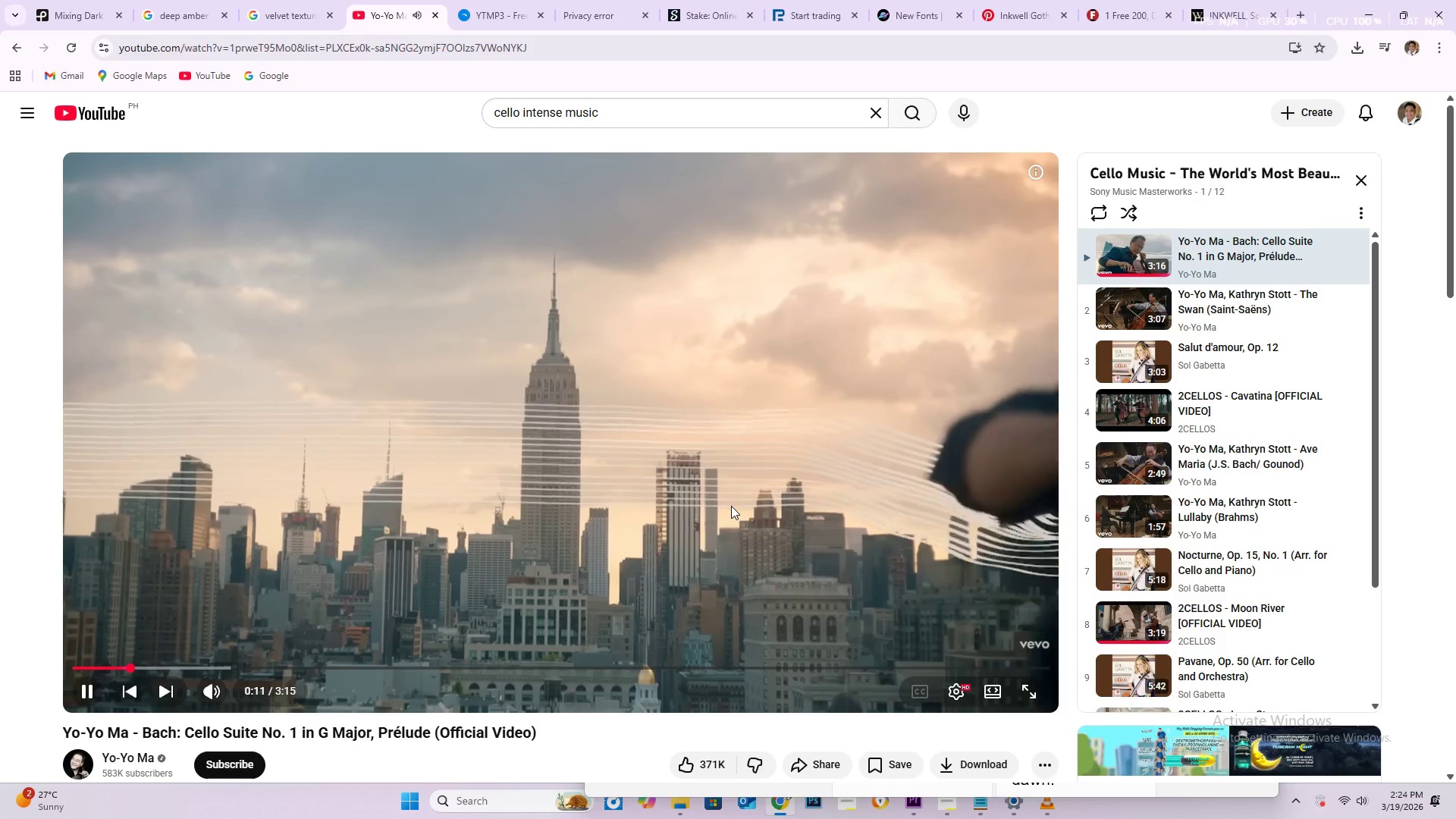 
wait(17.19)
 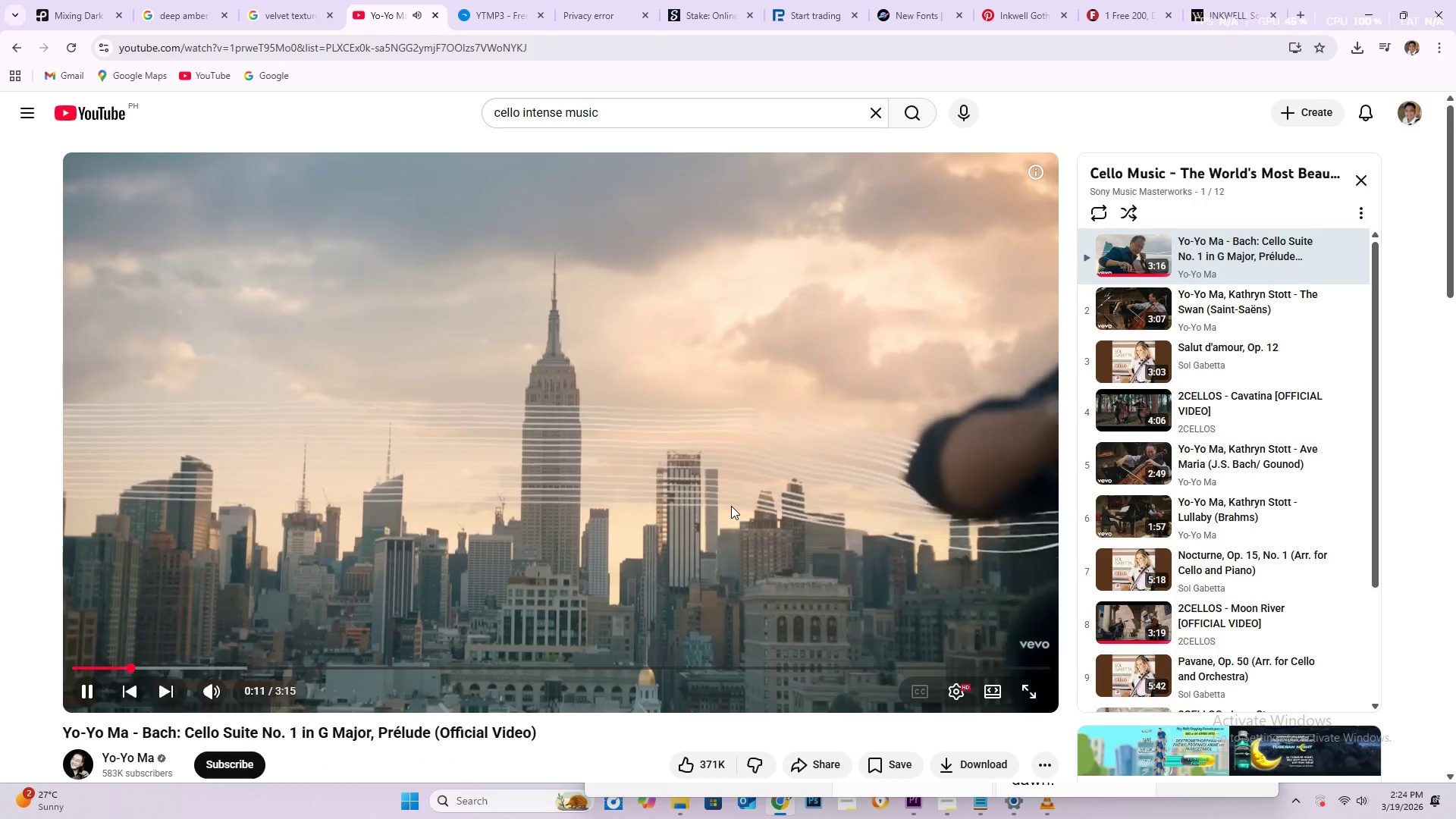 
key(Alt+Tab)
 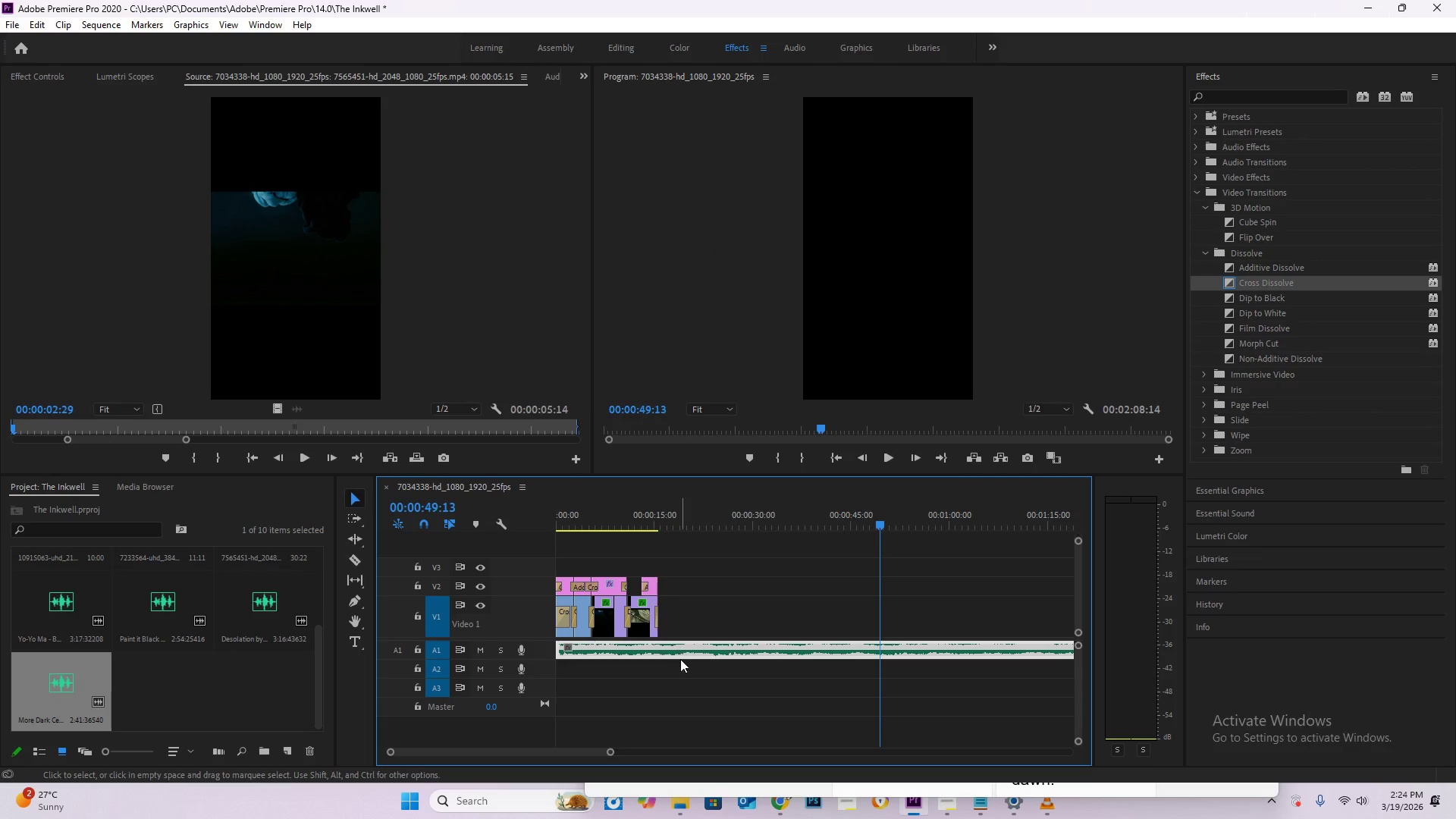 
left_click([670, 653])
 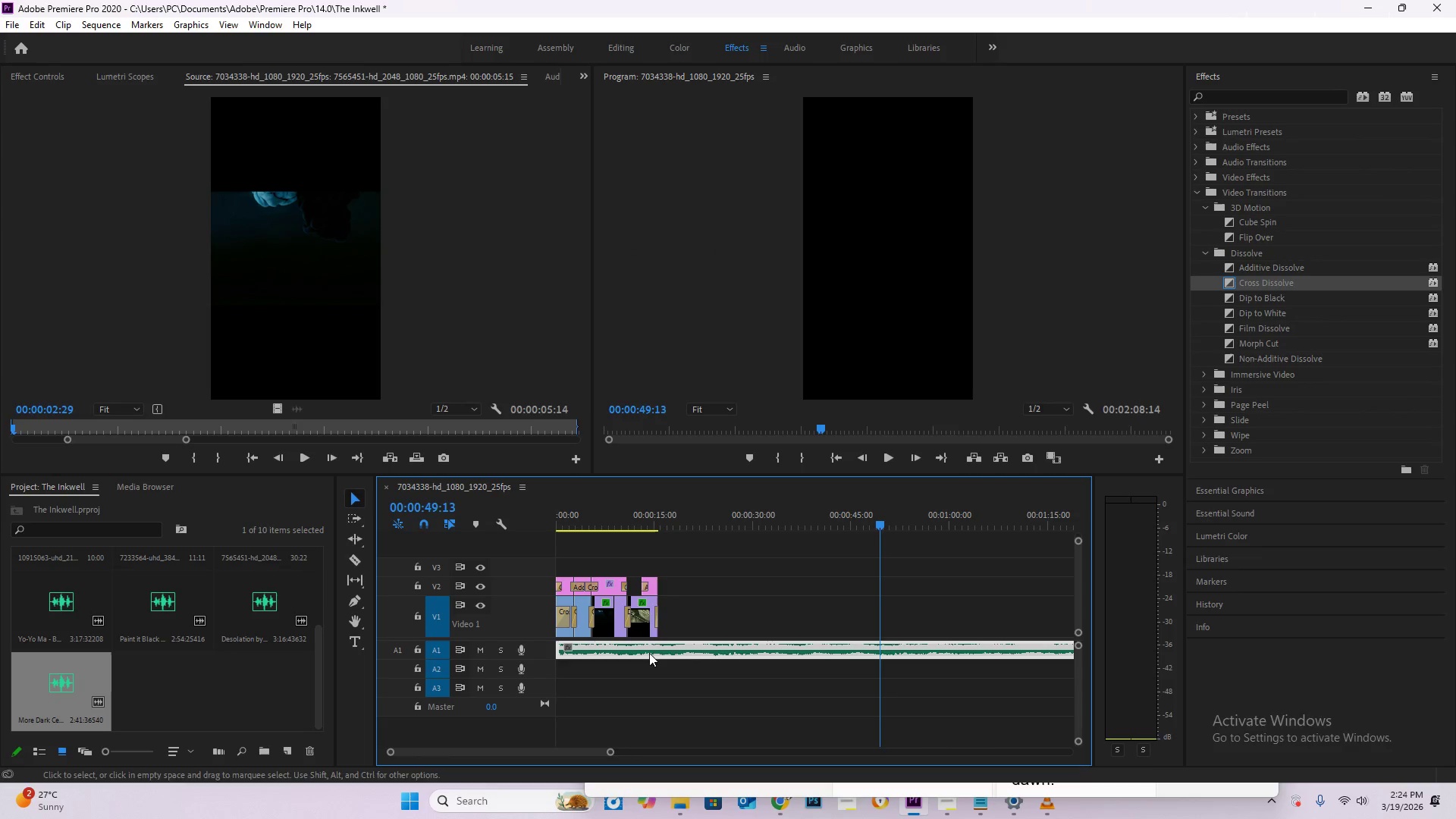 
key(Delete)
 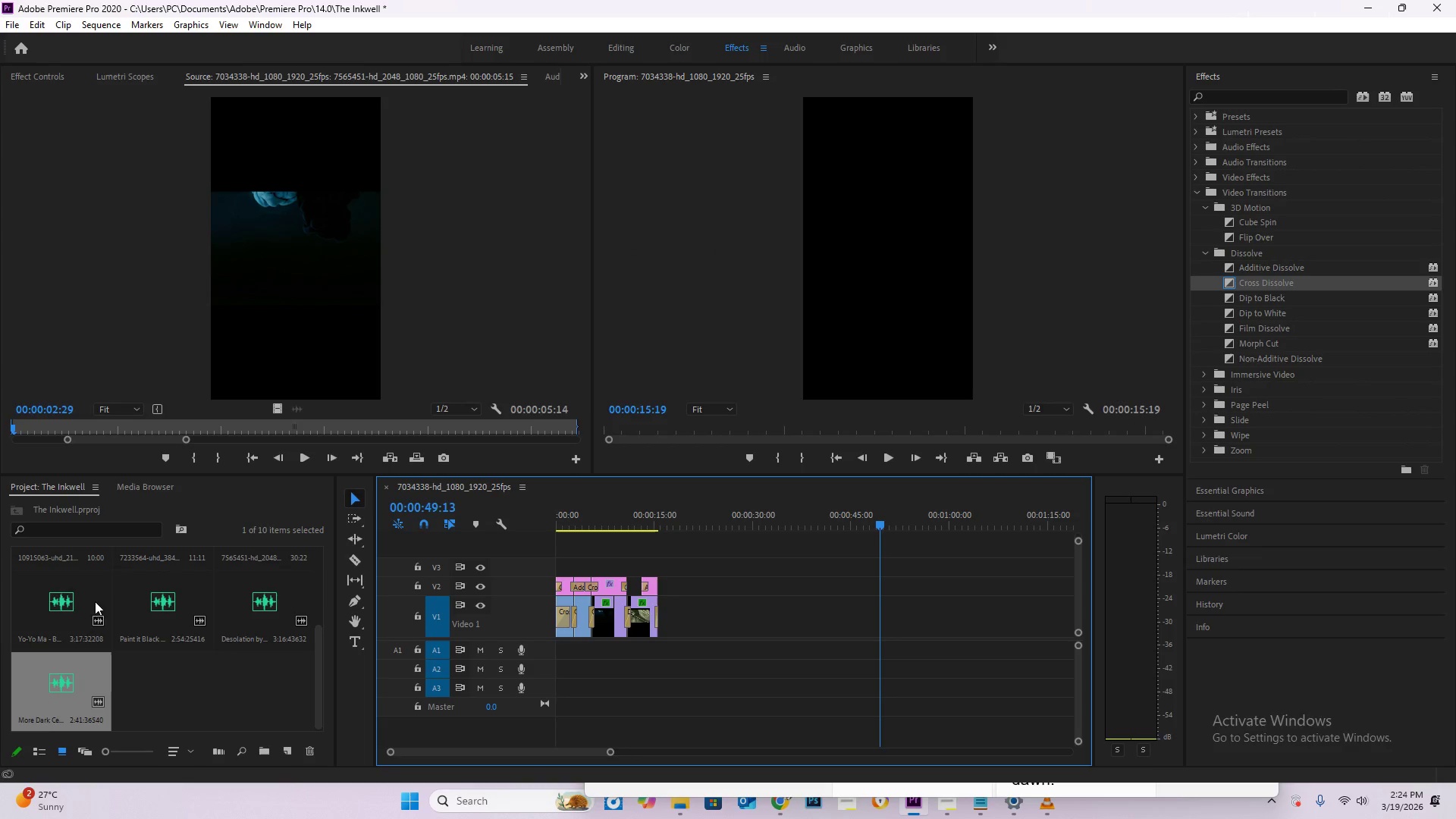 
left_click([80, 597])
 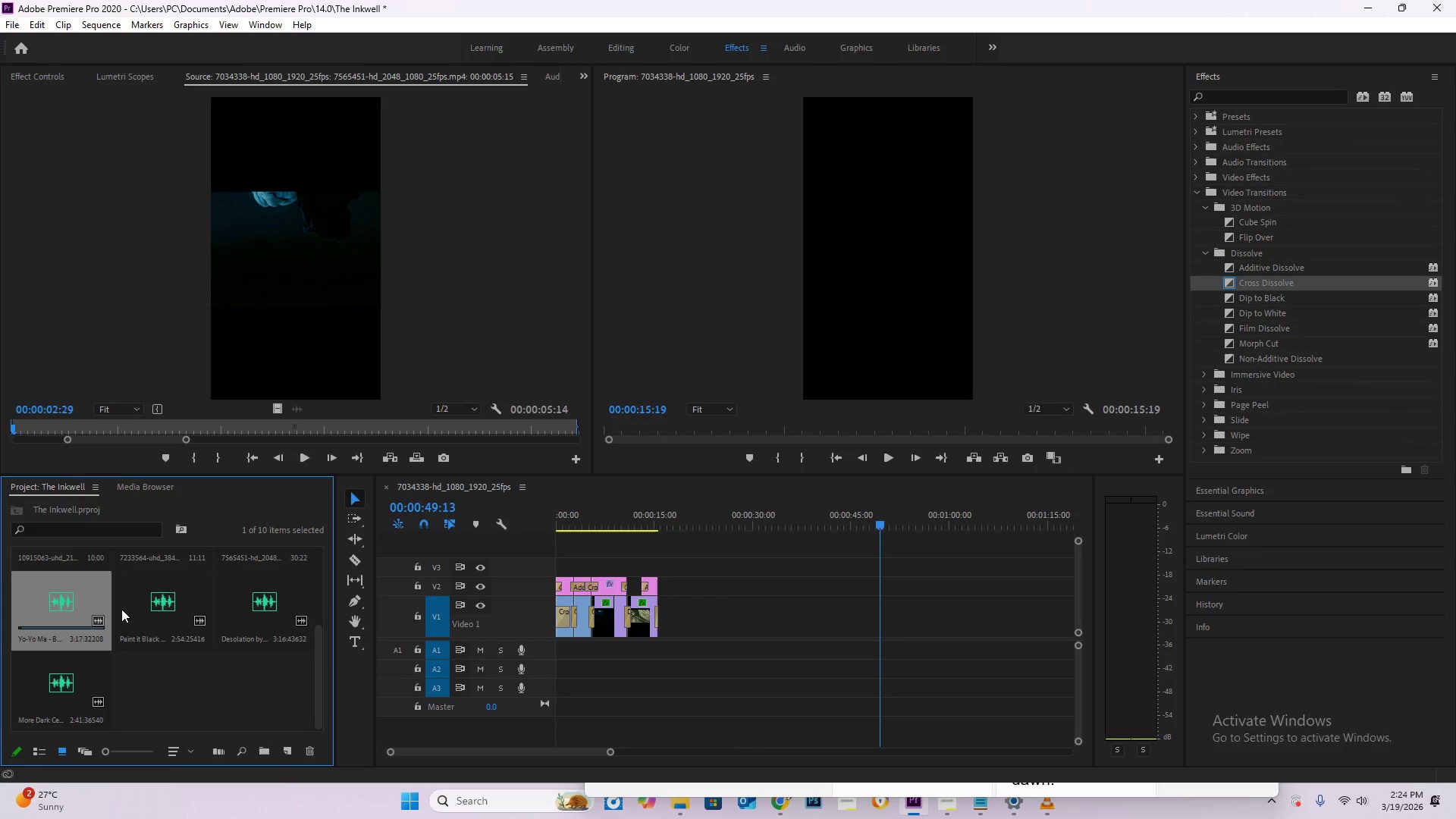 
scroll: coordinate [164, 626], scroll_direction: up, amount: 2.0
 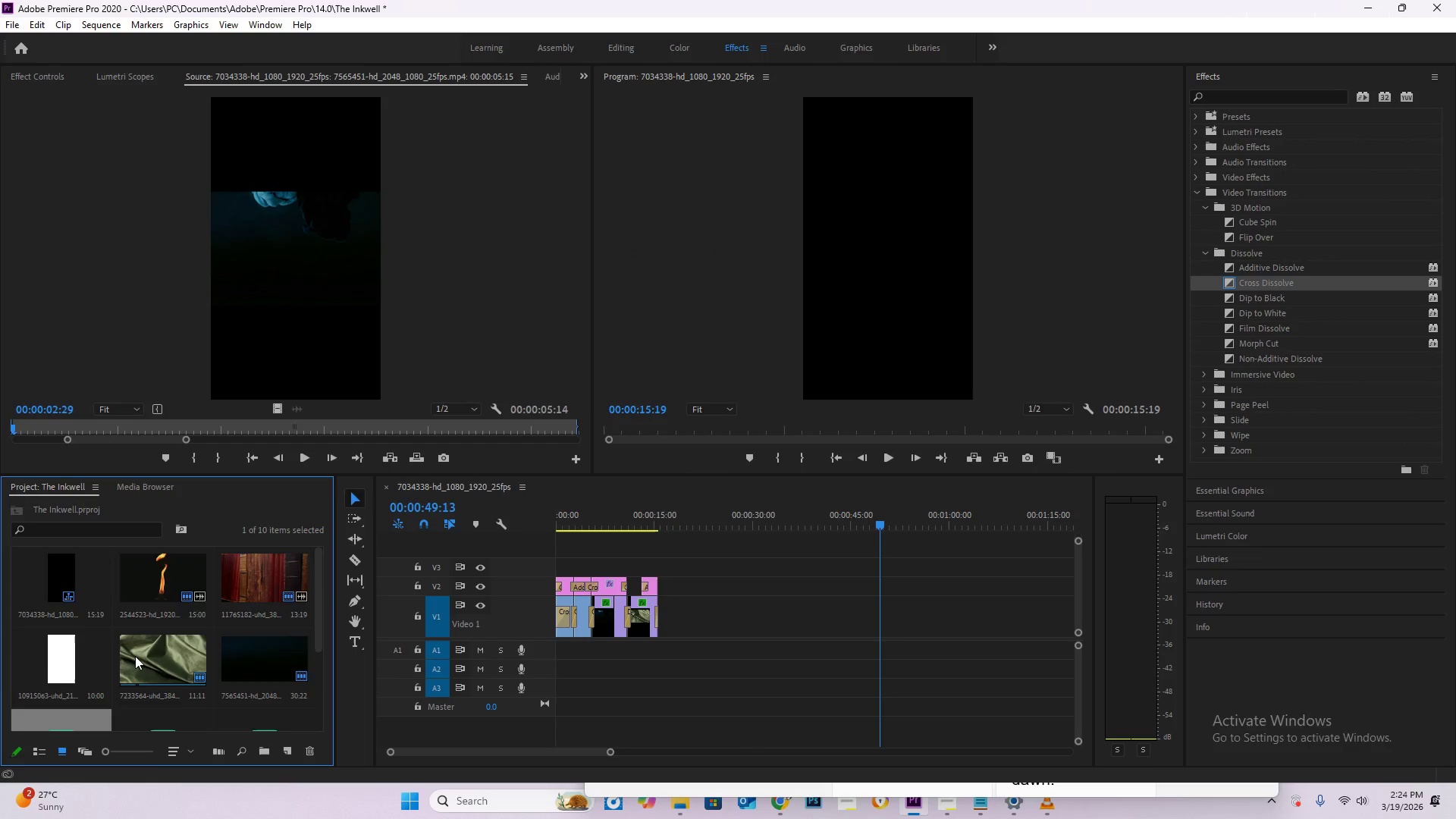 
left_click_drag(start_coordinate=[61, 652], to_coordinate=[541, 645])
 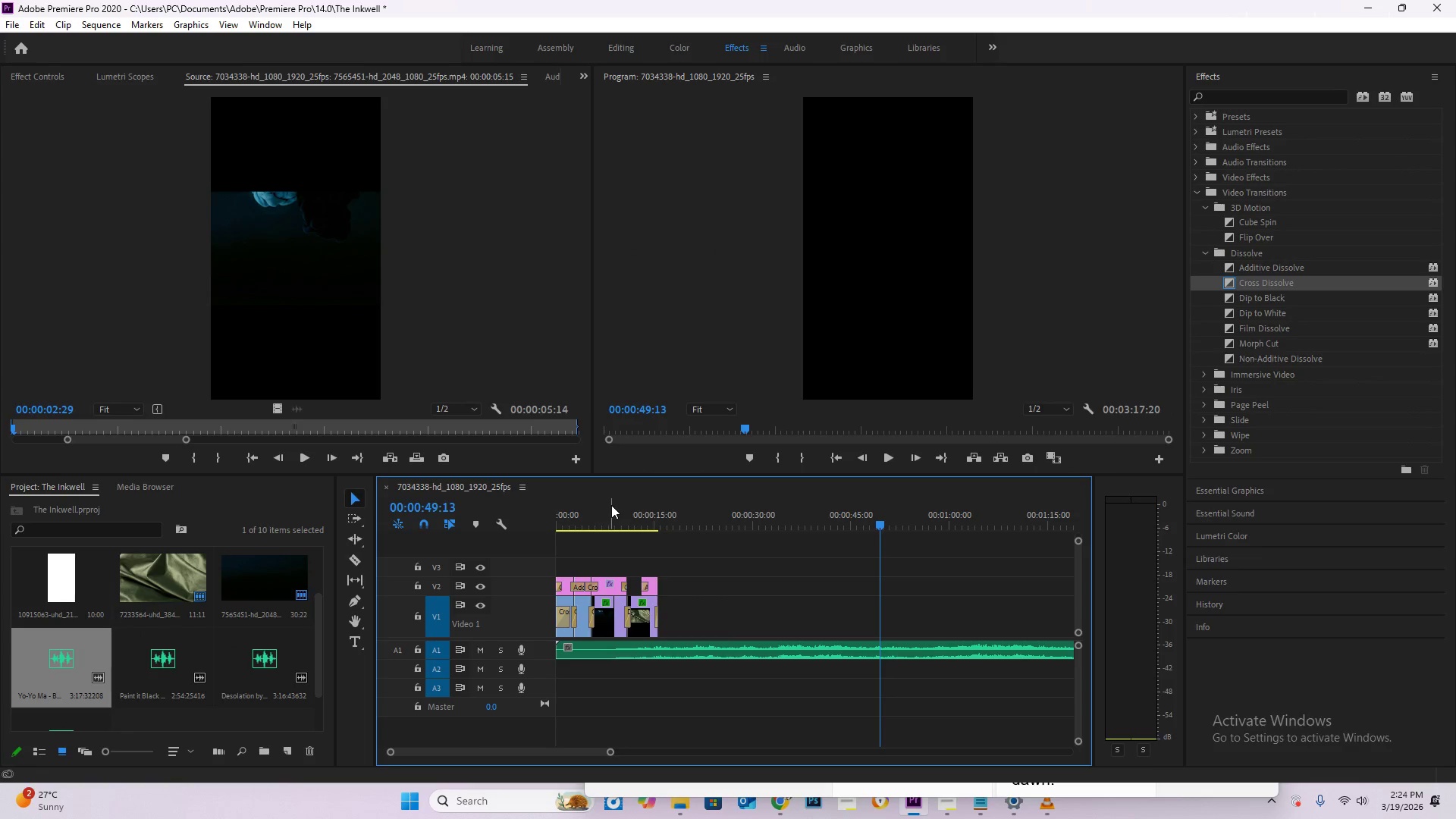 
scroll: coordinate [134, 656], scroll_direction: down, amount: 1.0
 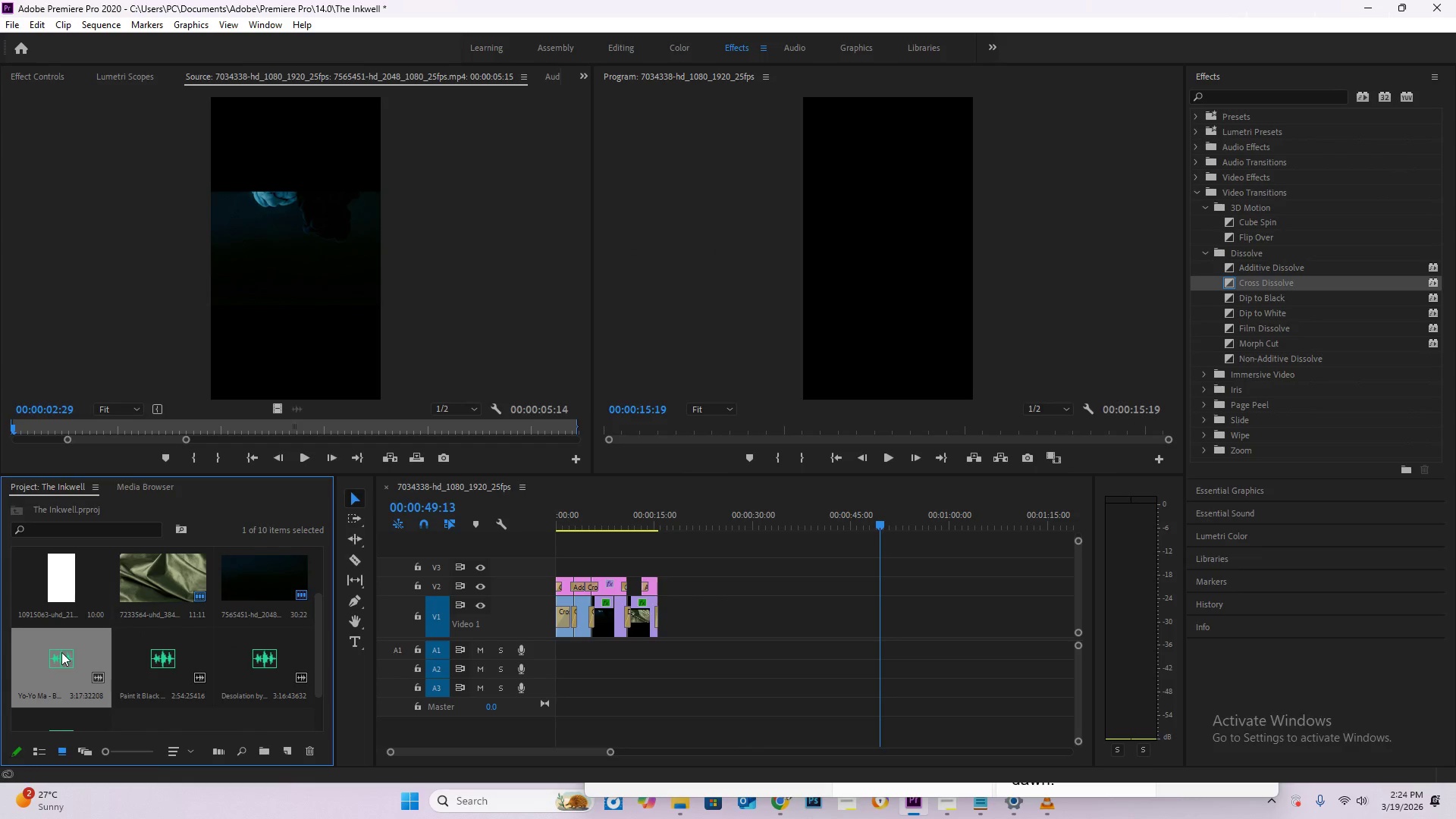 
left_click_drag(start_coordinate=[609, 505], to_coordinate=[617, 507])
 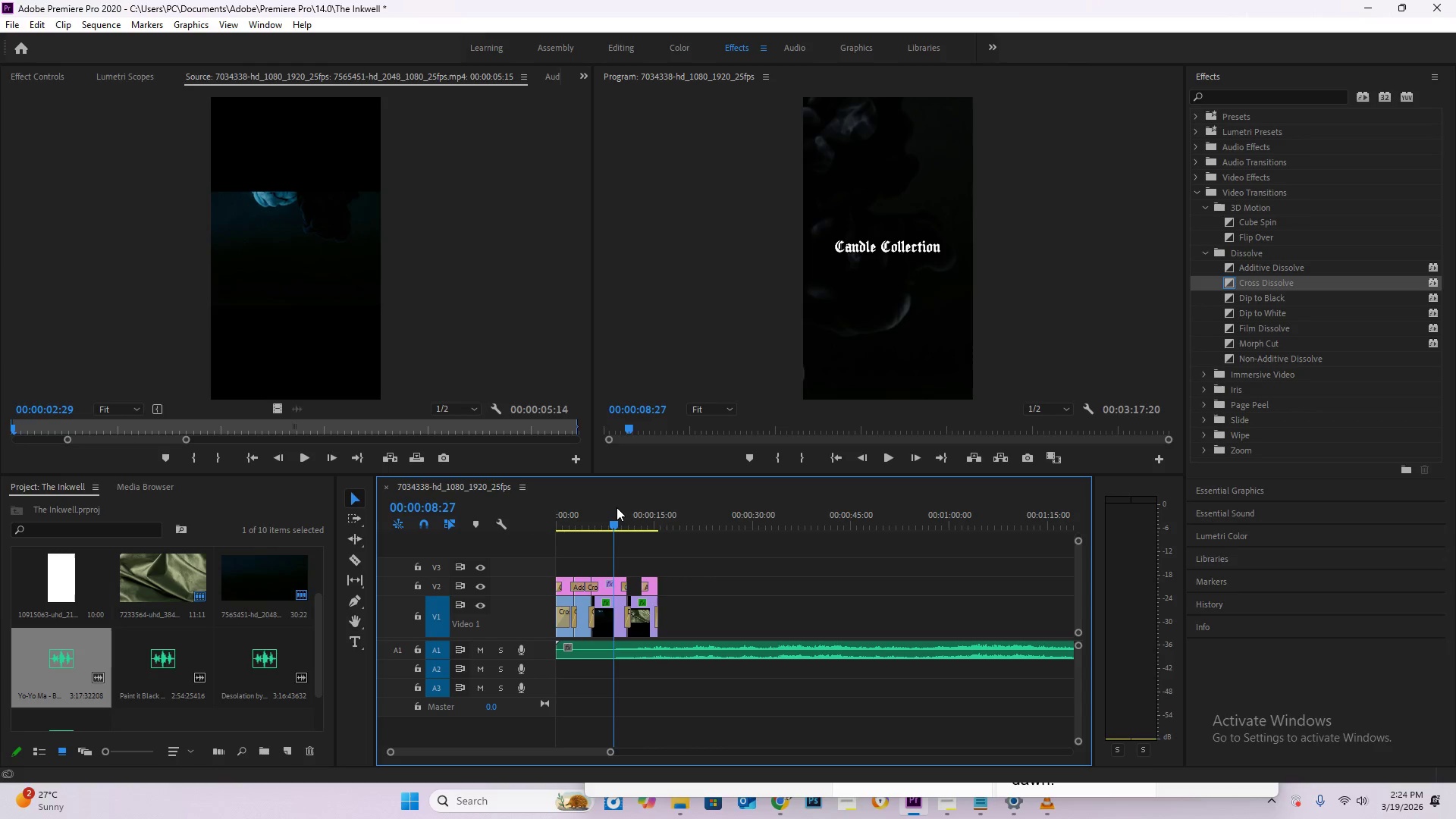 
key(Space)
 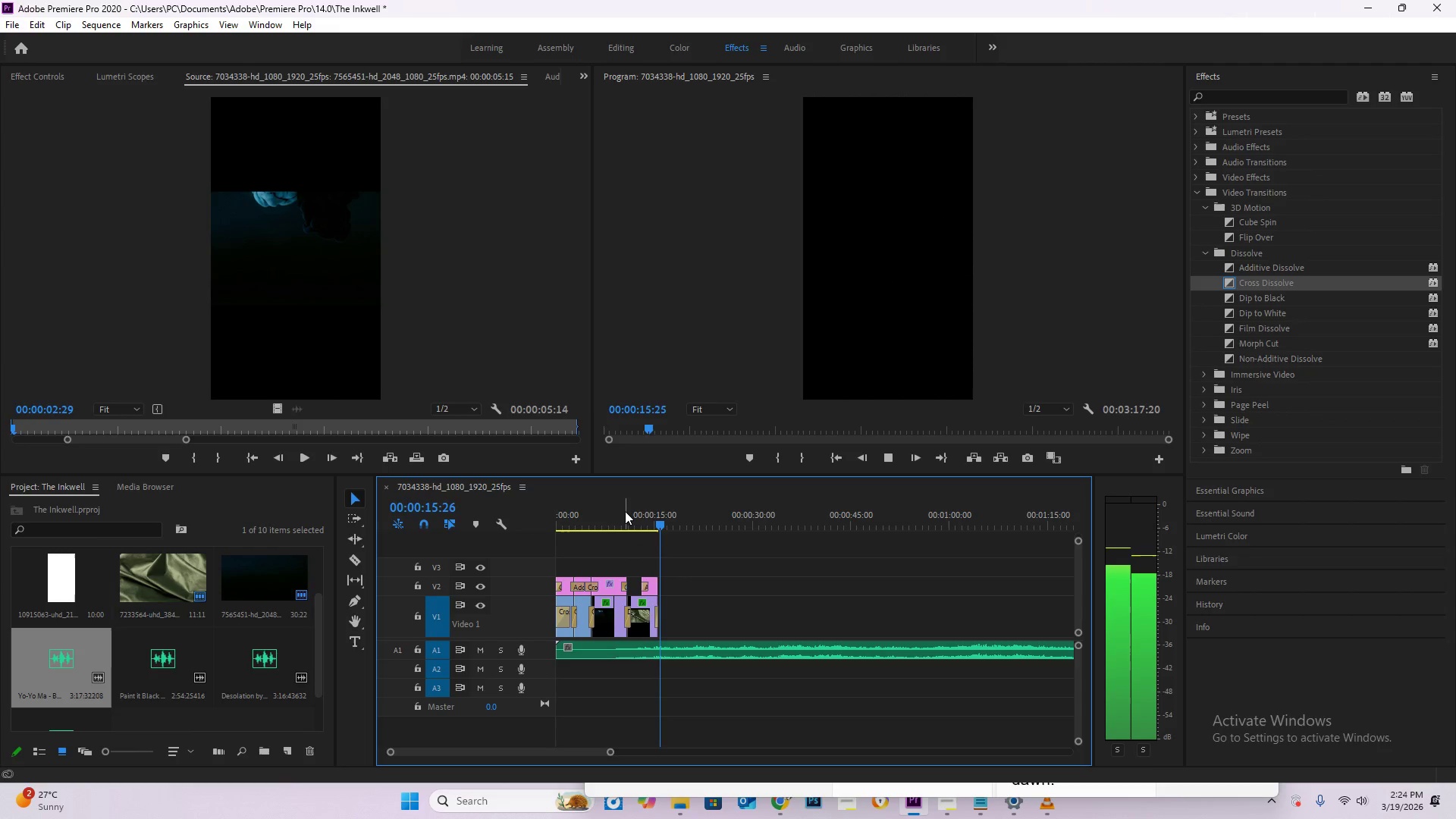 
wait(12.38)
 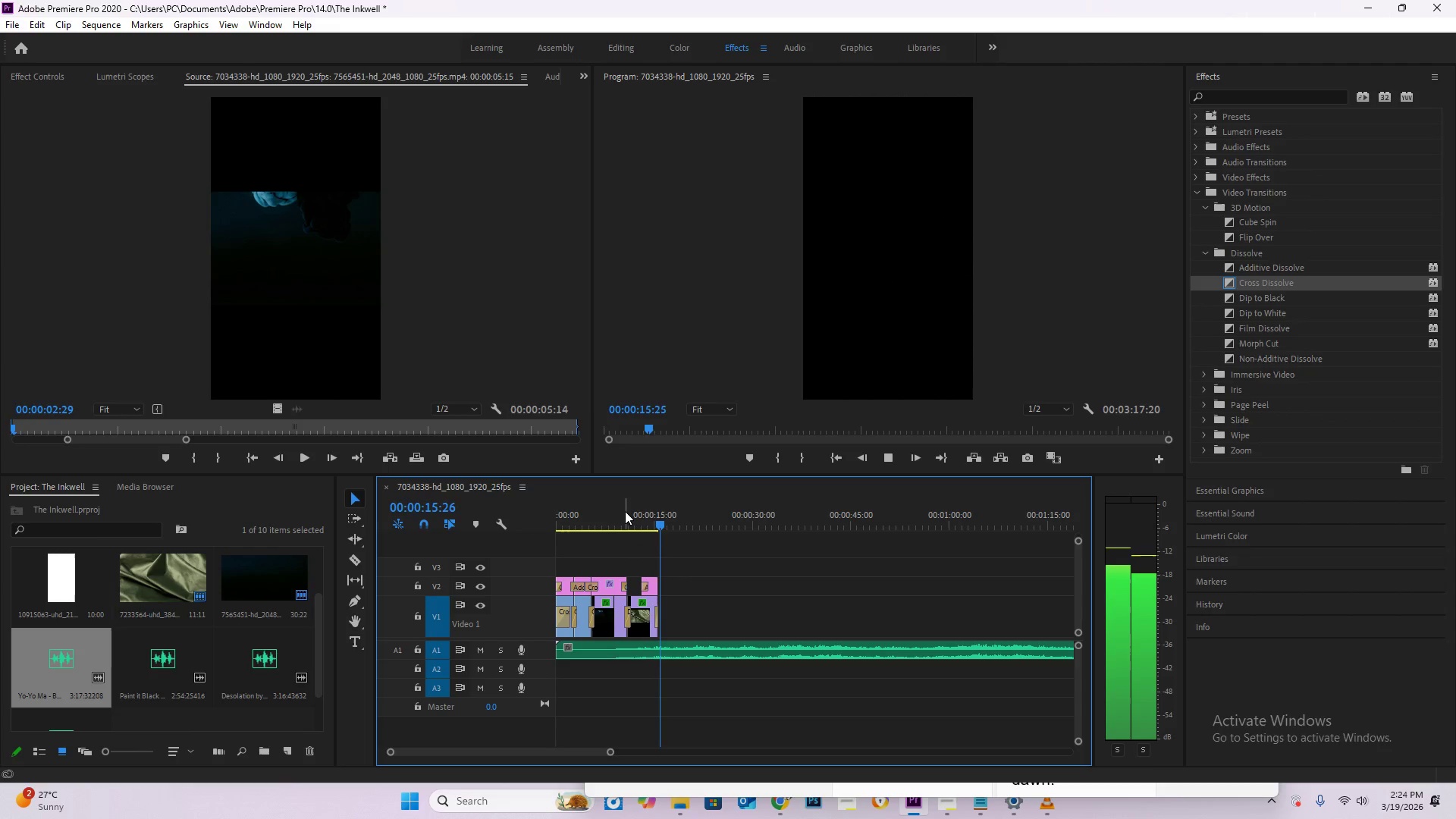 
key(C)
 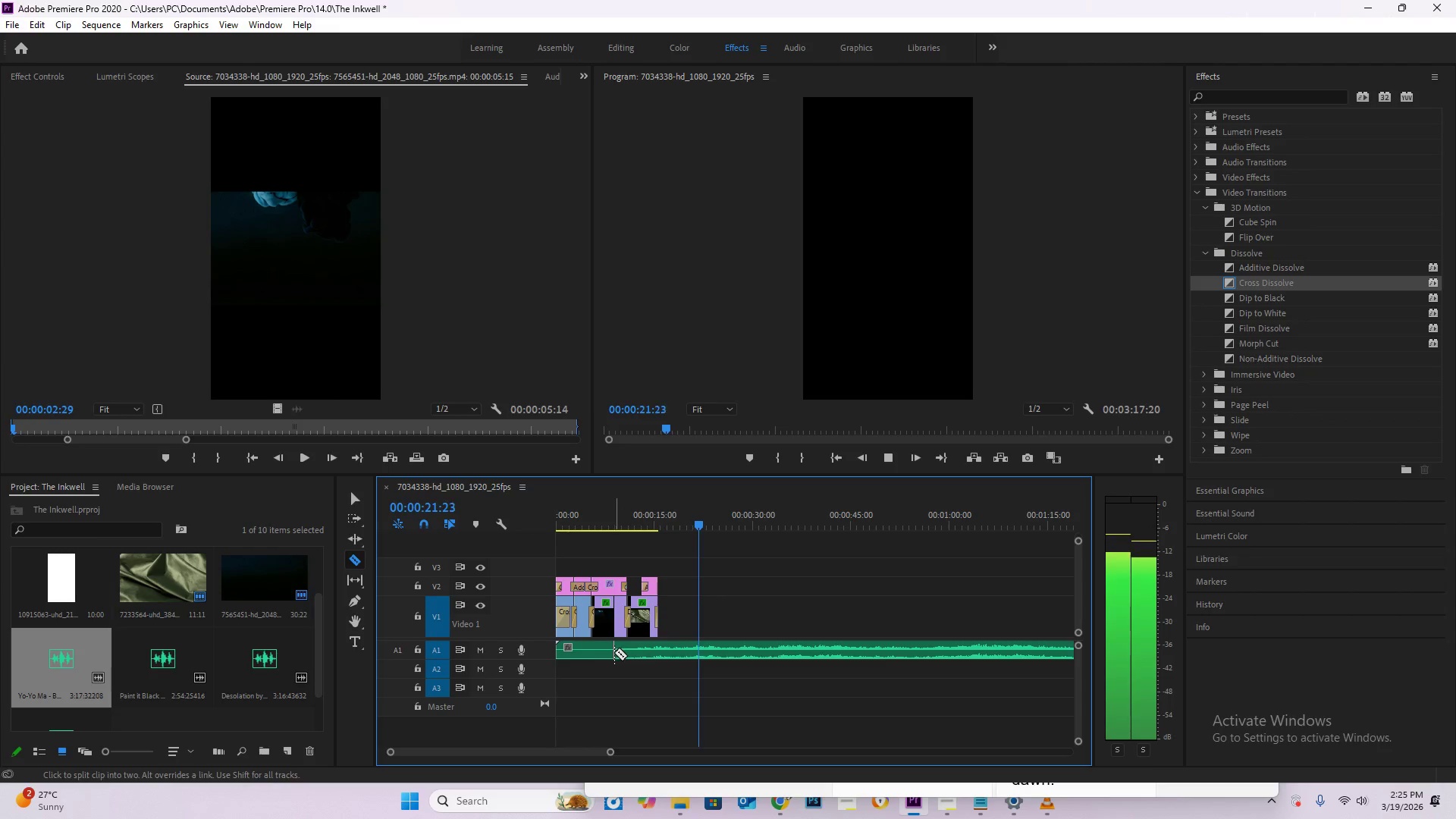 
left_click([613, 651])
 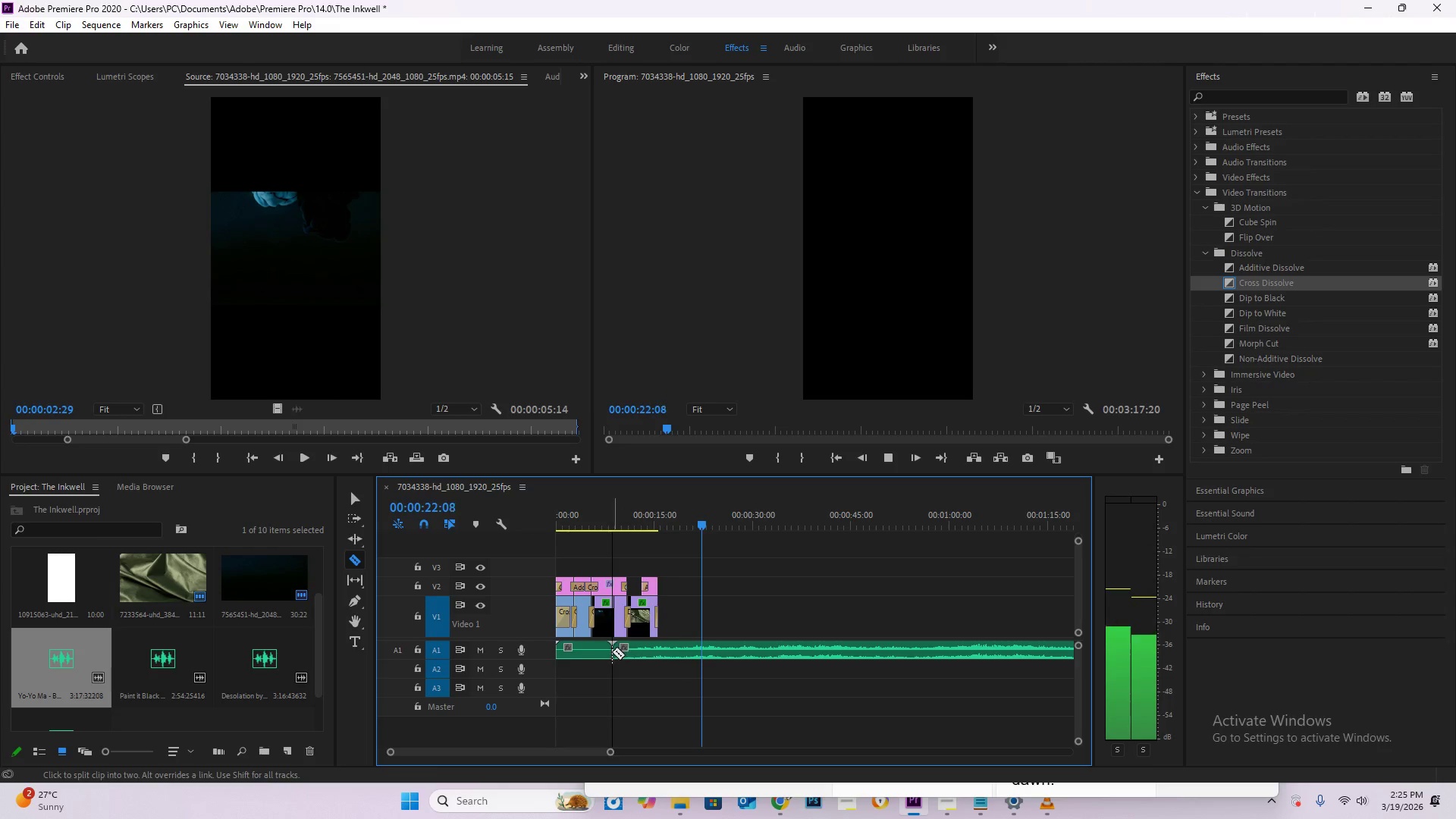 
key(V)
 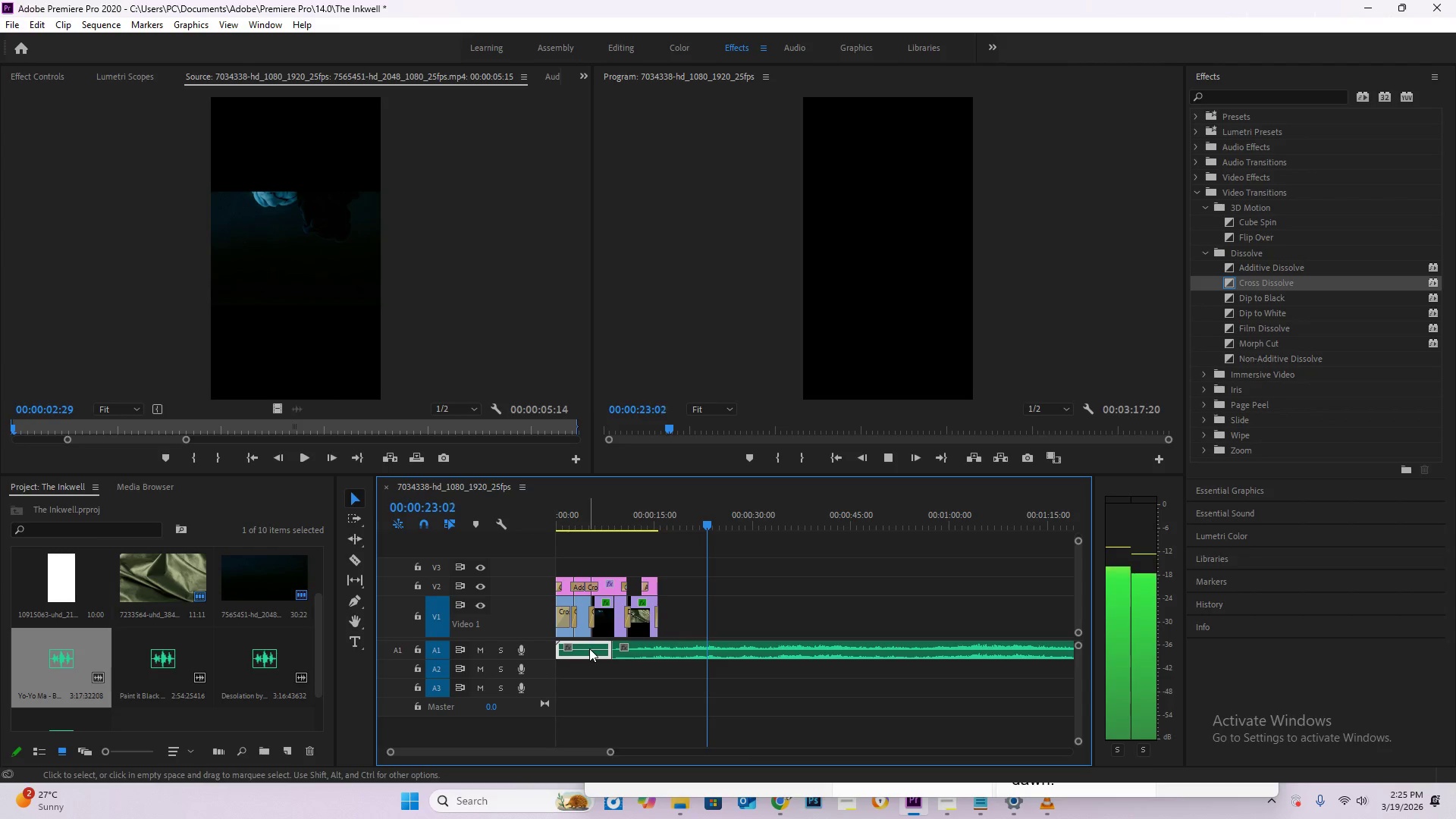 
key(Delete)
 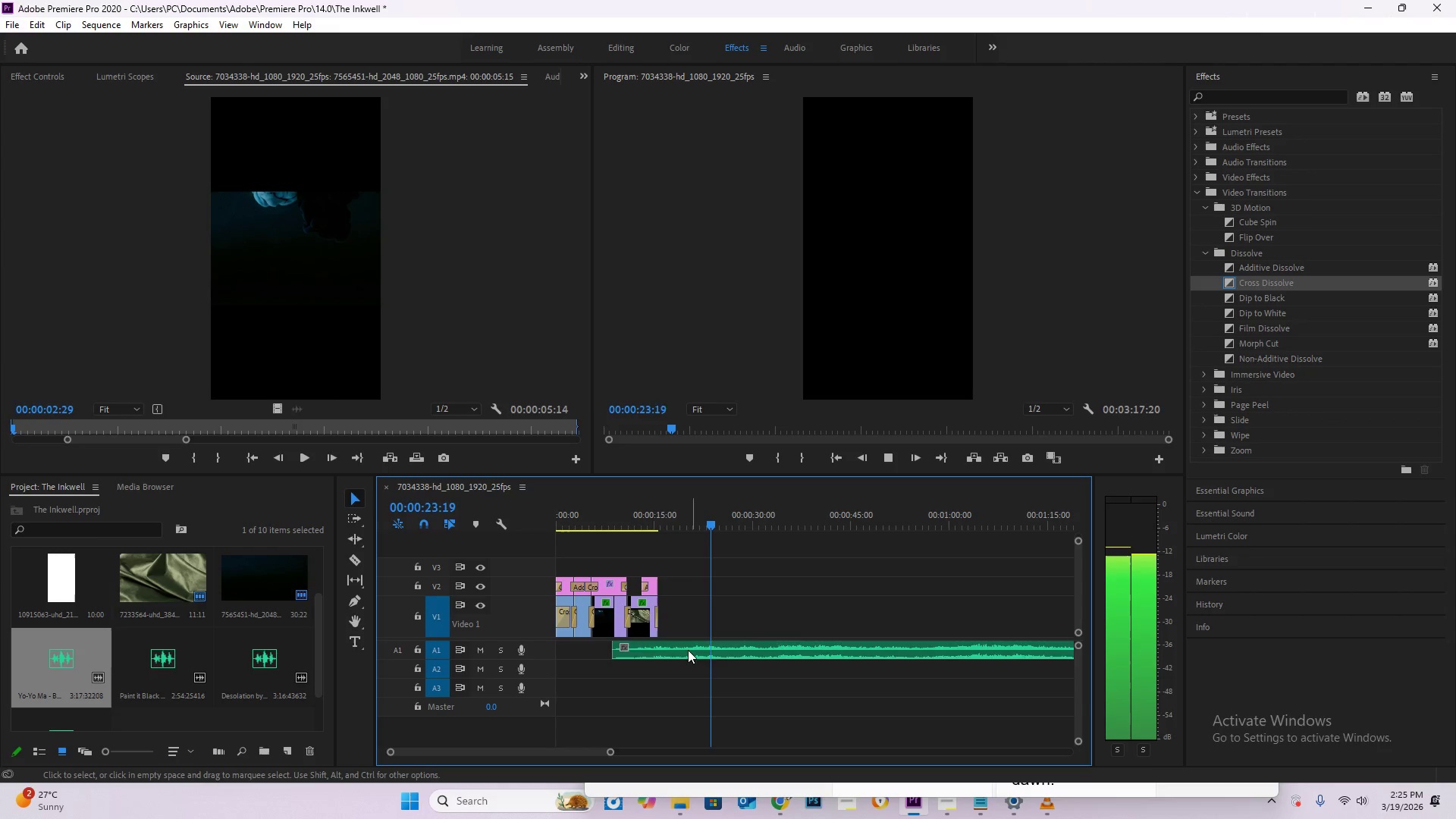 
left_click_drag(start_coordinate=[687, 650], to_coordinate=[573, 645])
 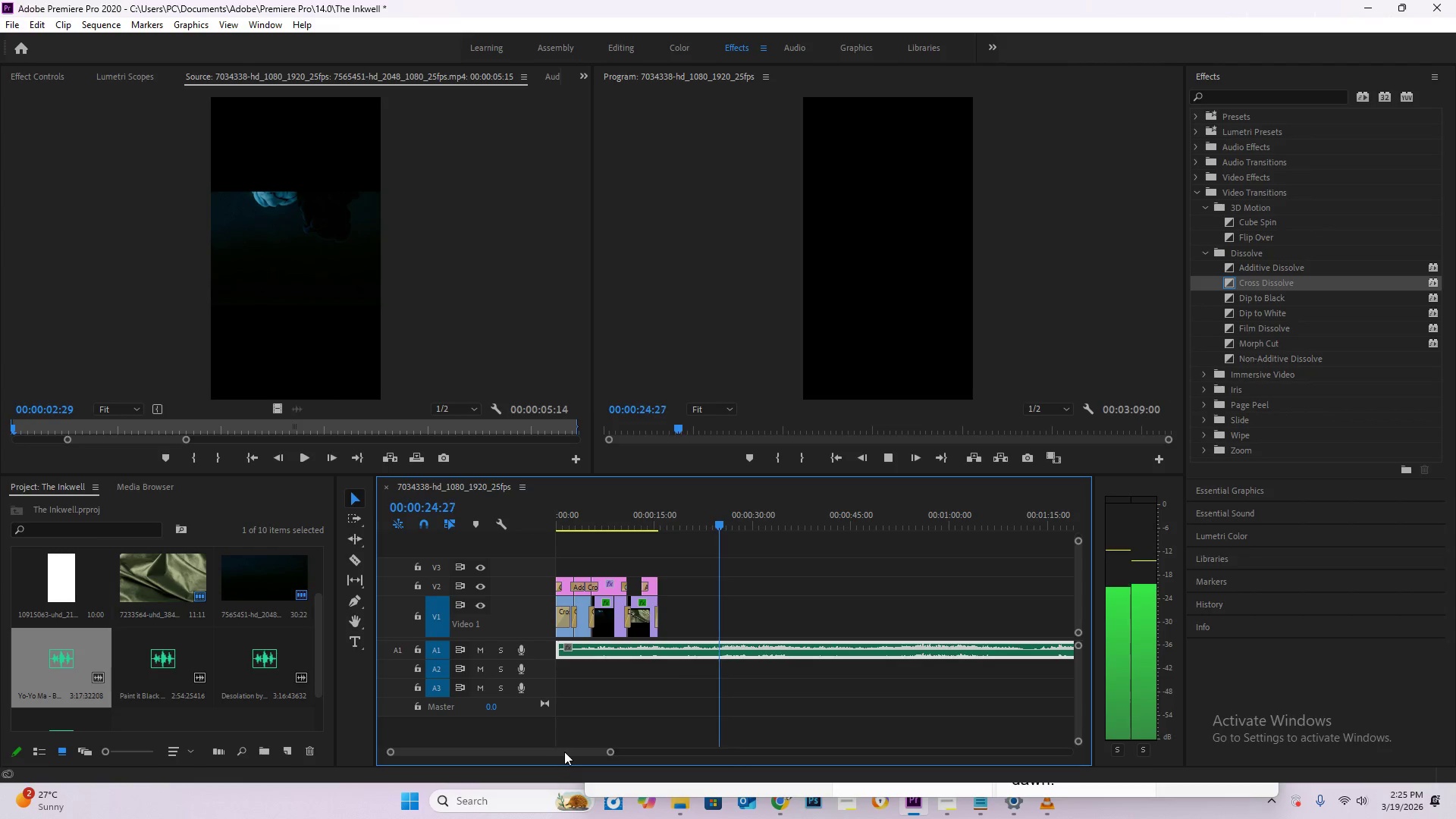 
left_click_drag(start_coordinate=[563, 750], to_coordinate=[424, 730])
 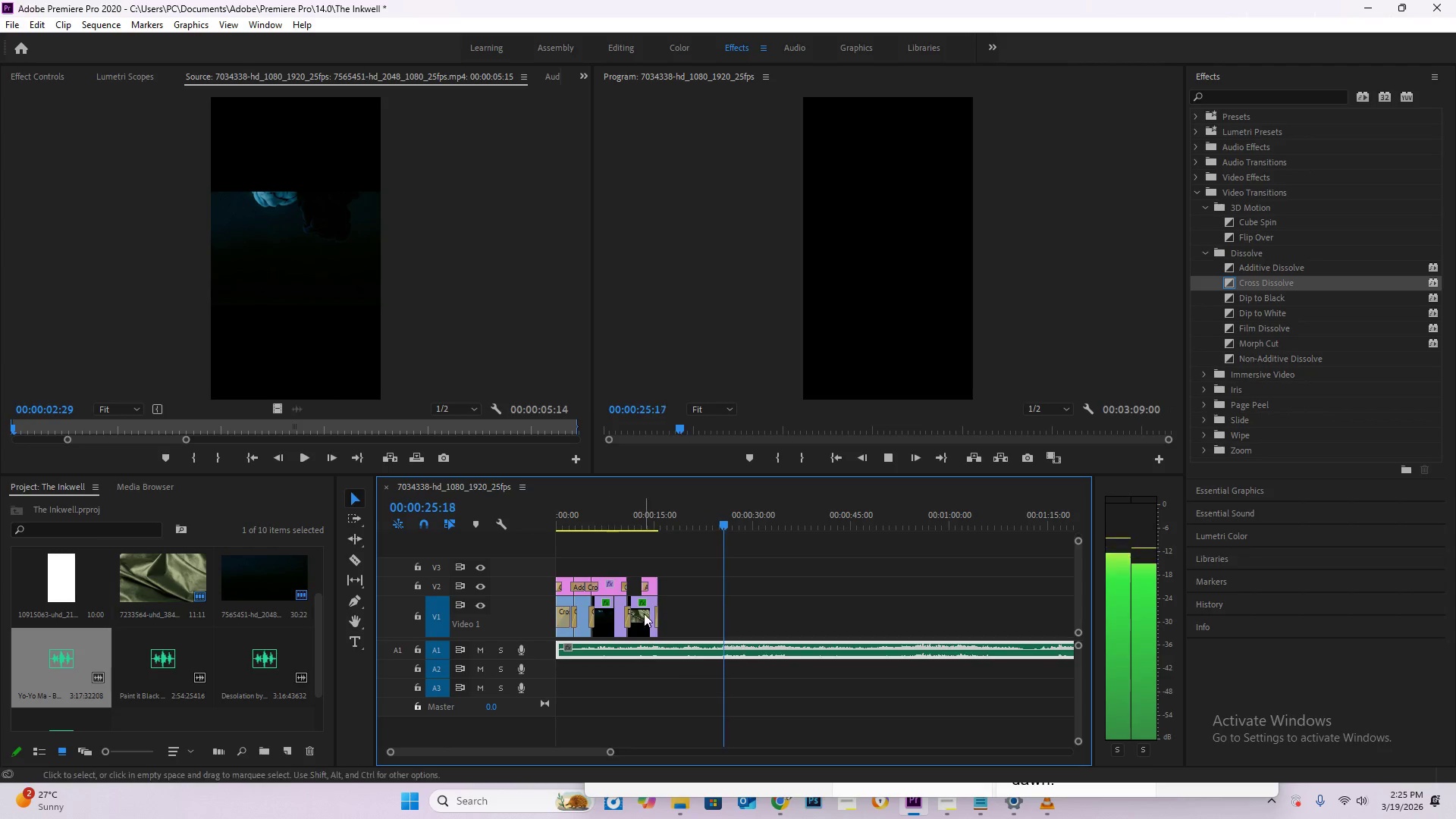 
hold_key(key=AltLeft, duration=0.84)
 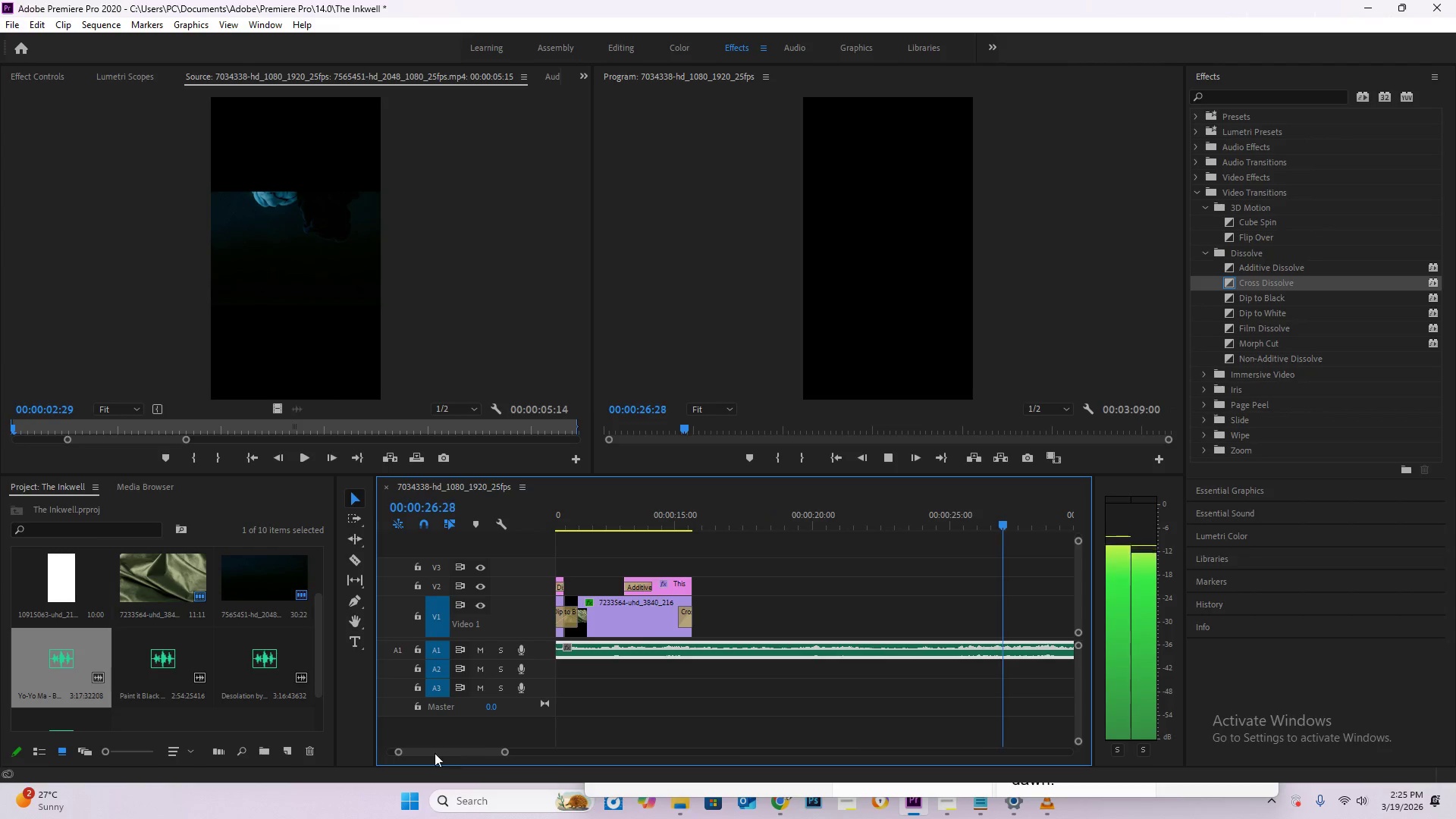 
hold_key(key=AltLeft, duration=1.59)
 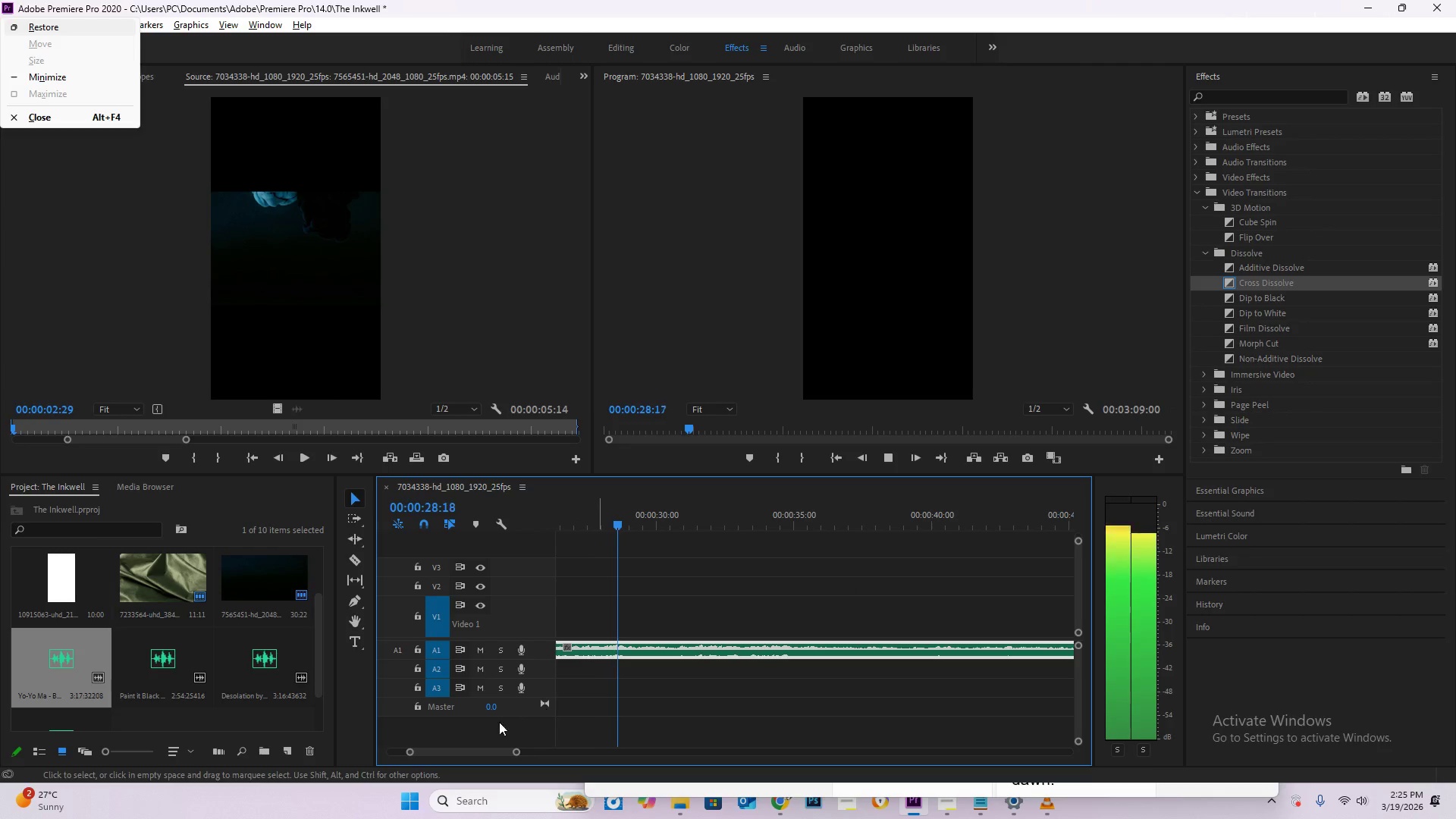 
scroll: coordinate [594, 670], scroll_direction: up, amount: 13.0
 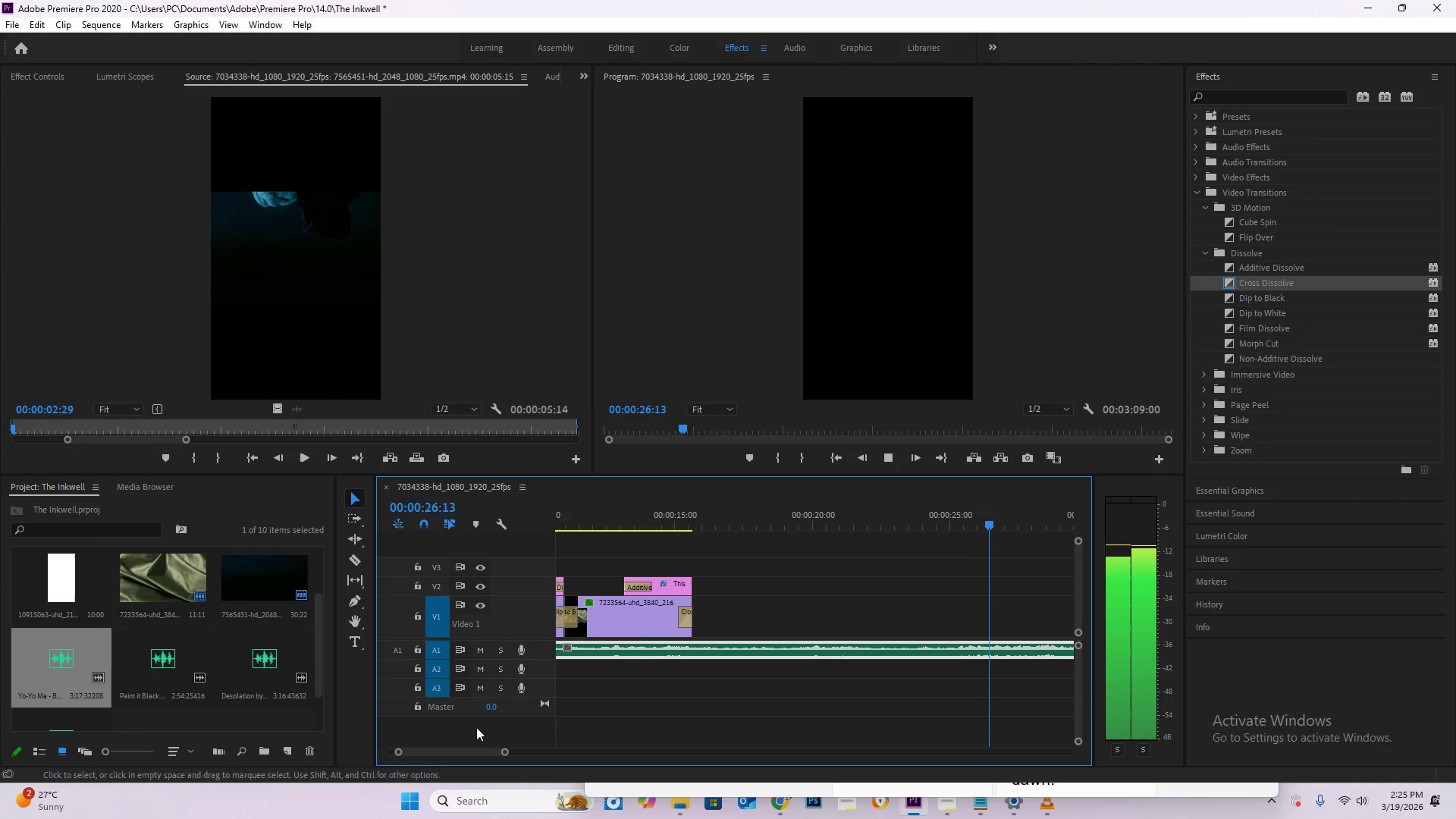 
left_click_drag(start_coordinate=[444, 752], to_coordinate=[309, 736])
 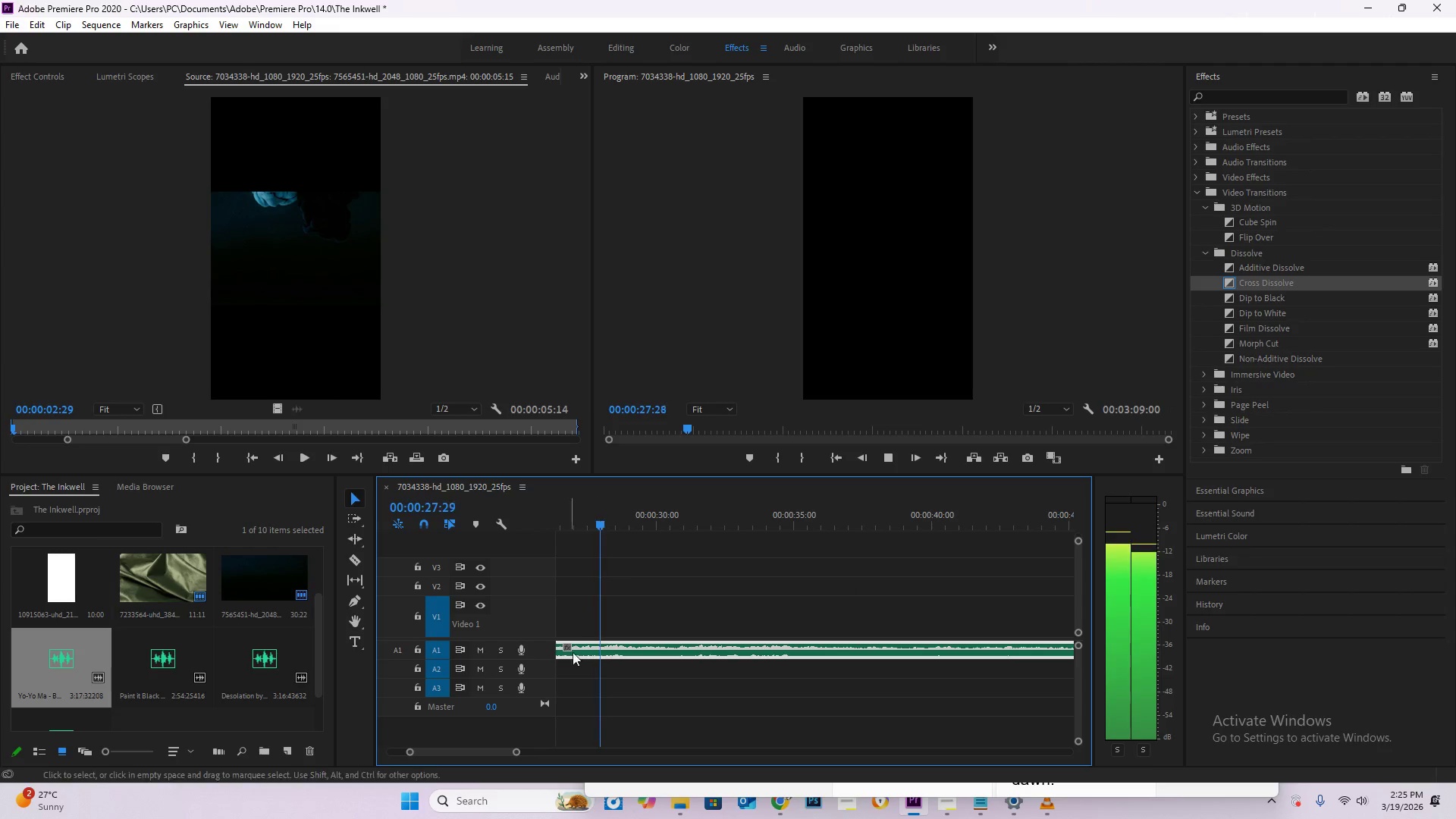 
key(Space)
 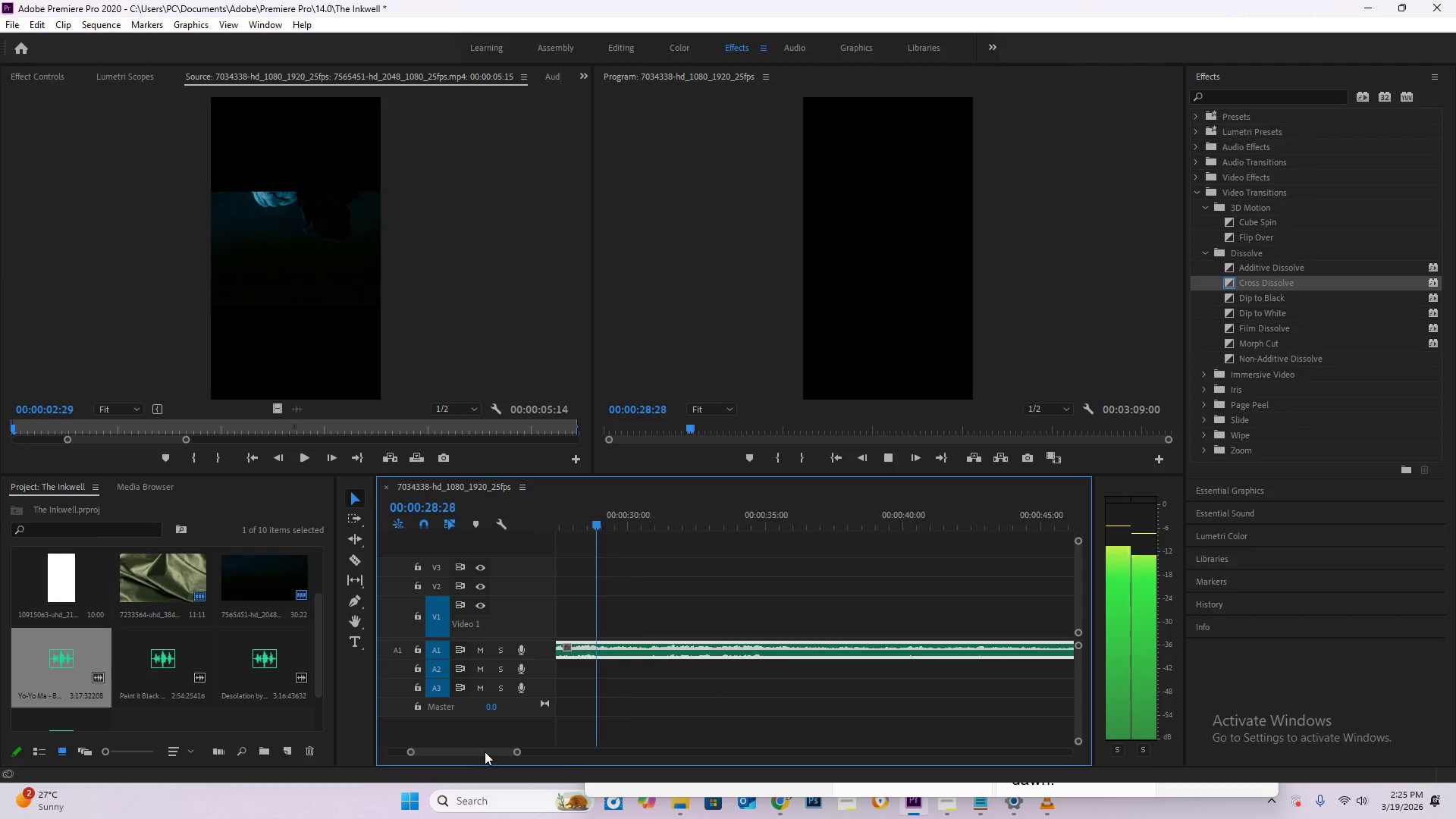 
key(Space)
 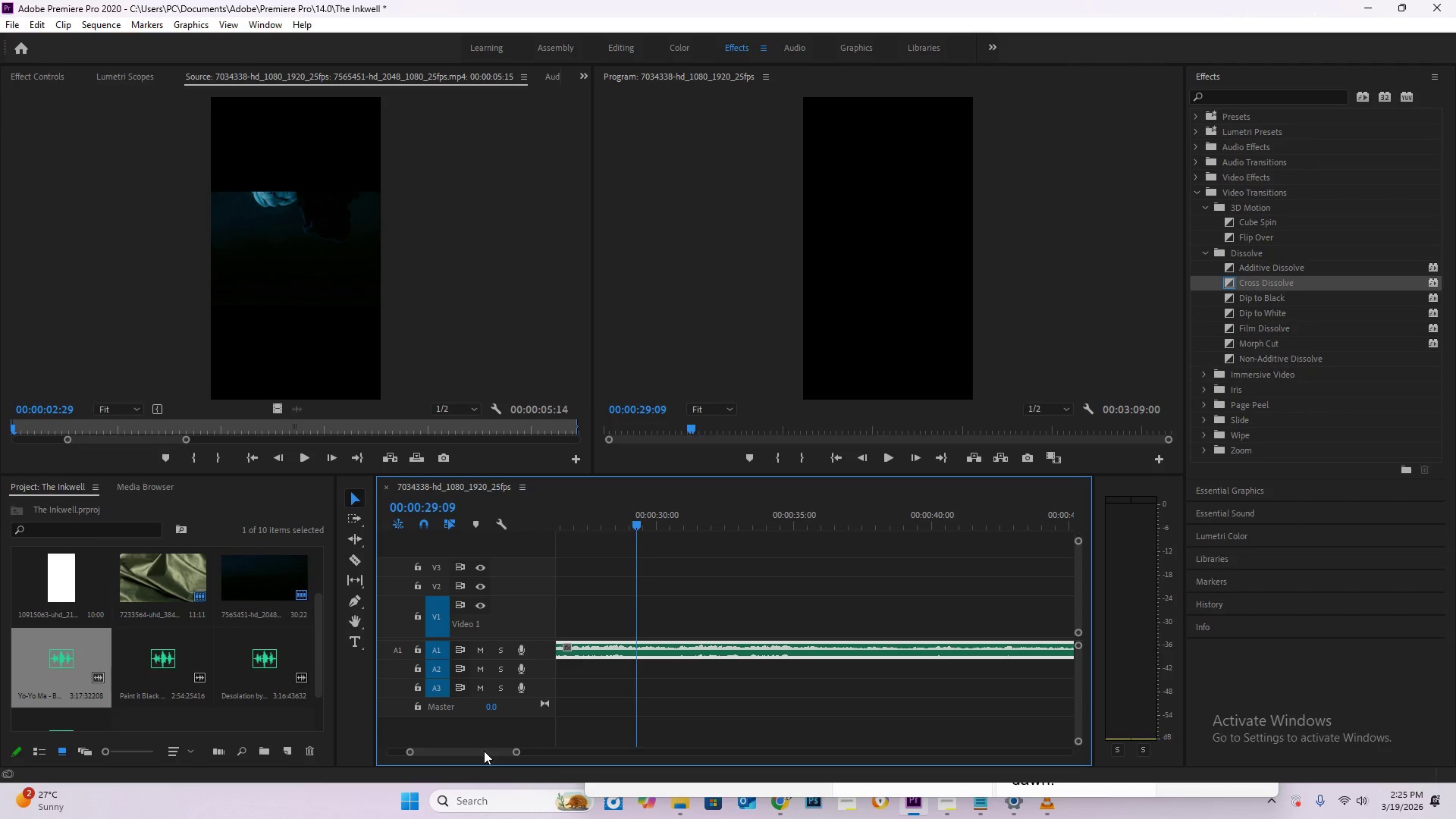 
left_click_drag(start_coordinate=[483, 751], to_coordinate=[367, 745])
 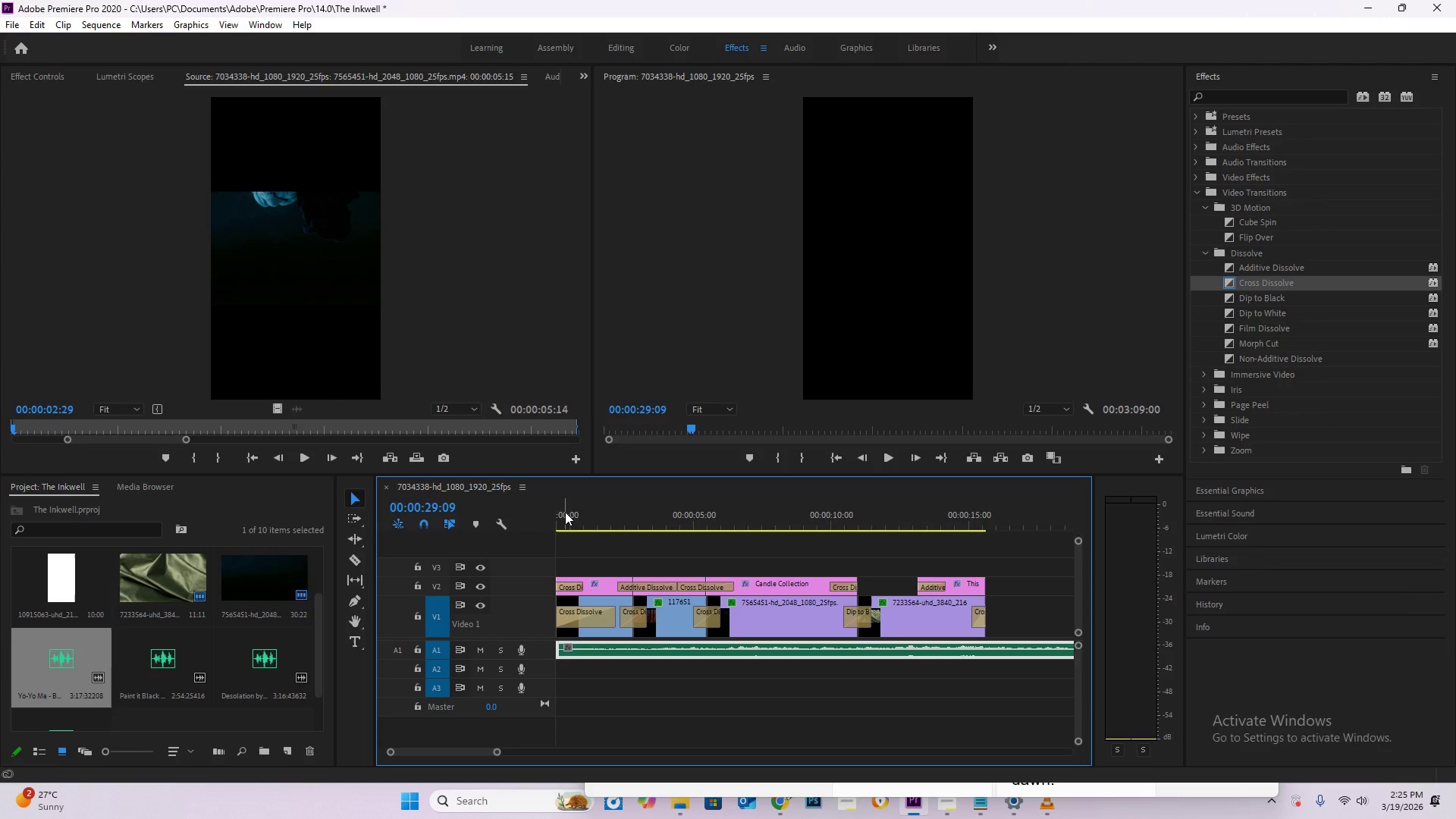 
left_click_drag(start_coordinate=[565, 513], to_coordinate=[521, 513])
 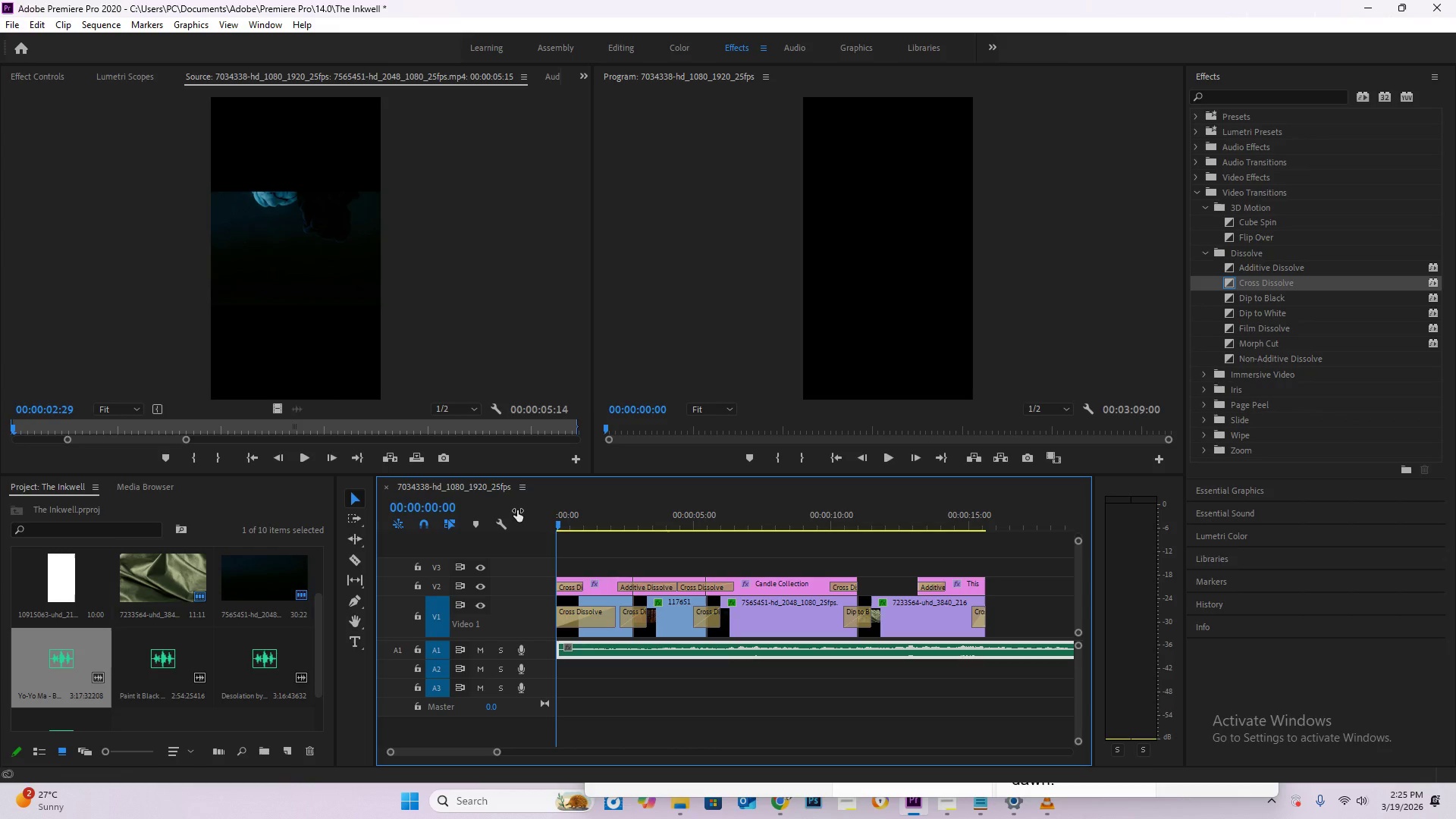 
key(Space)
 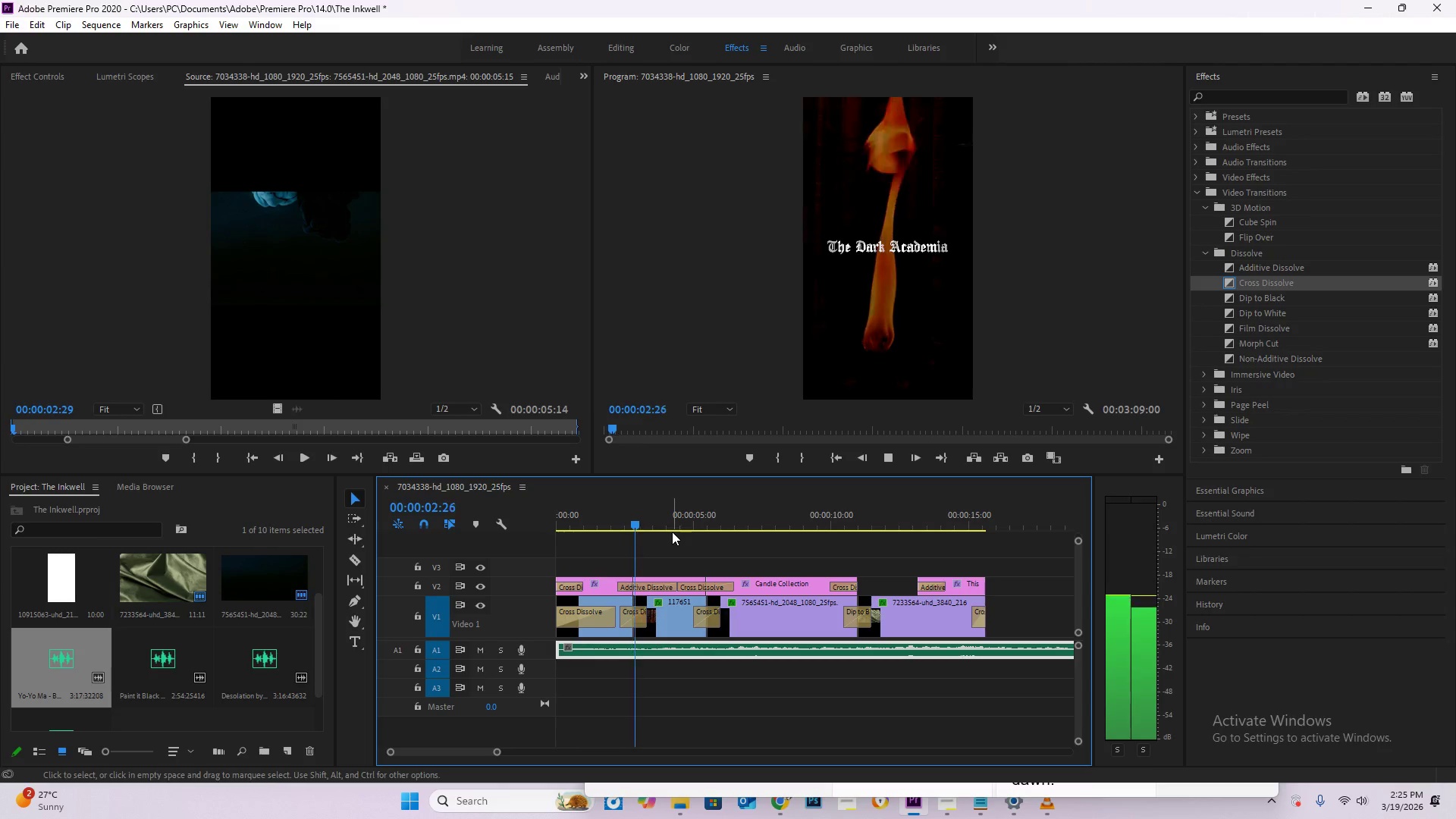 
key(Space)
 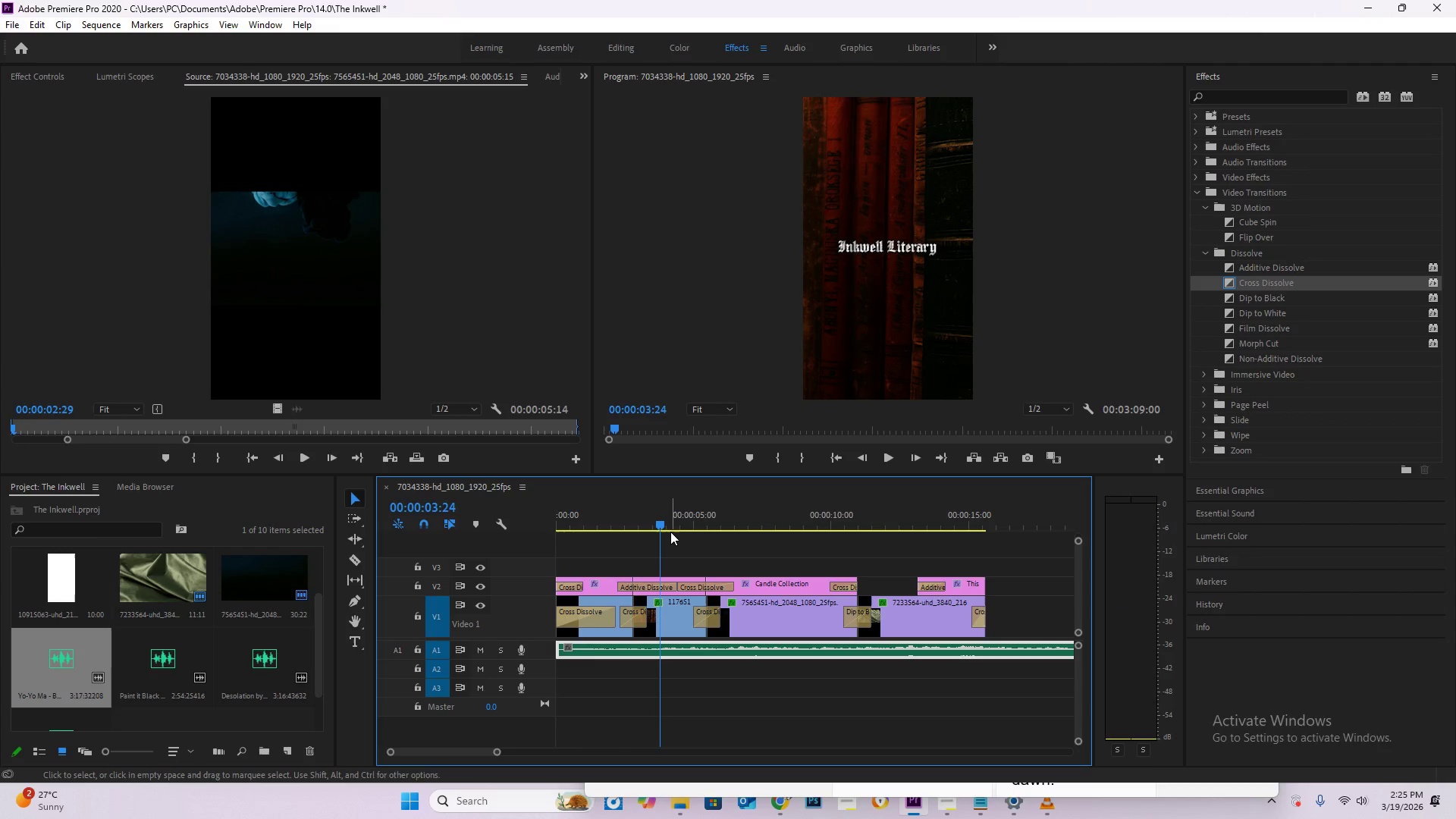 
left_click_drag(start_coordinate=[663, 526], to_coordinate=[501, 516])
 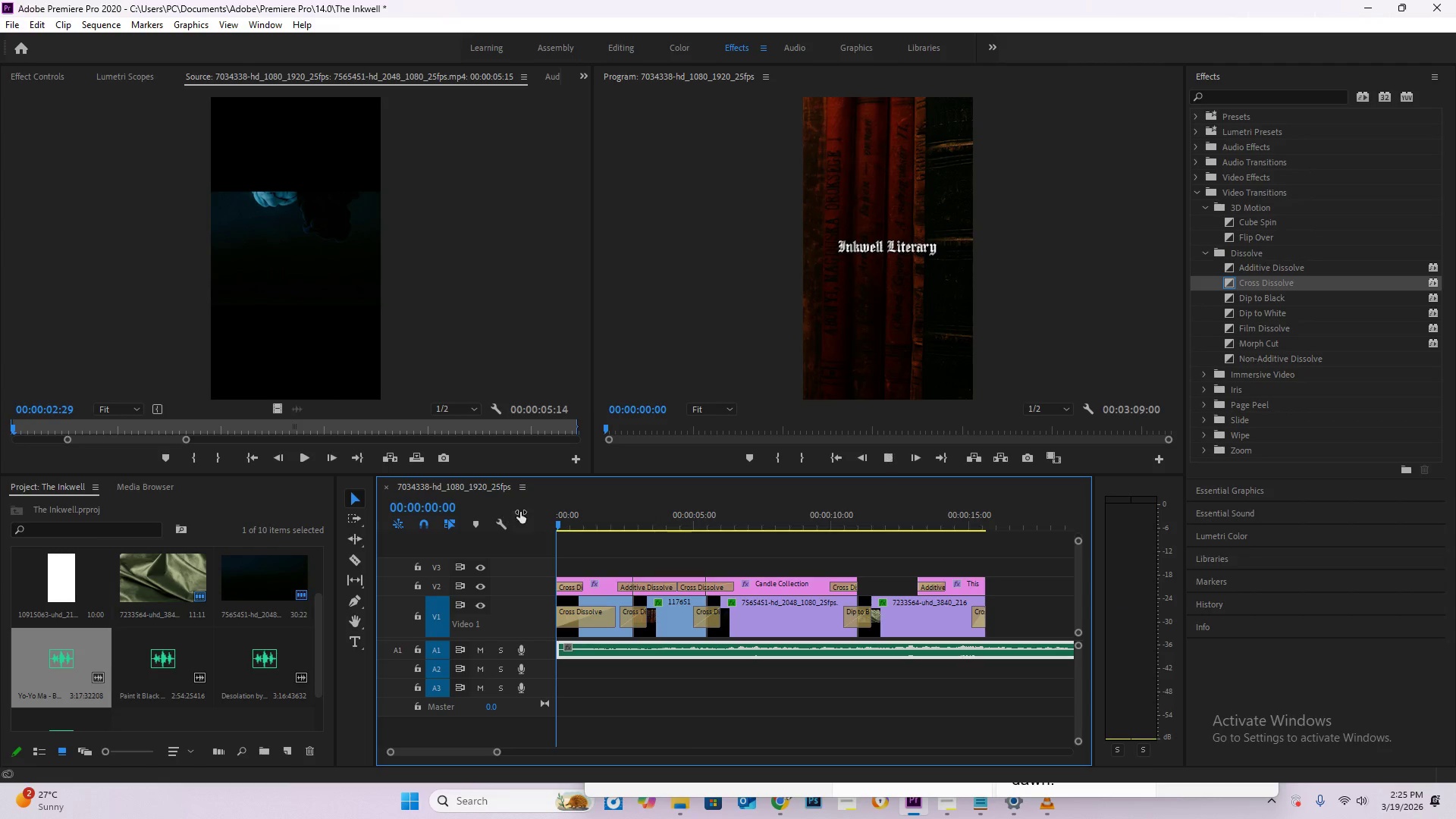 
key(Space)
 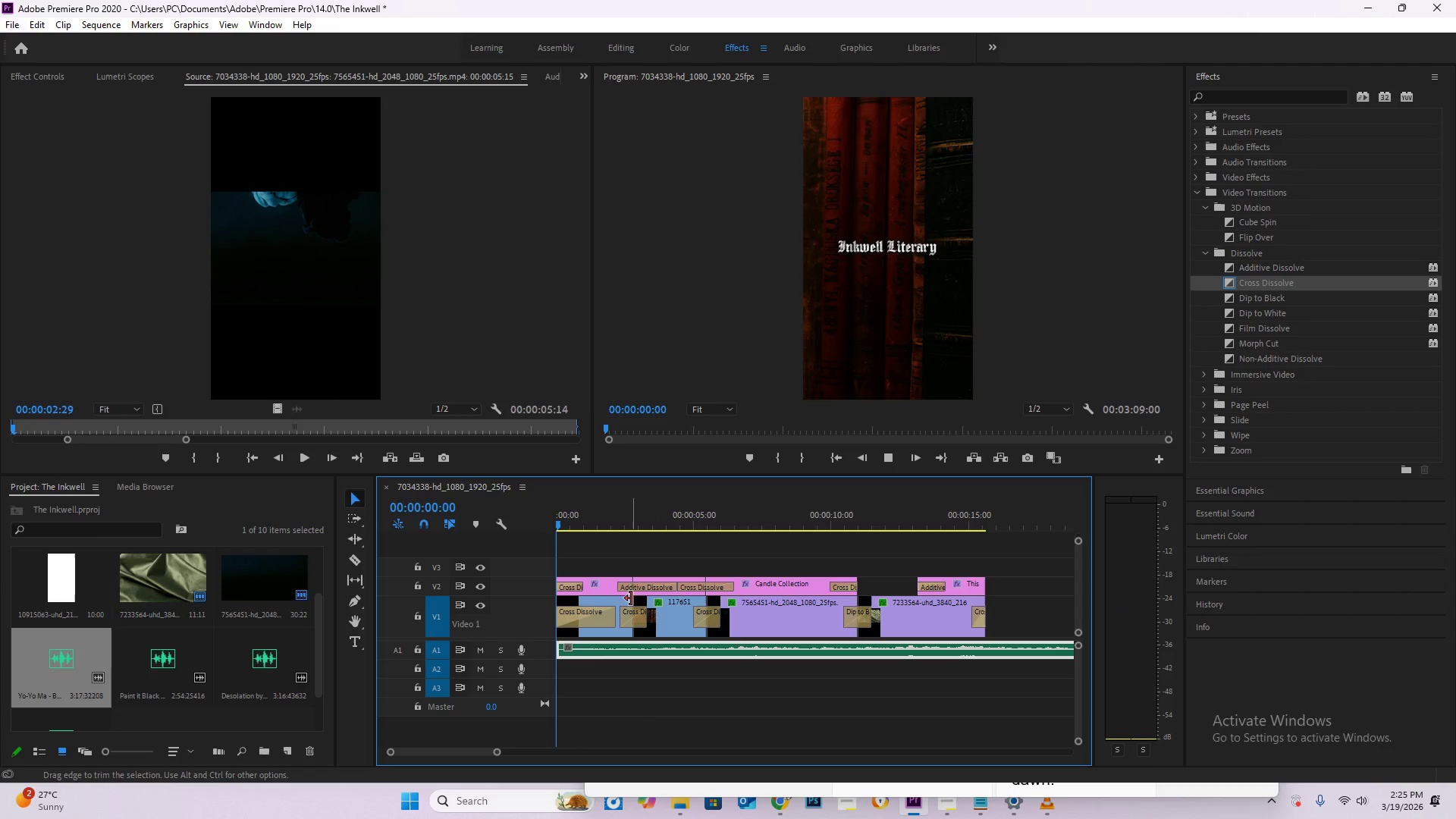 
mouse_move([661, 632])
 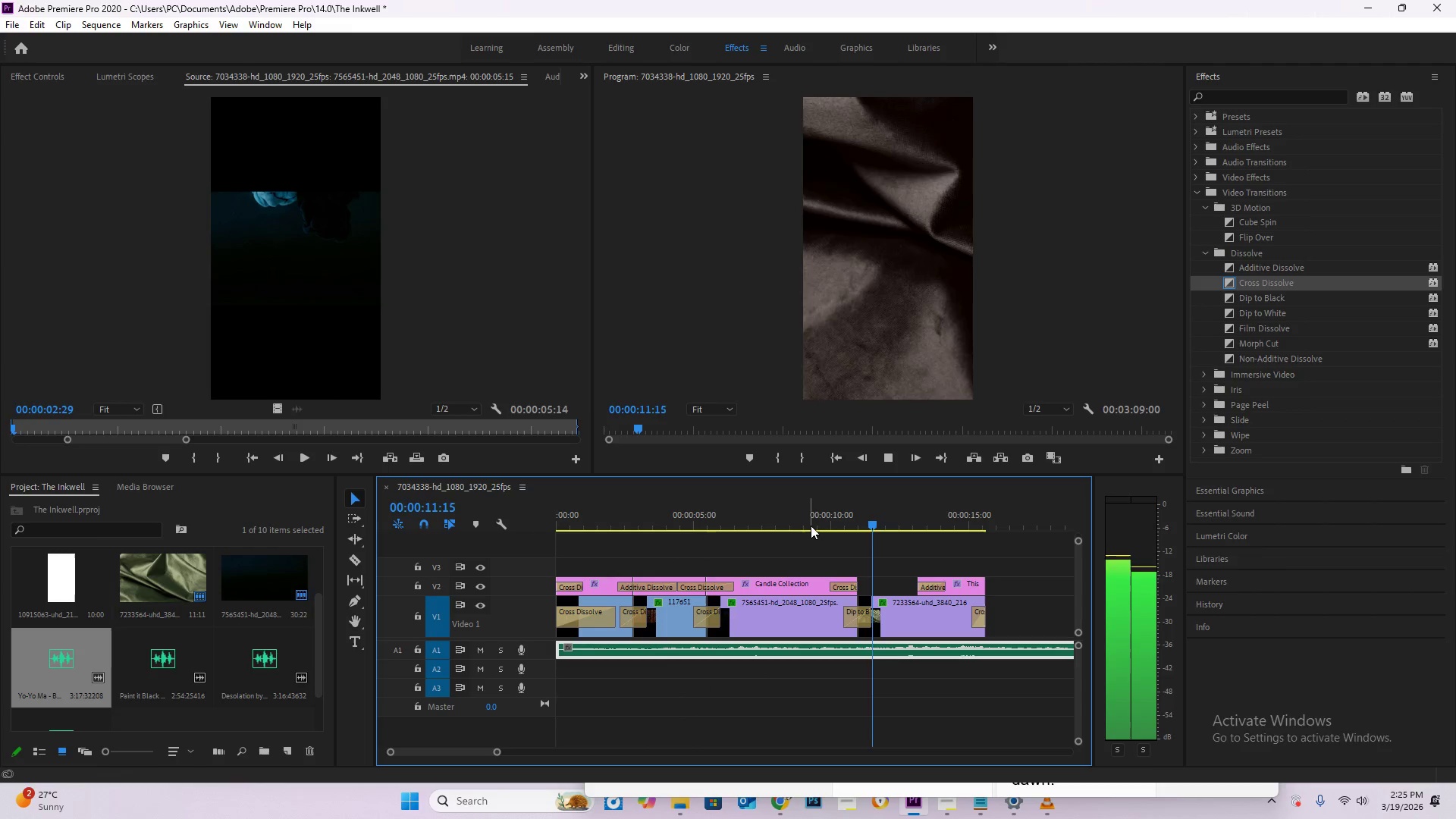 
wait(12.49)
 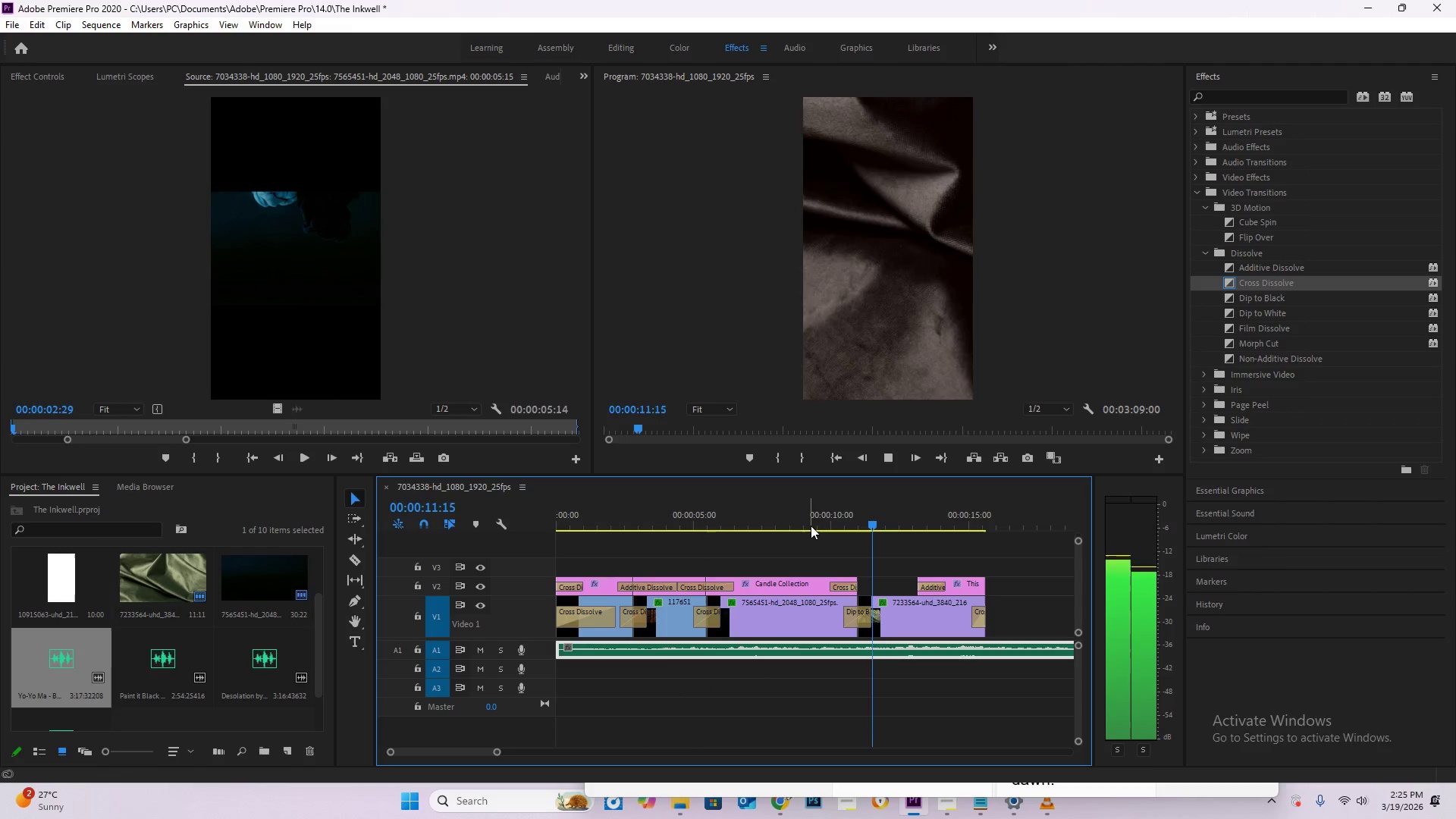 
hold_key(key=AltLeft, duration=1.17)
scroll: coordinate [965, 661], scroll_direction: down, amount: 14.0
 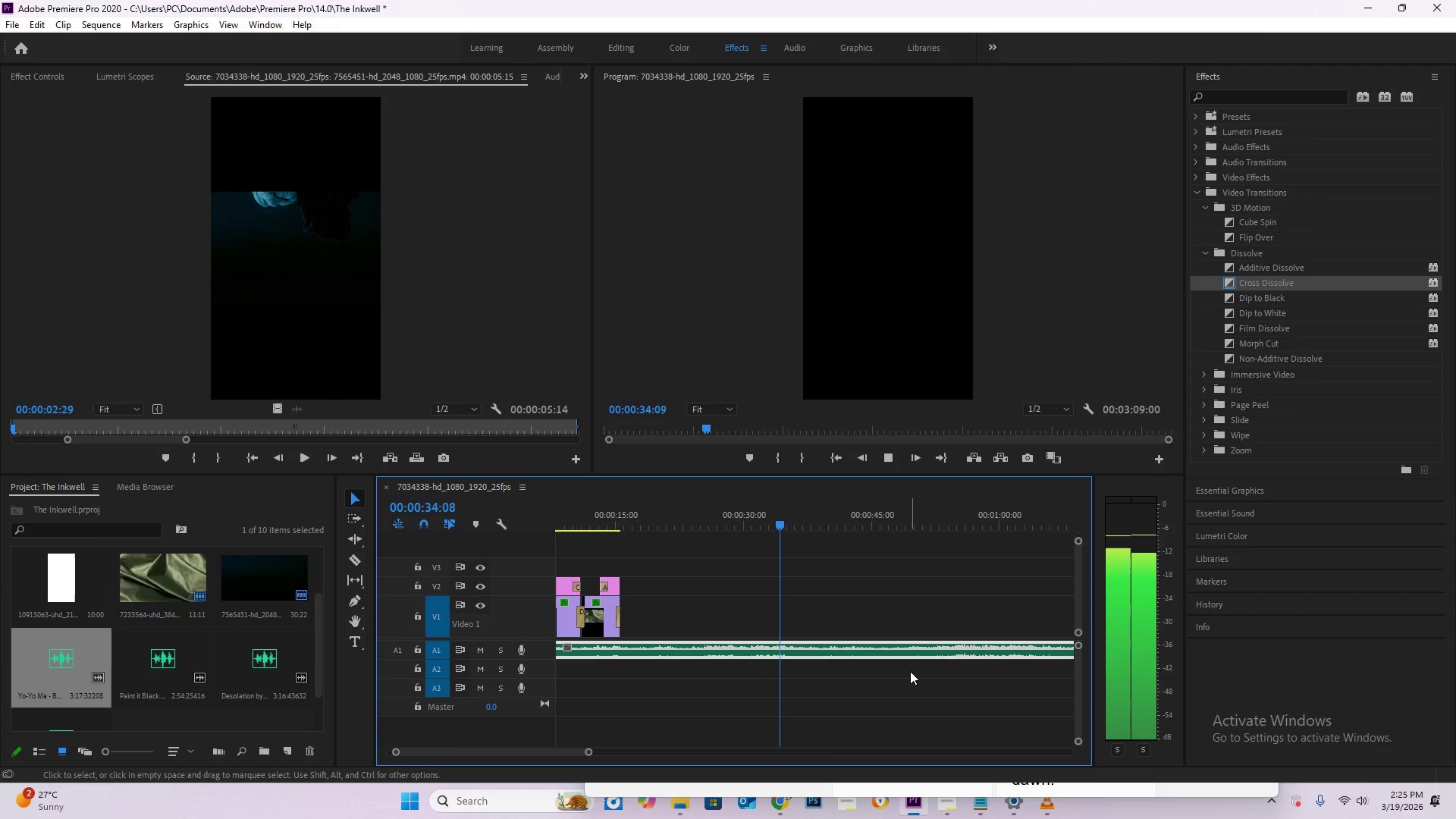 
wait(20.77)
 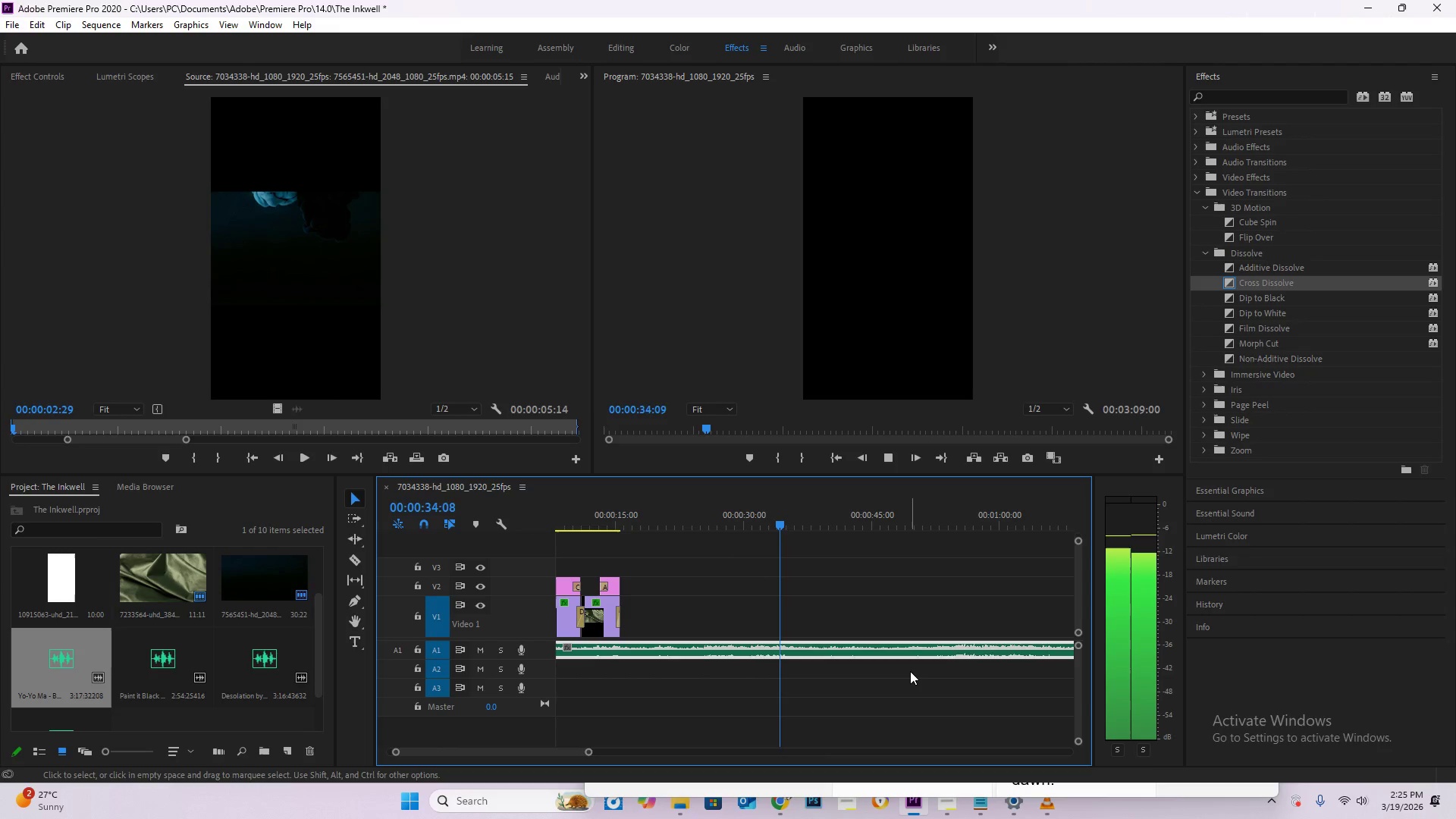 
scroll: coordinate [952, 675], scroll_direction: down, amount: 24.0
 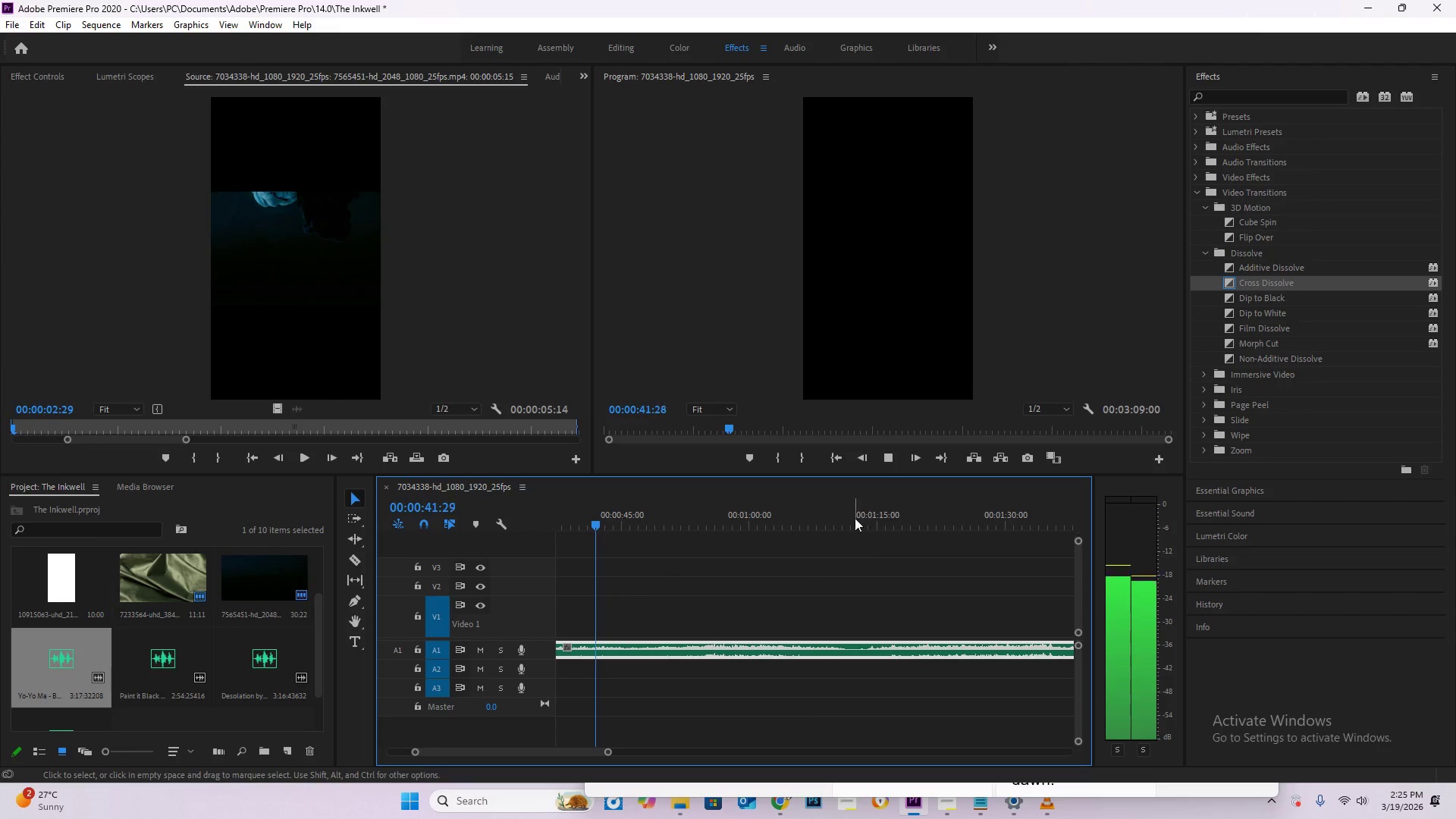 
left_click_drag(start_coordinate=[853, 507], to_coordinate=[858, 510])
 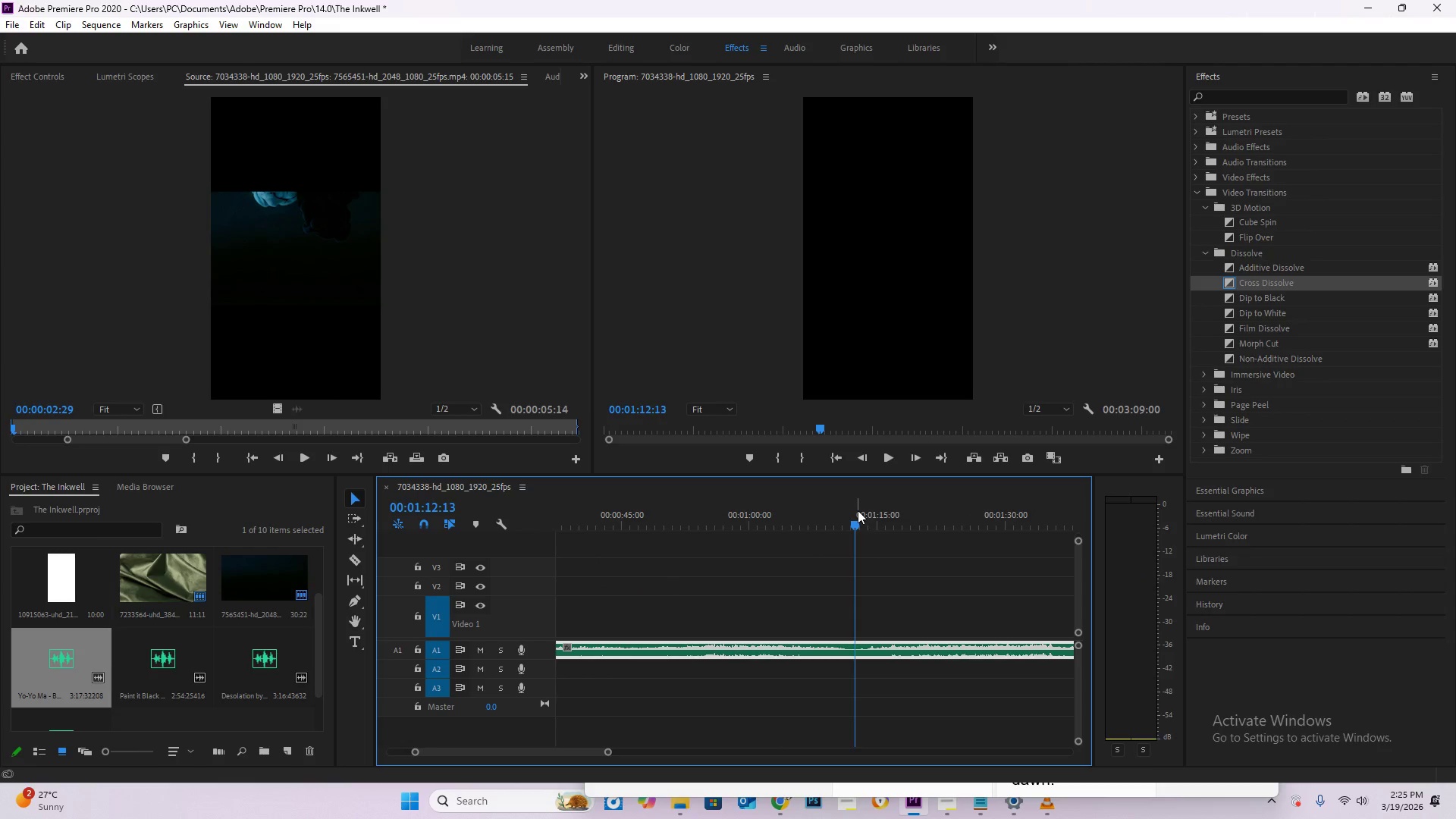 
key(Space)
 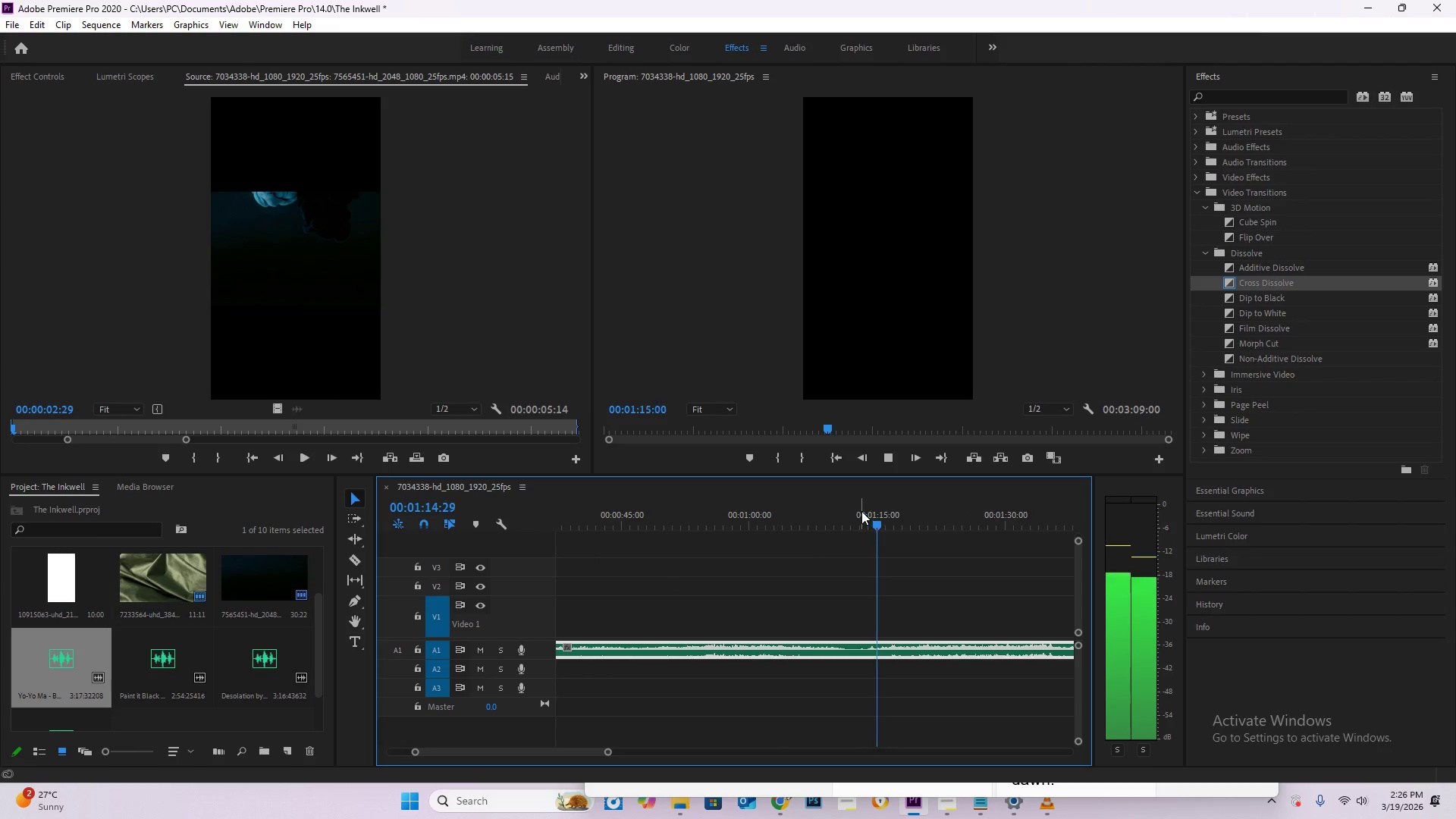 
scroll: coordinate [990, 673], scroll_direction: down, amount: 7.0
 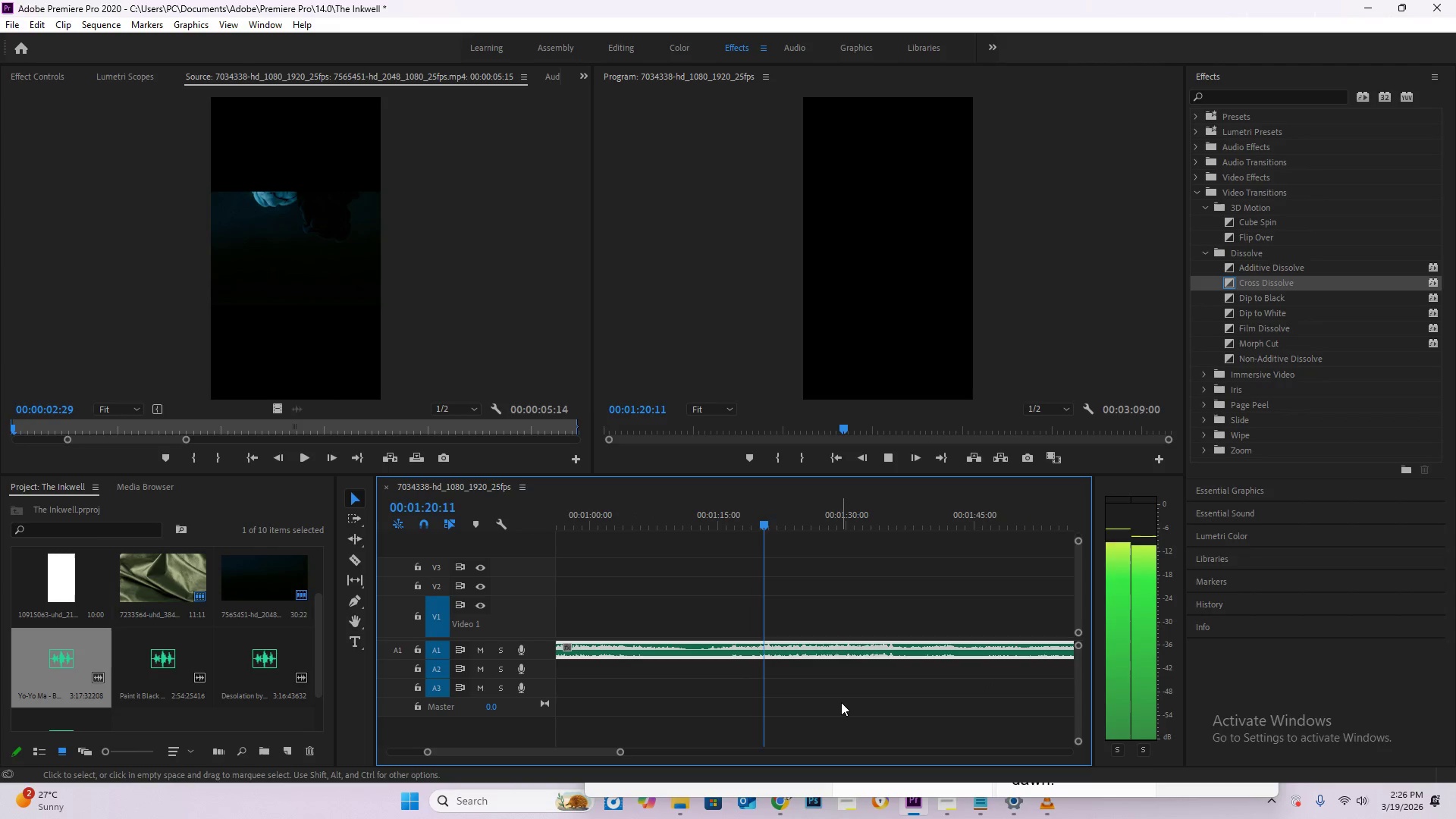 
wait(7.81)
 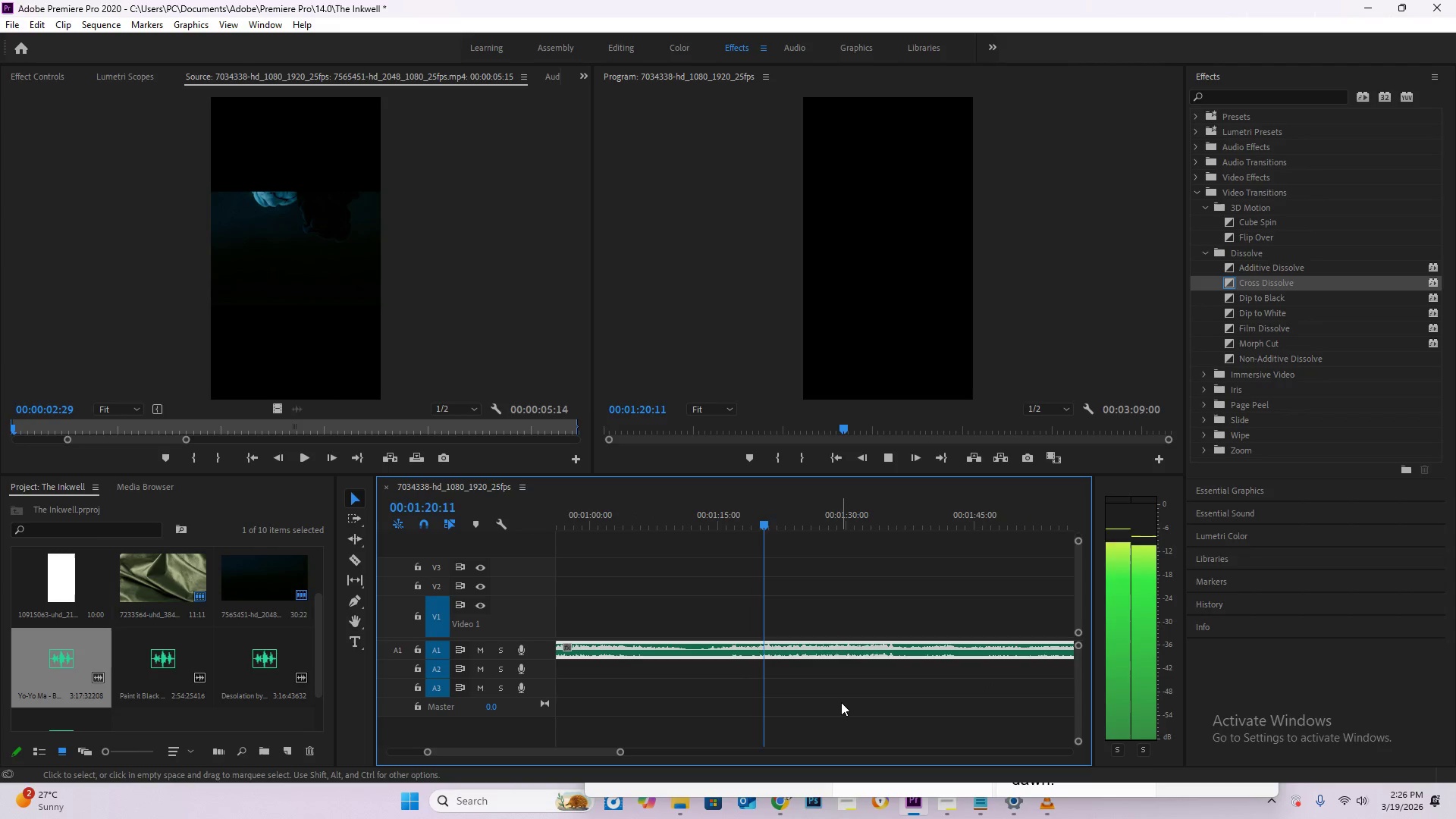 
scroll: coordinate [918, 695], scroll_direction: down, amount: 19.0
 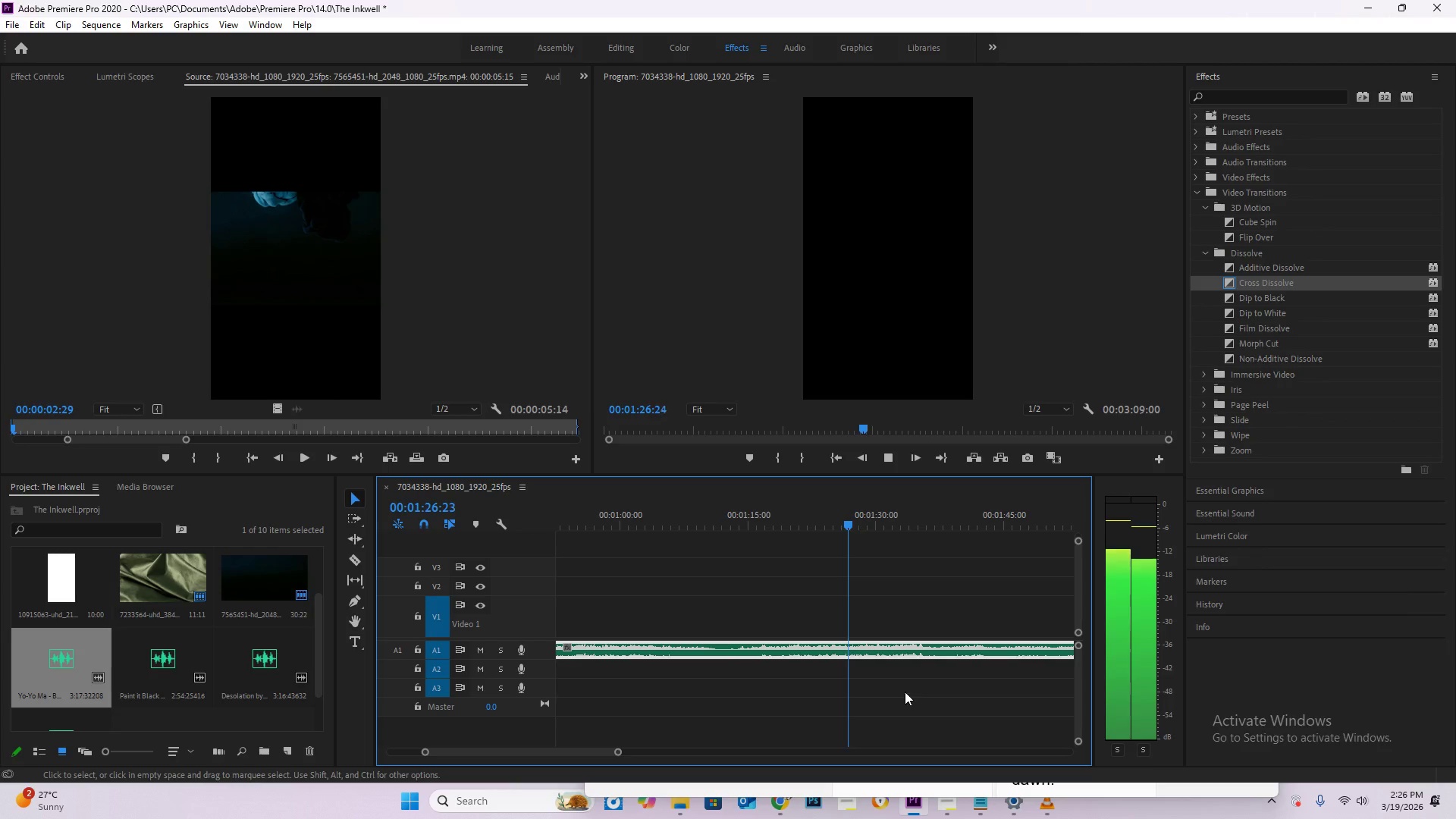 
hold_key(key=AltLeft, duration=1.05)
scroll: coordinate [904, 680], scroll_direction: down, amount: 16.0
 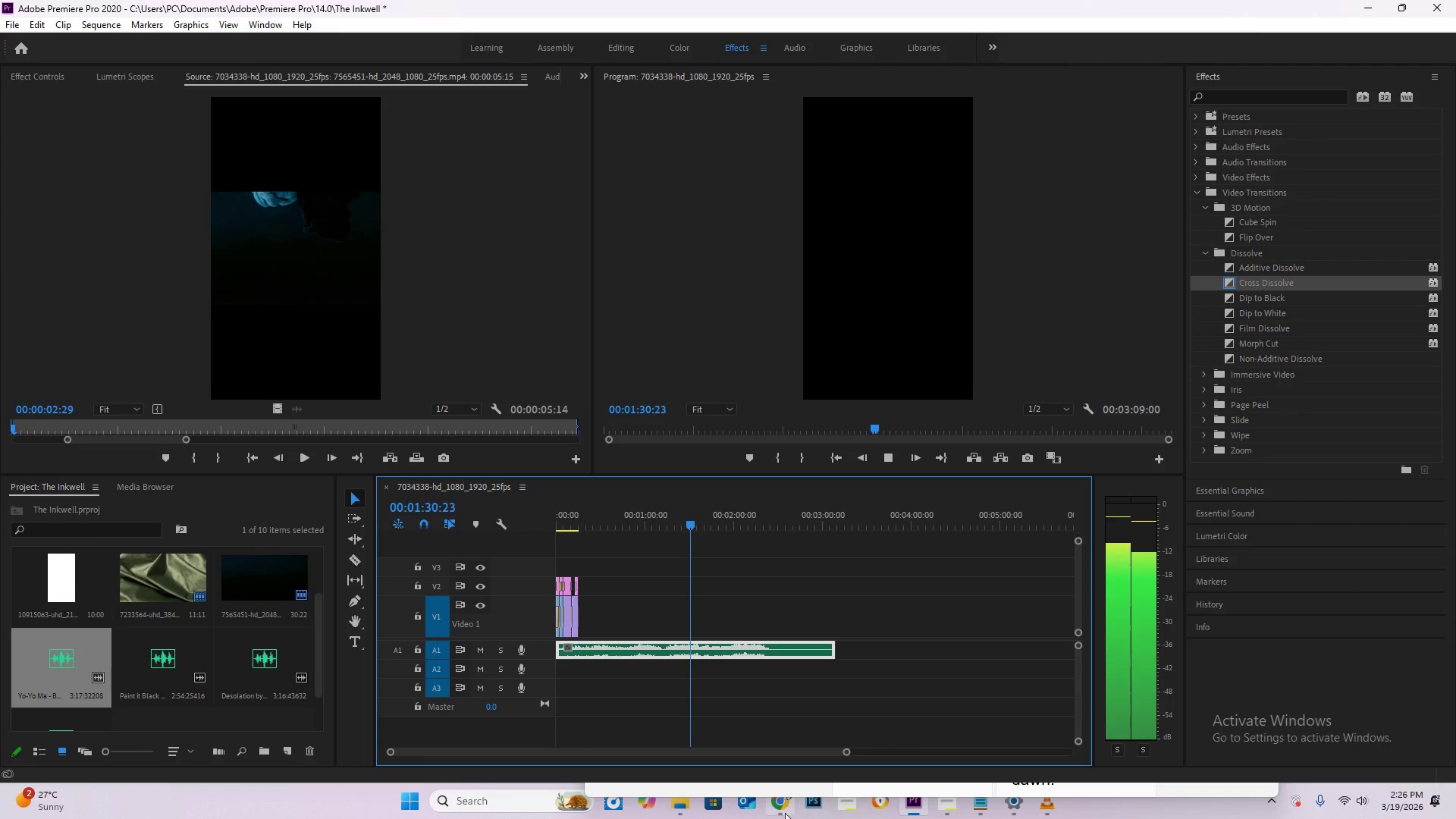 
key(Space)
 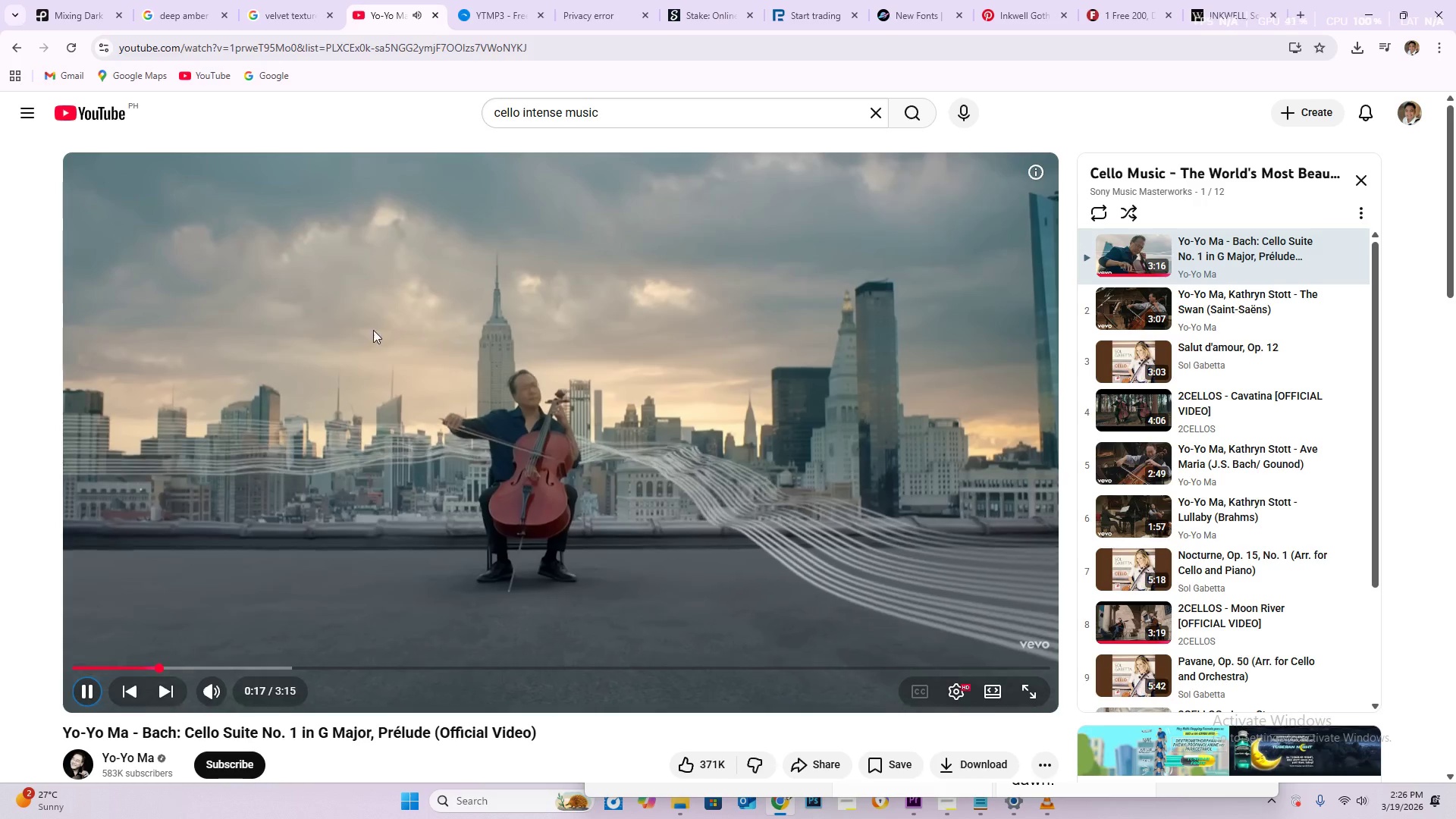 
left_click([569, 447])
 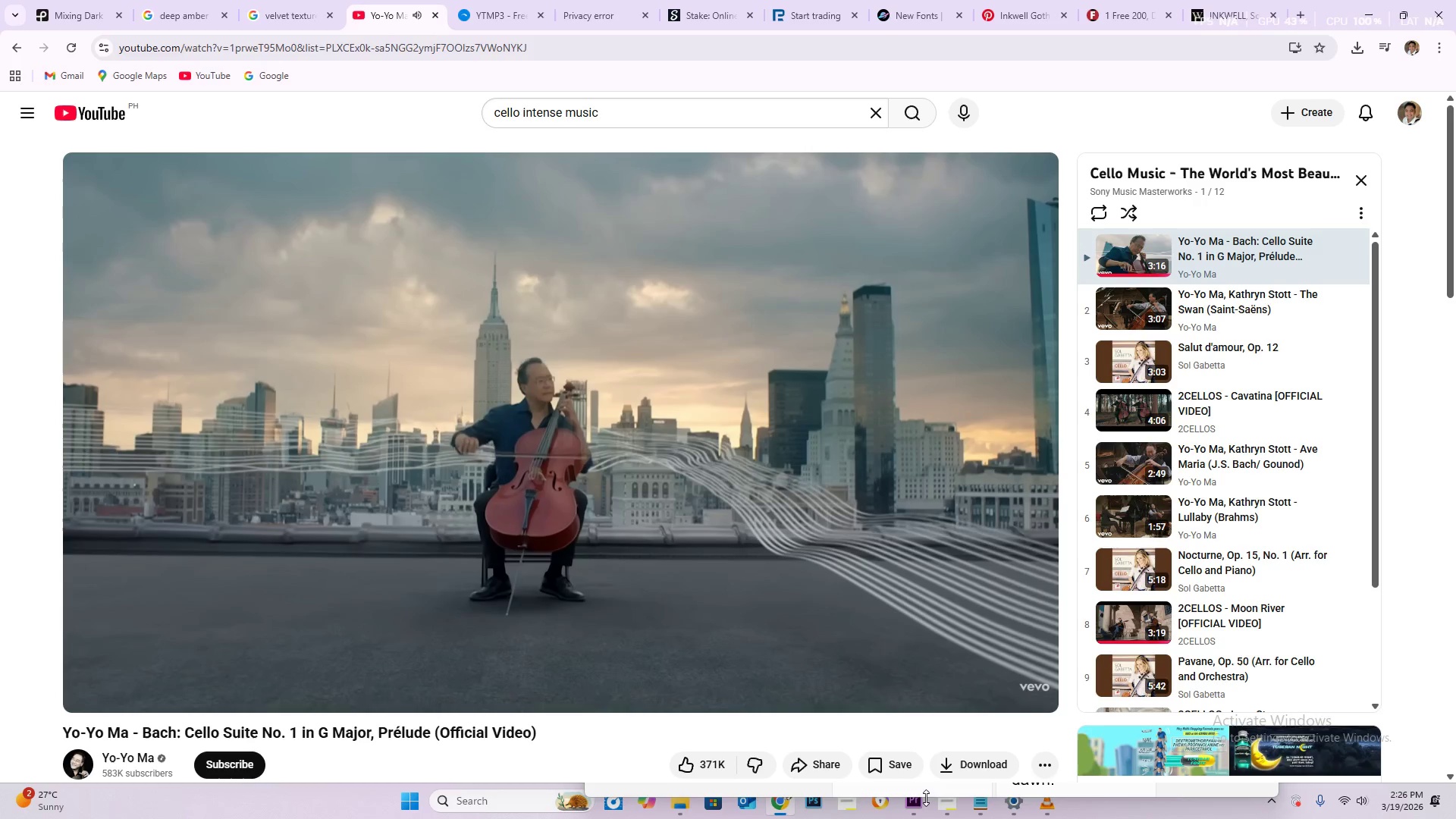 
left_click([918, 810])
 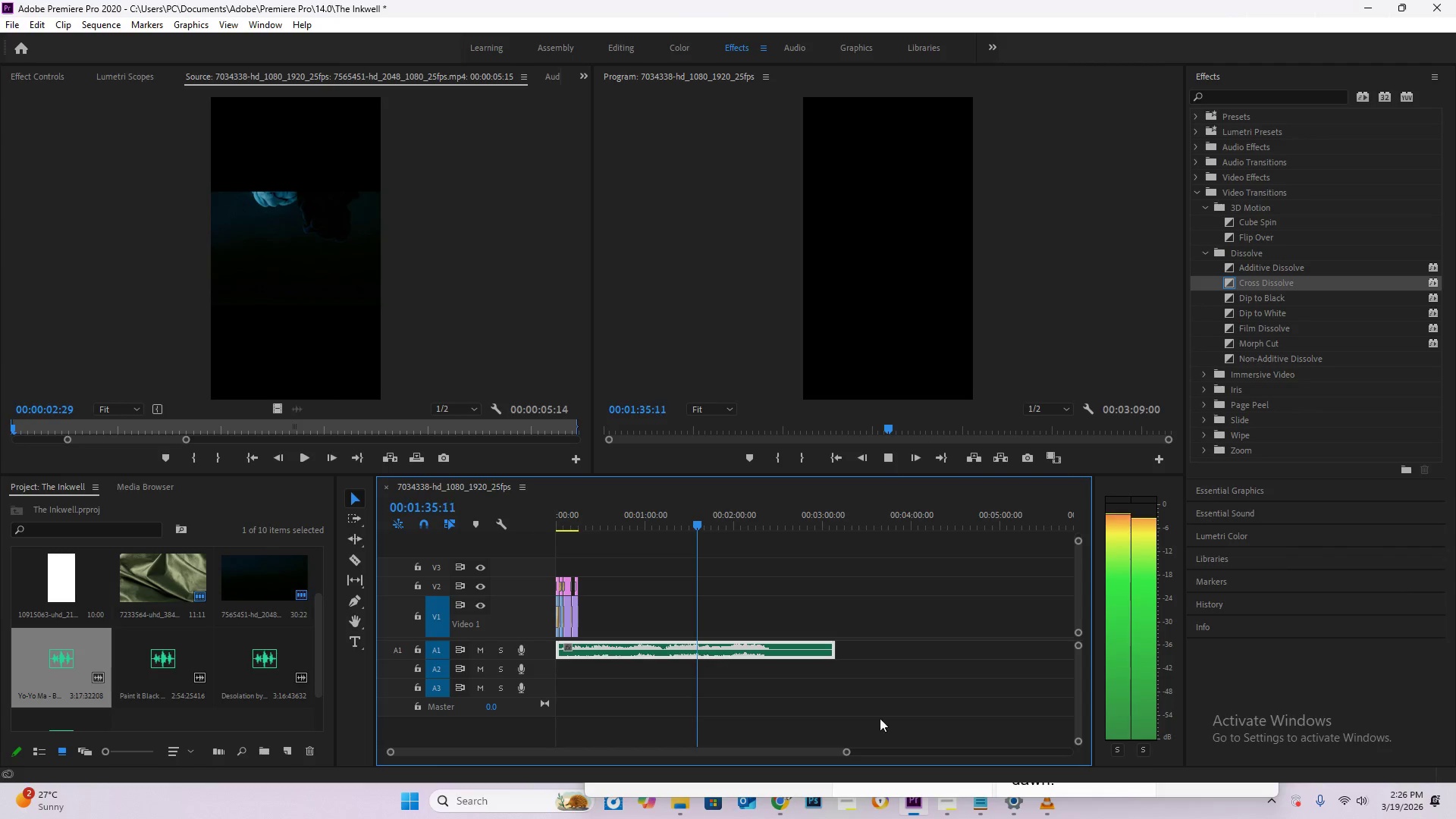 
key(Space)
 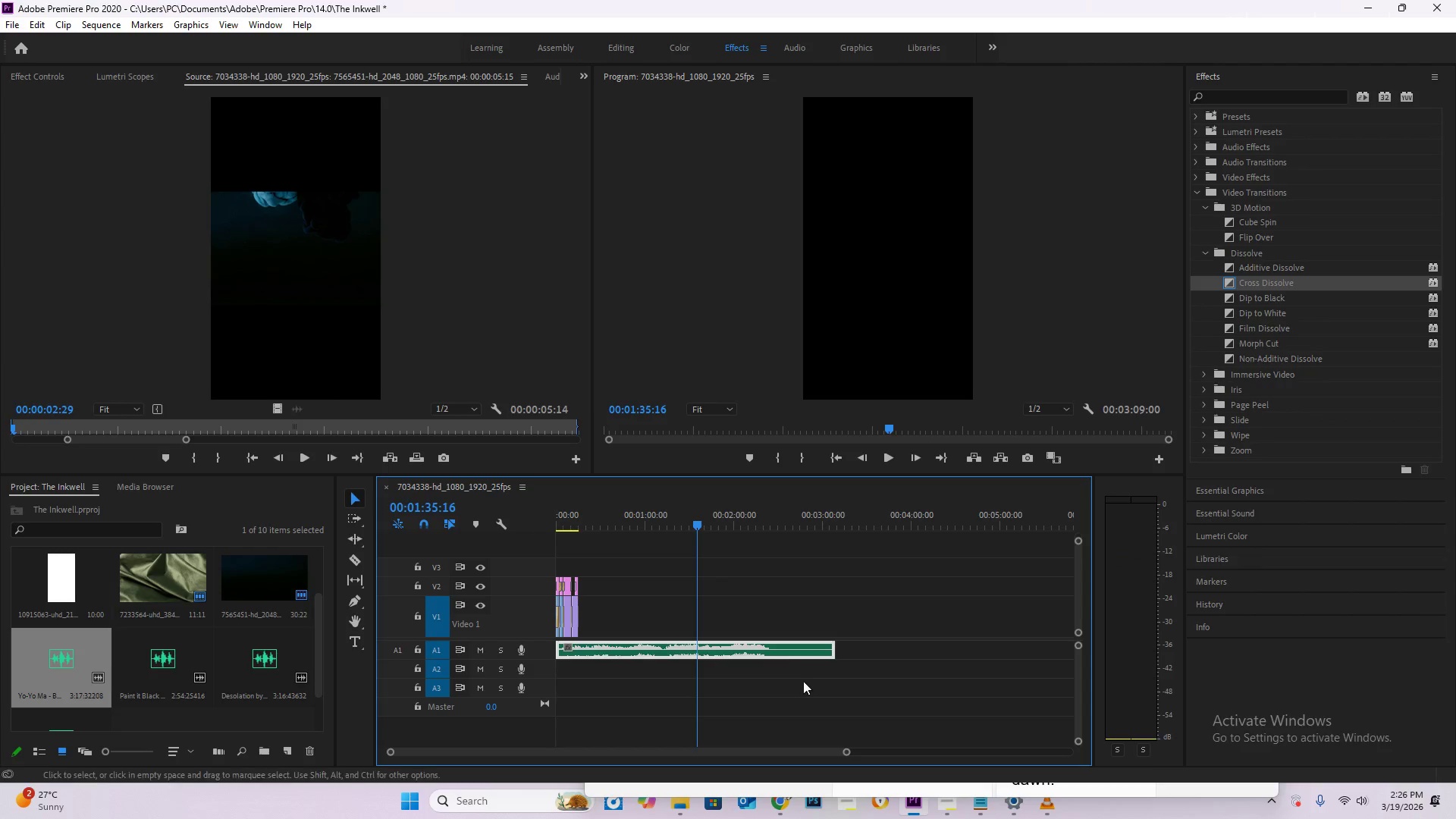 
key(Alt+Tab)
 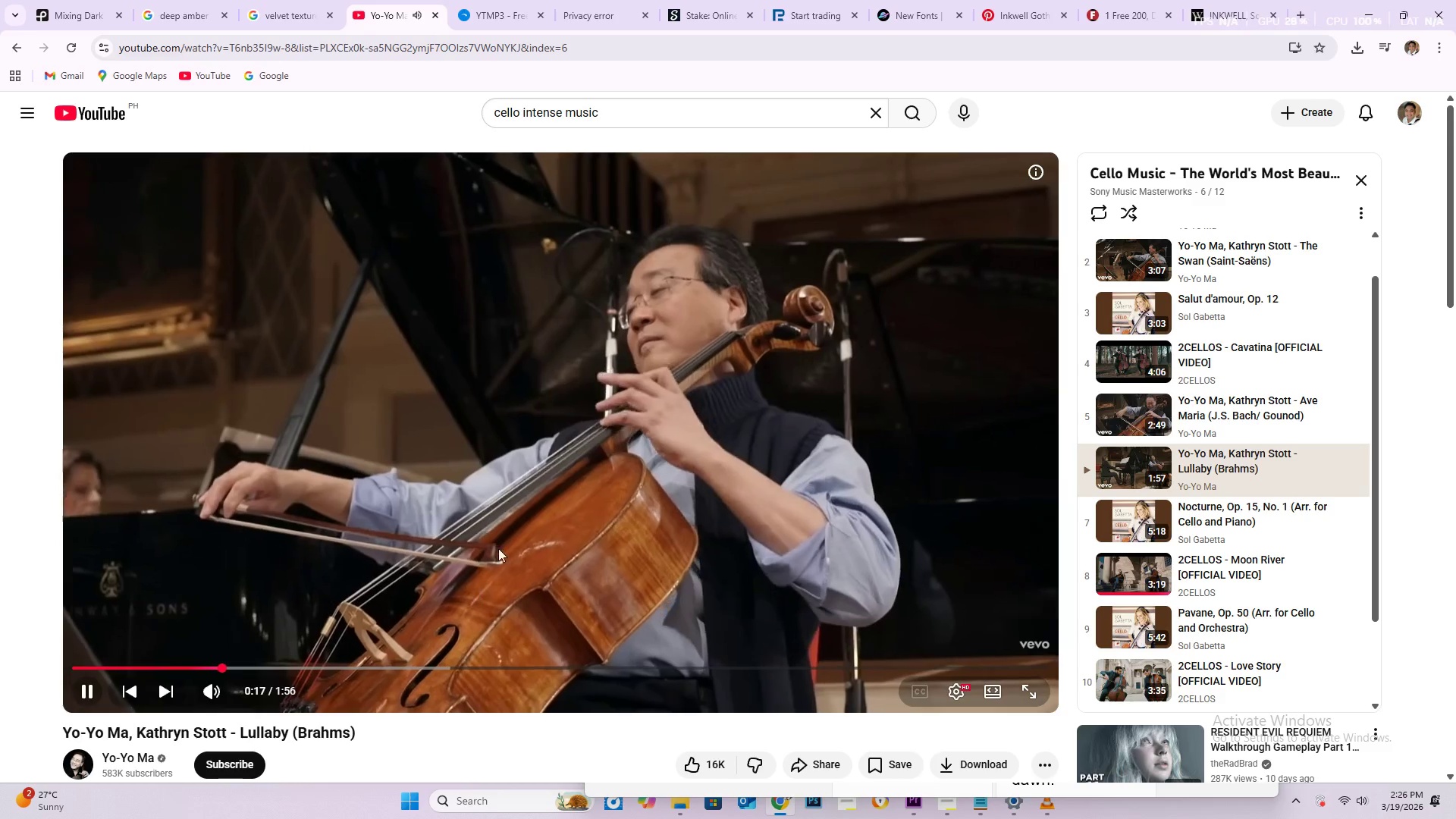 
wait(26.5)
 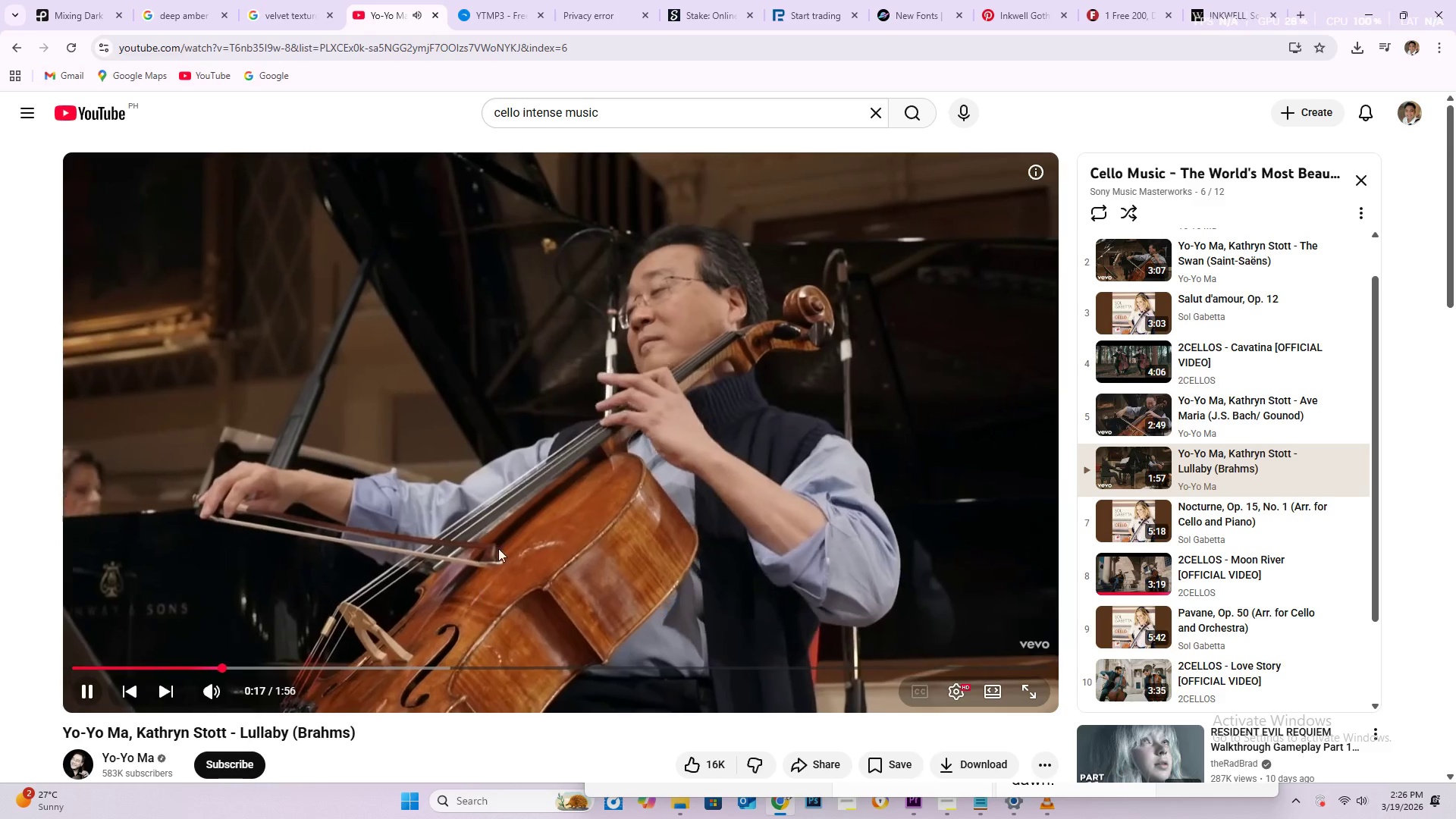 
left_click([651, 118])
 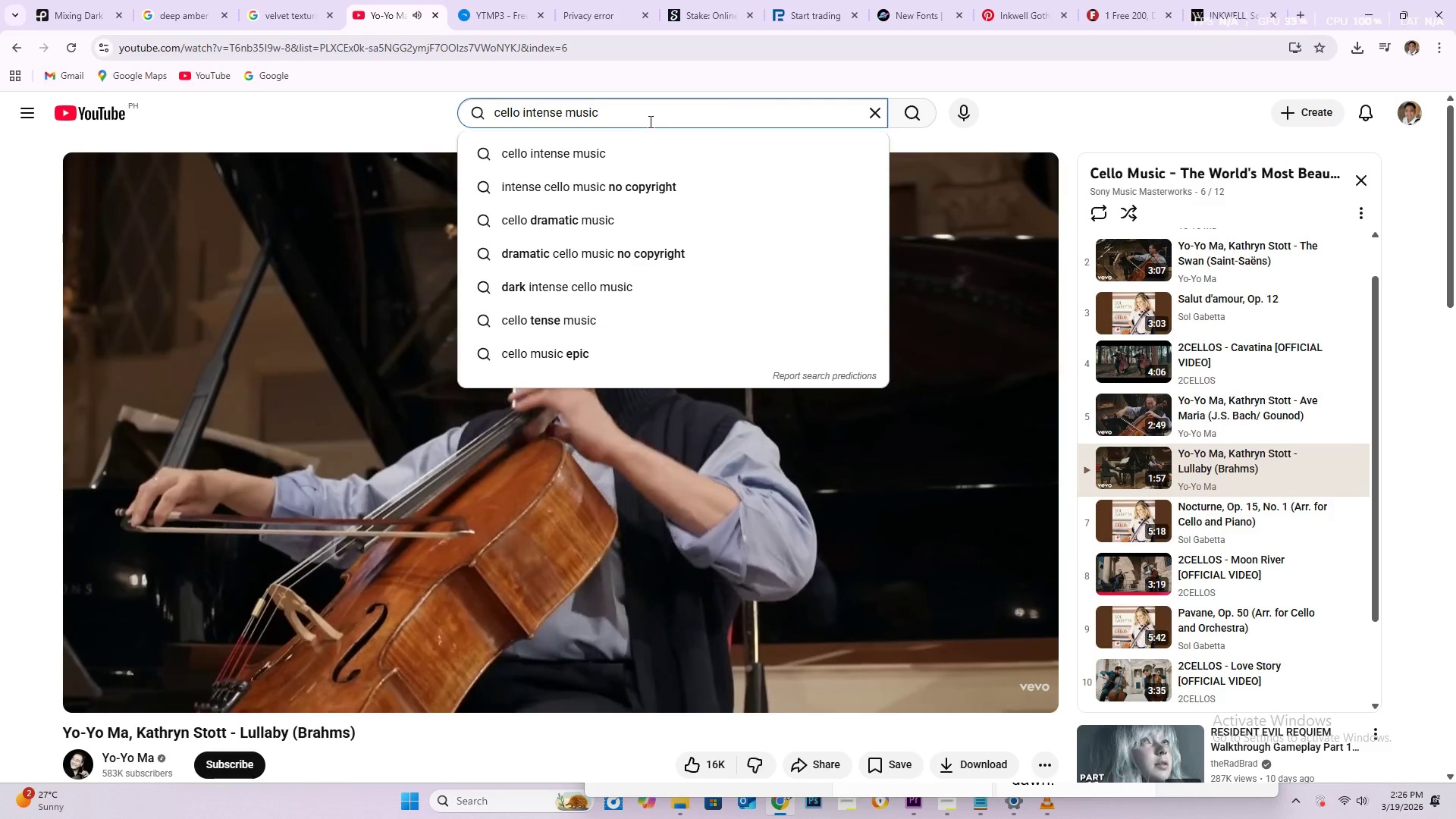 
key(Backspace)
 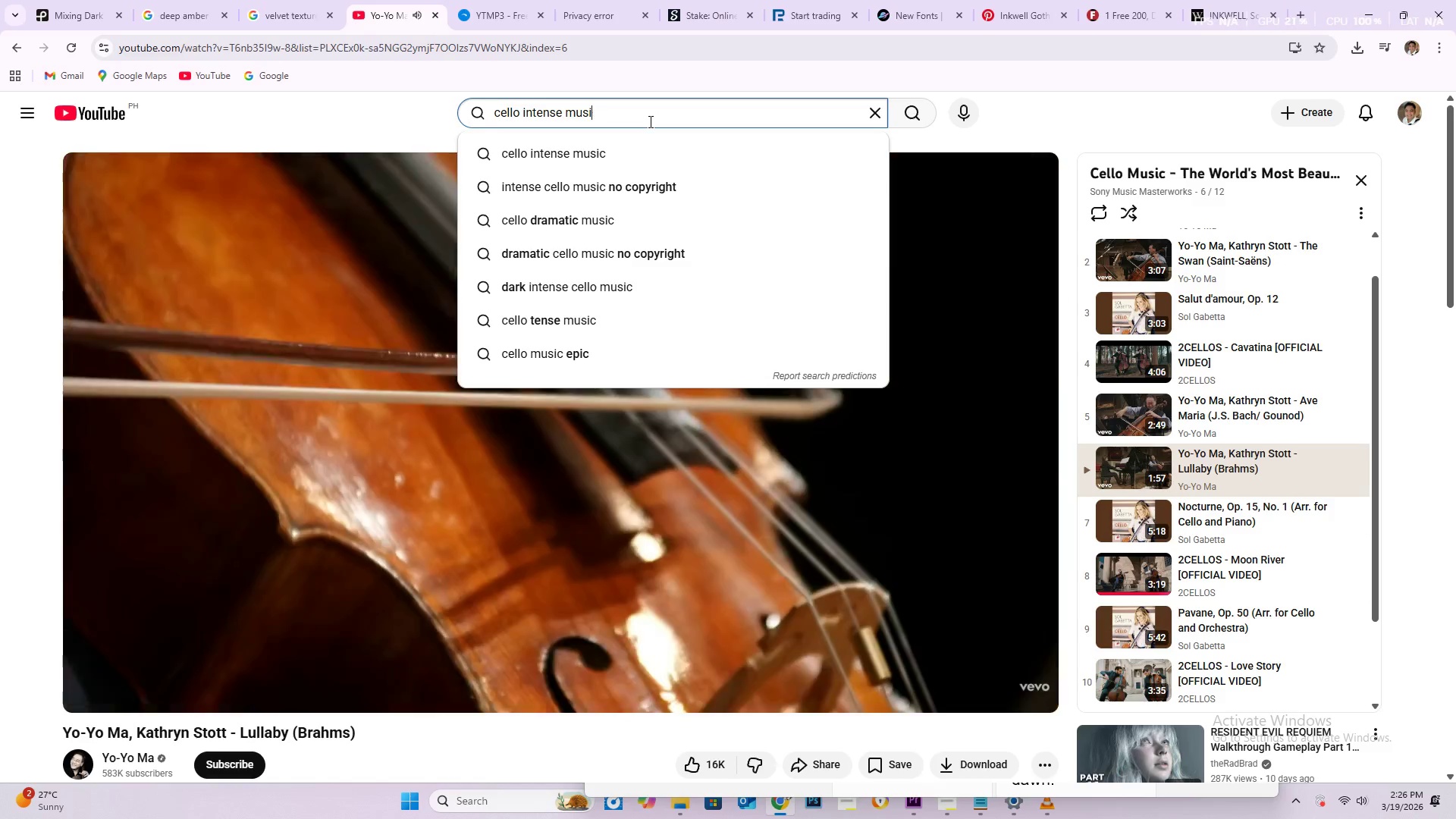 
key(Backspace)
 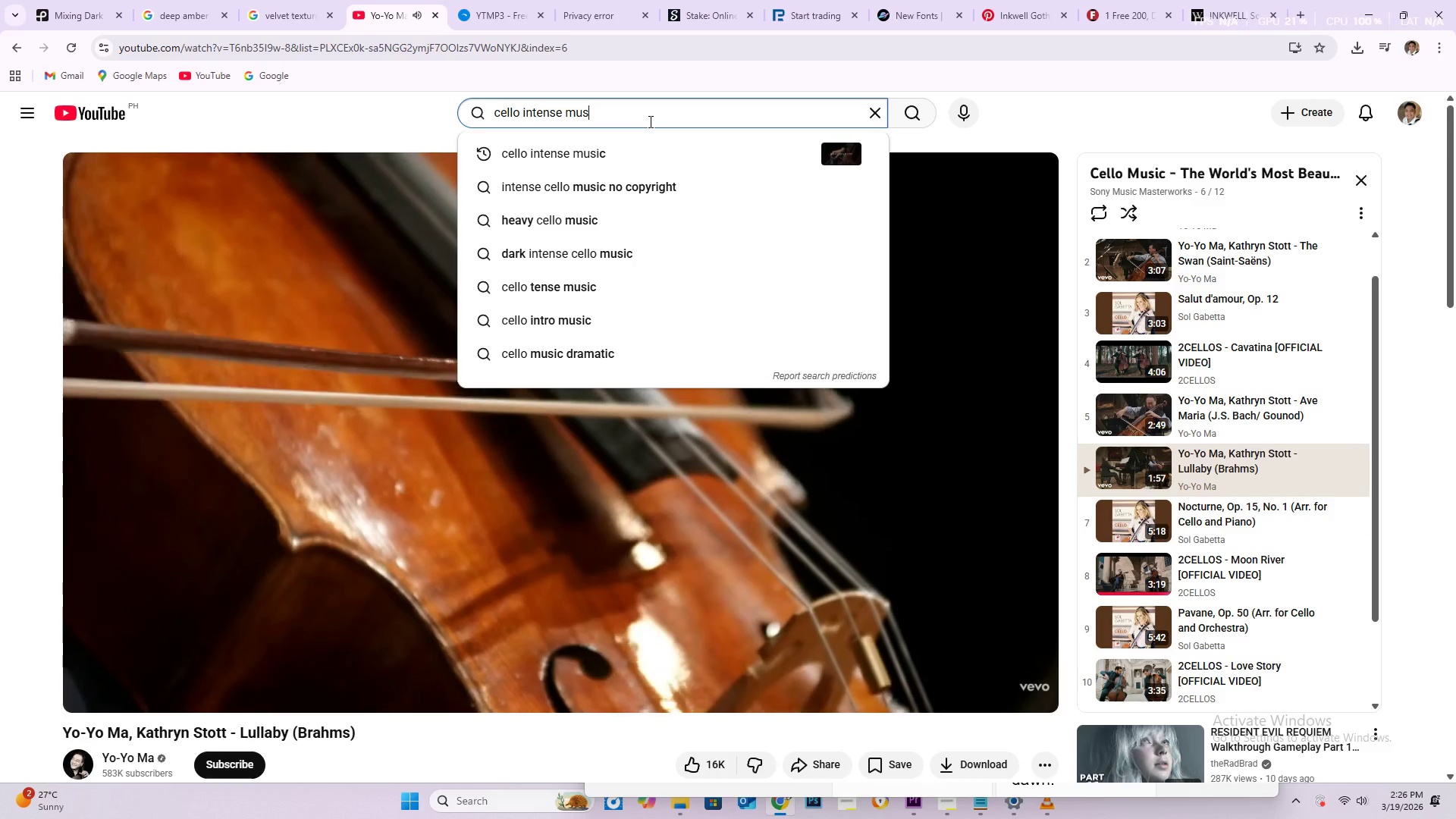 
key(Backspace)
 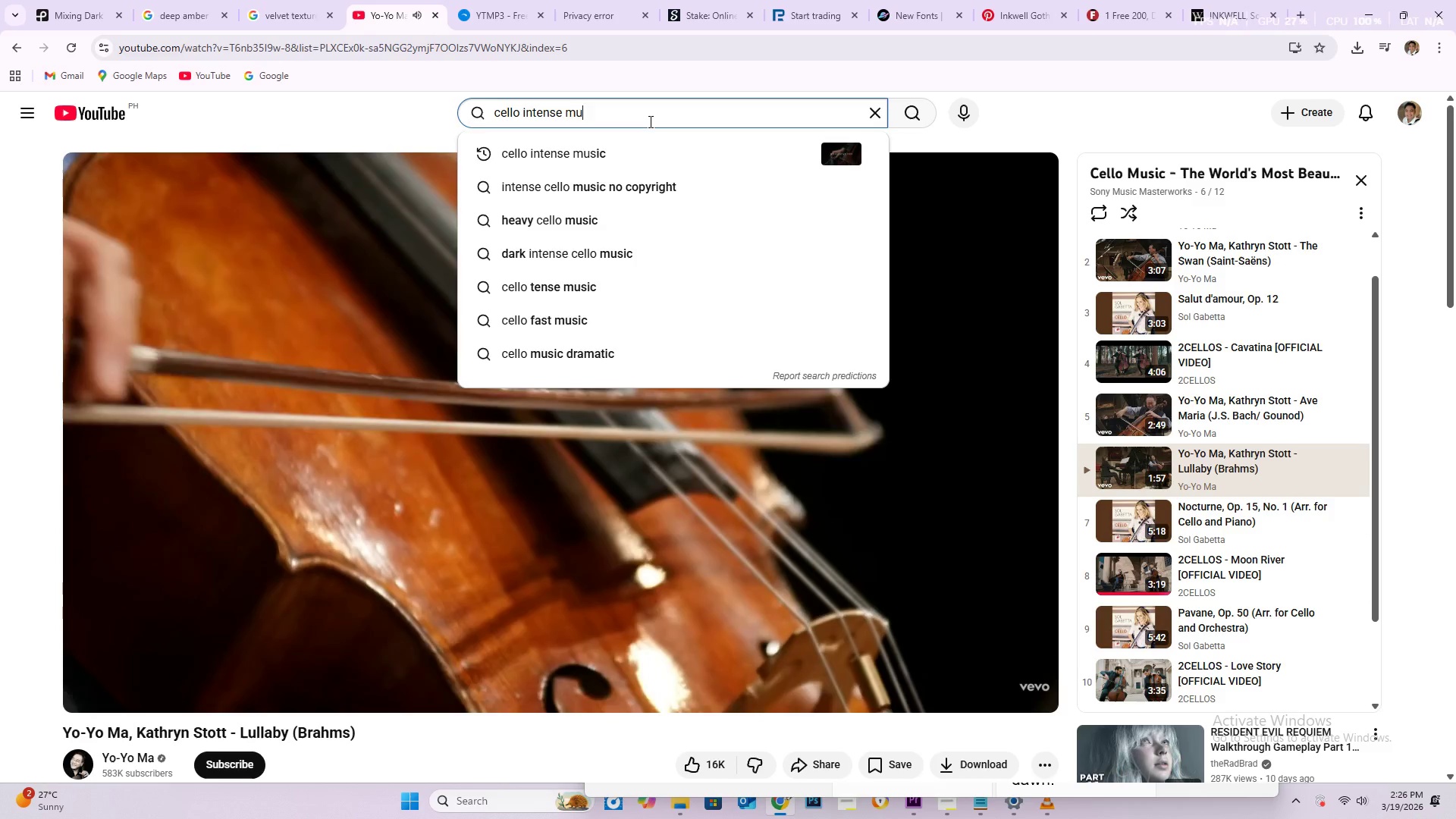 
key(Backspace)
 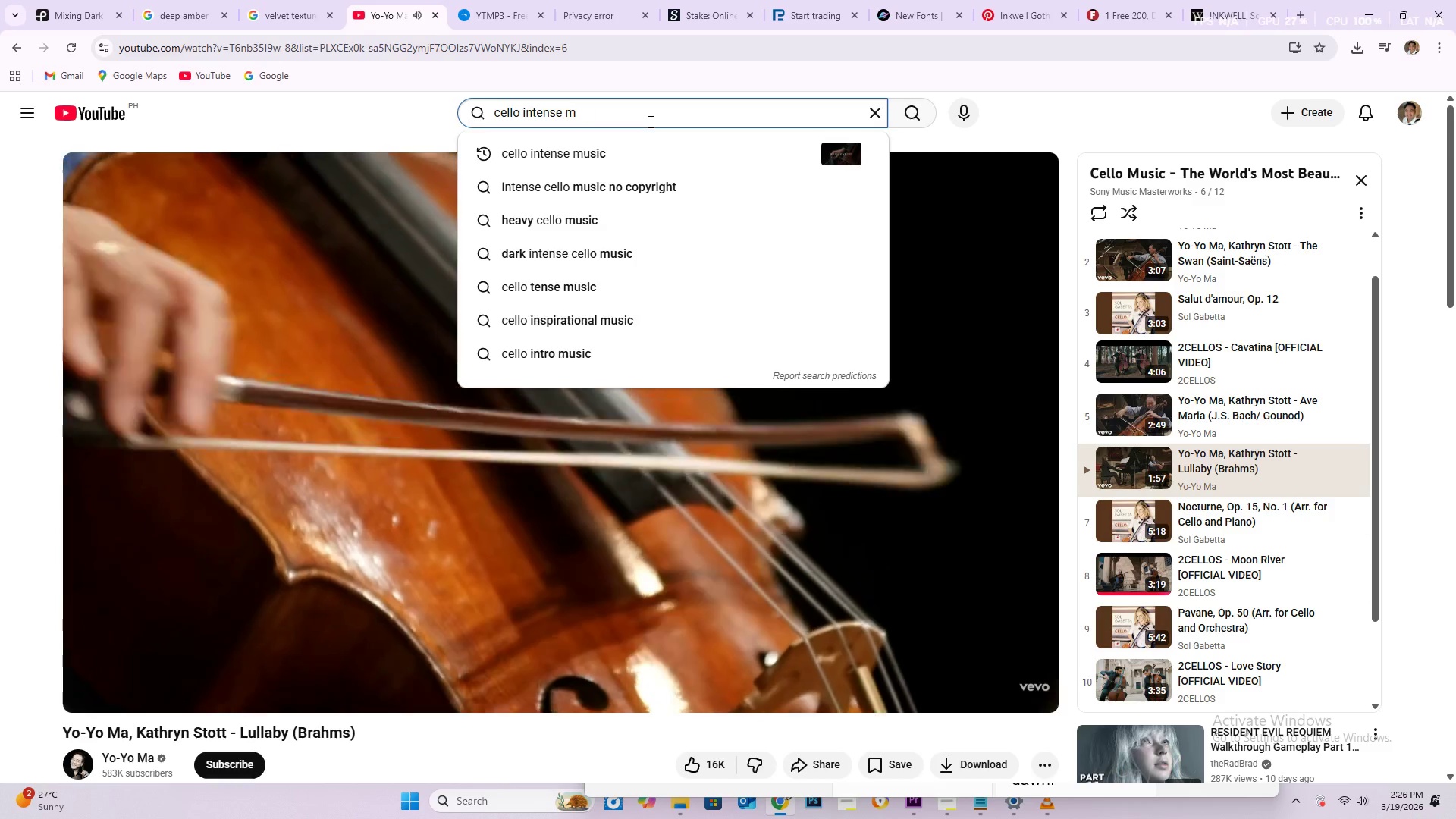 
key(Backspace)
 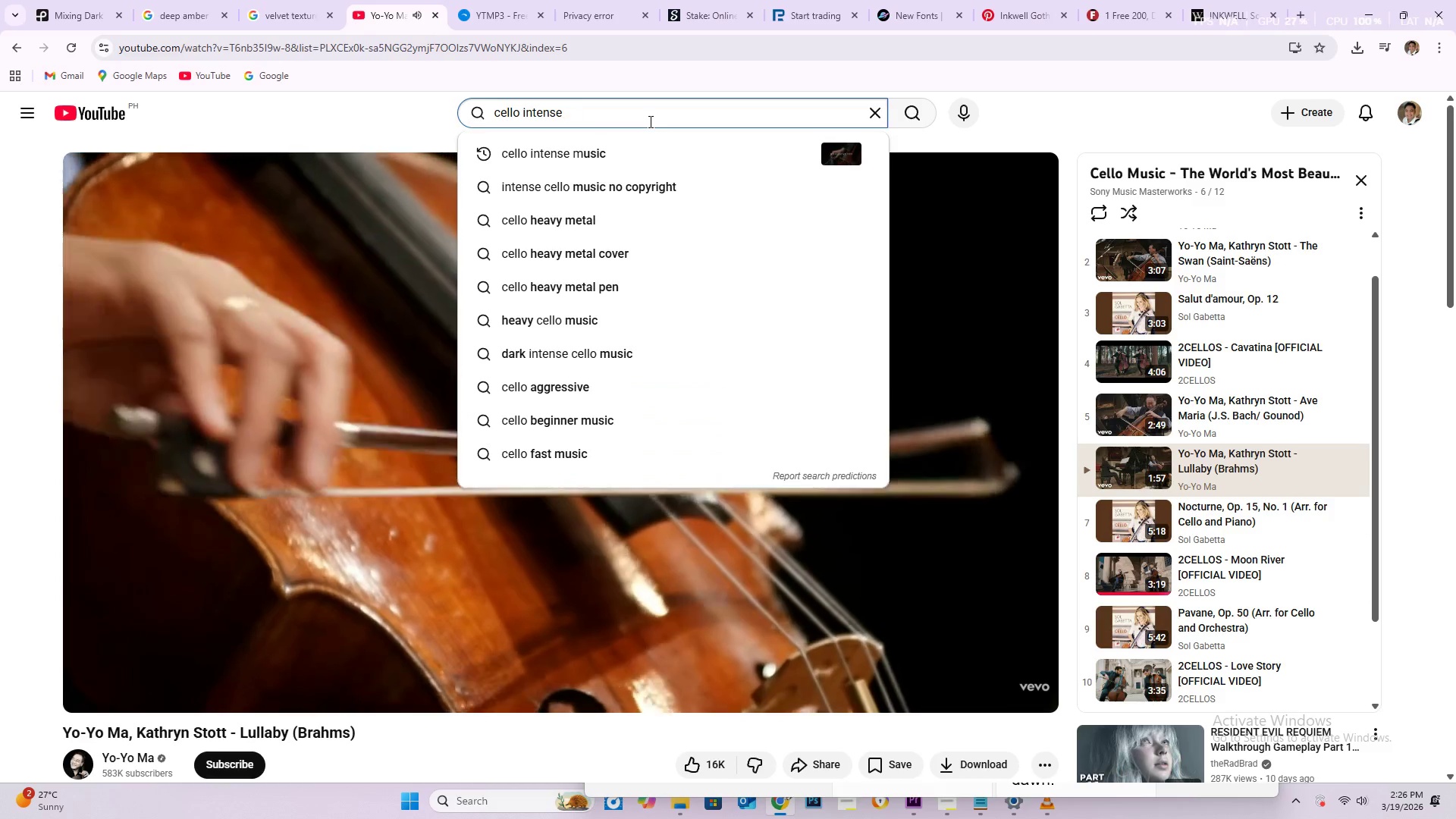 
key(Backspace)
 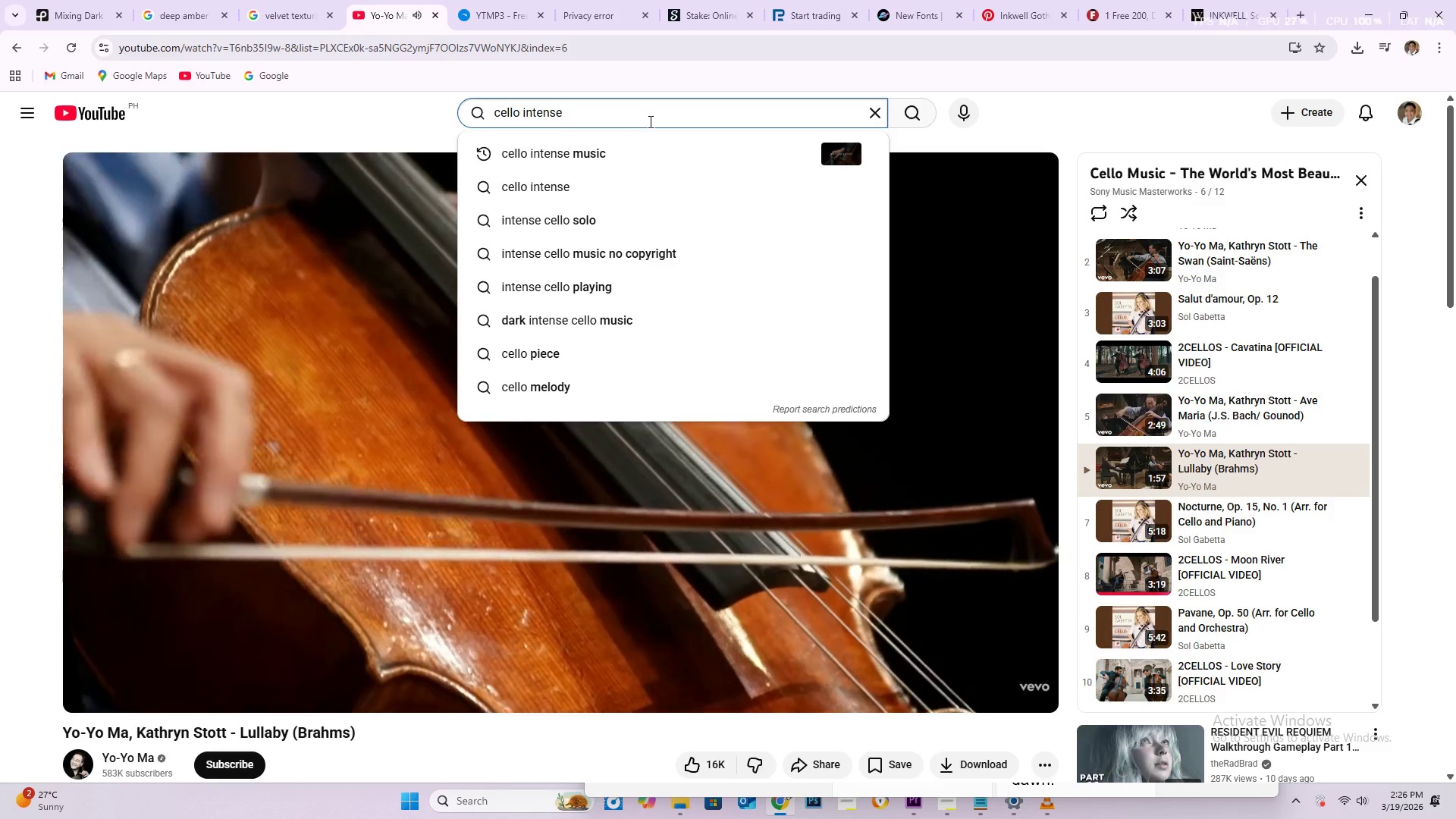 
hold_key(key=Backspace, duration=1.22)
 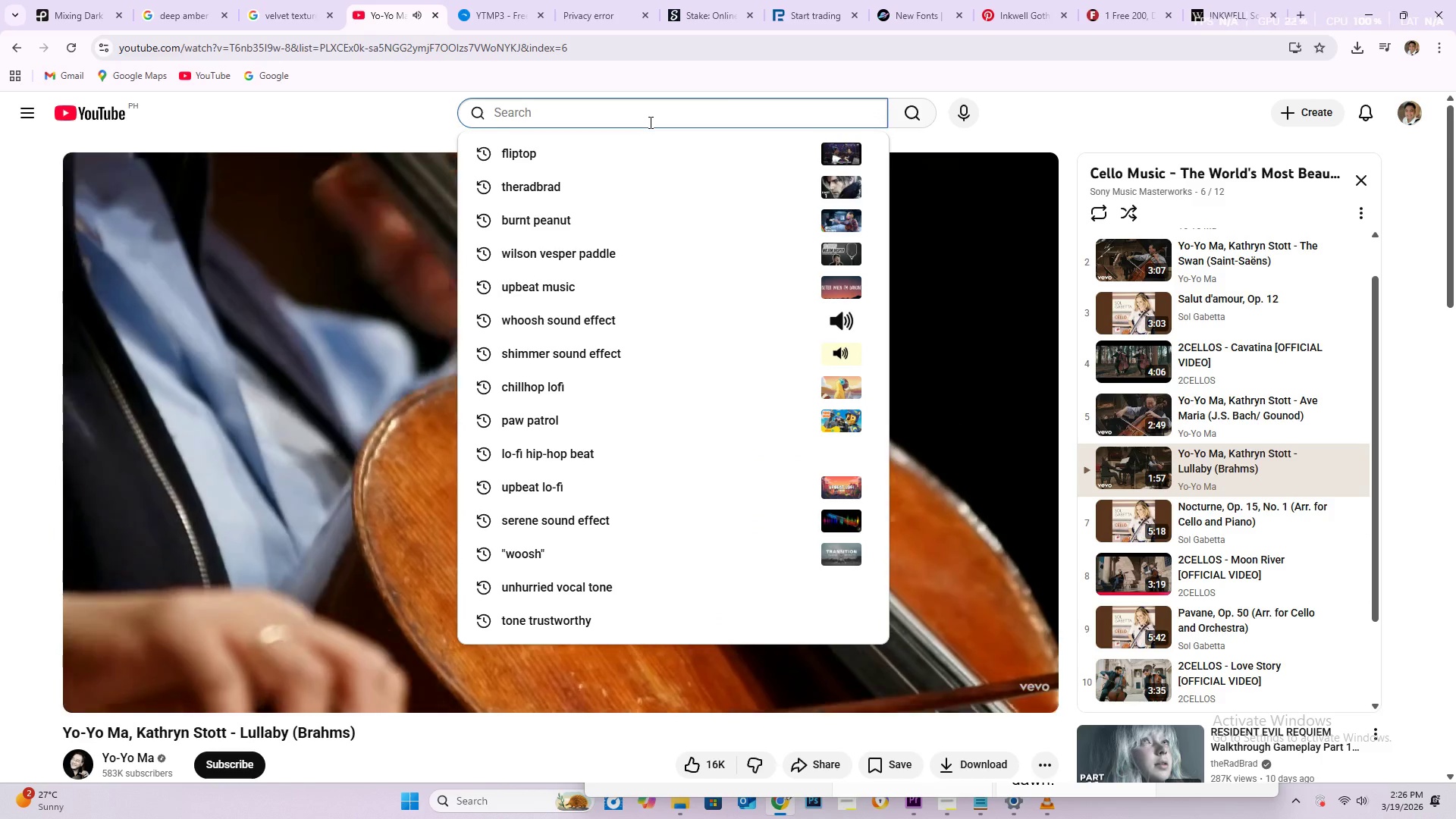 
type(intense)
 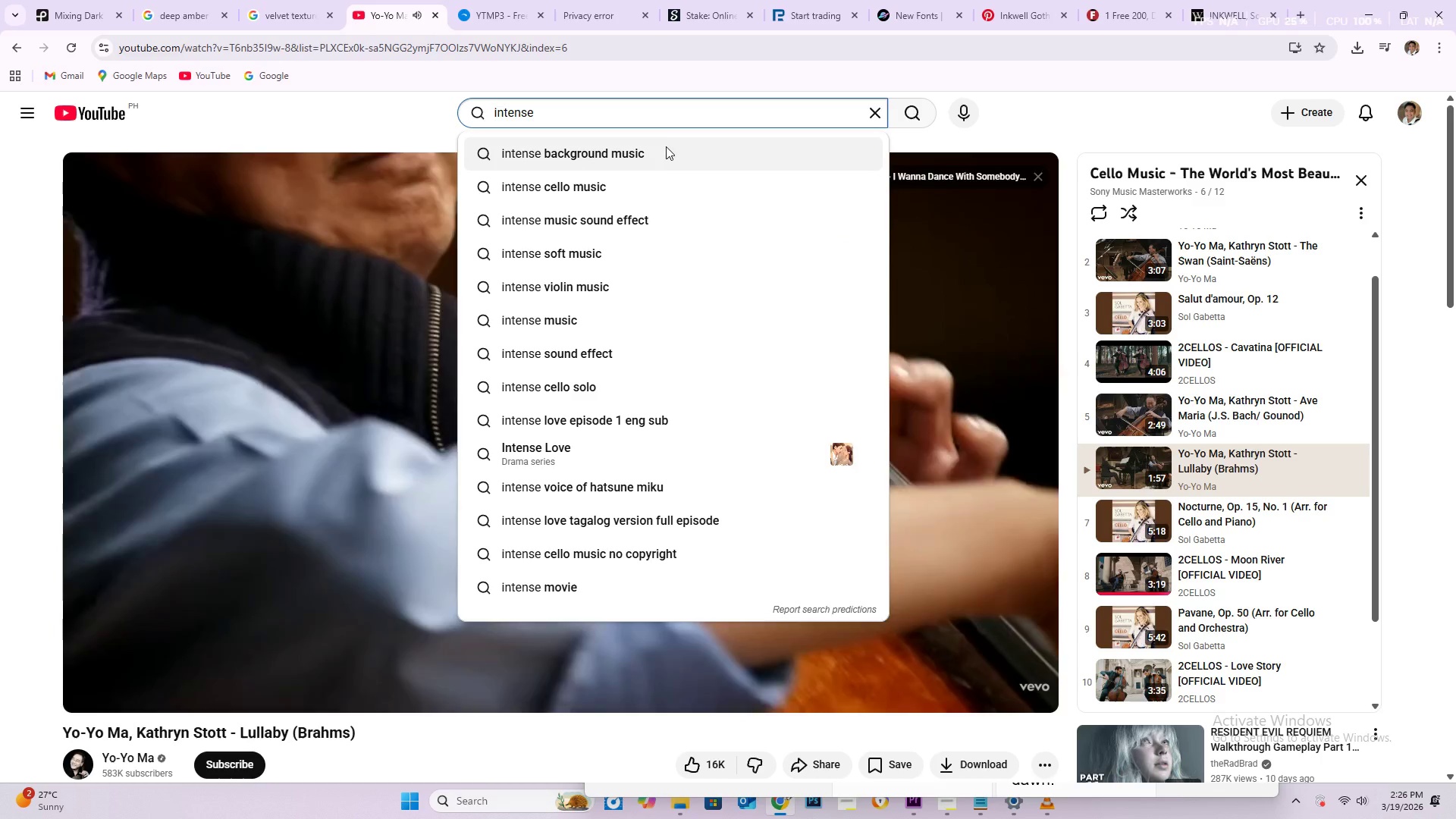 
left_click([644, 184])
 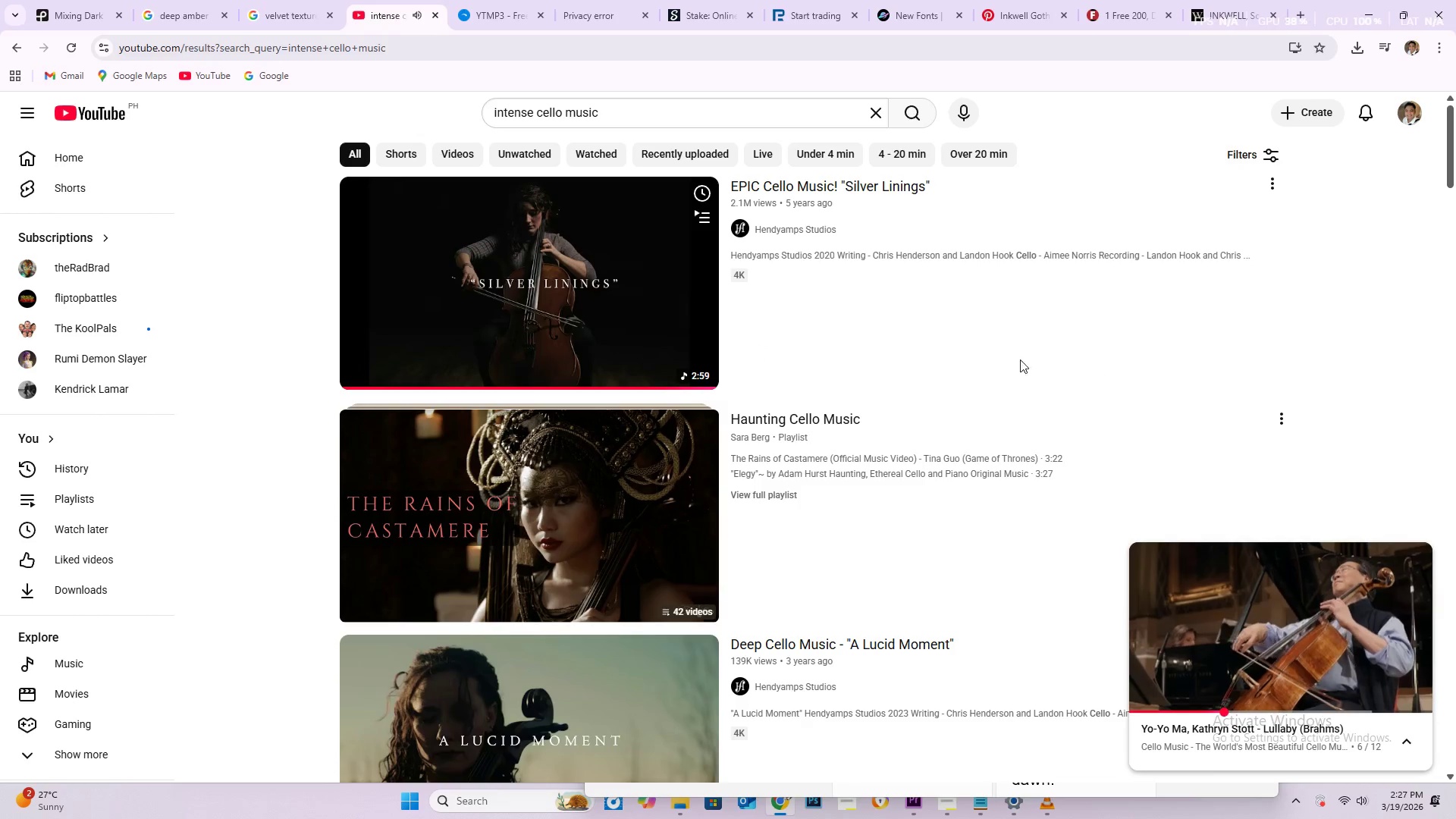 
left_click([582, 284])
 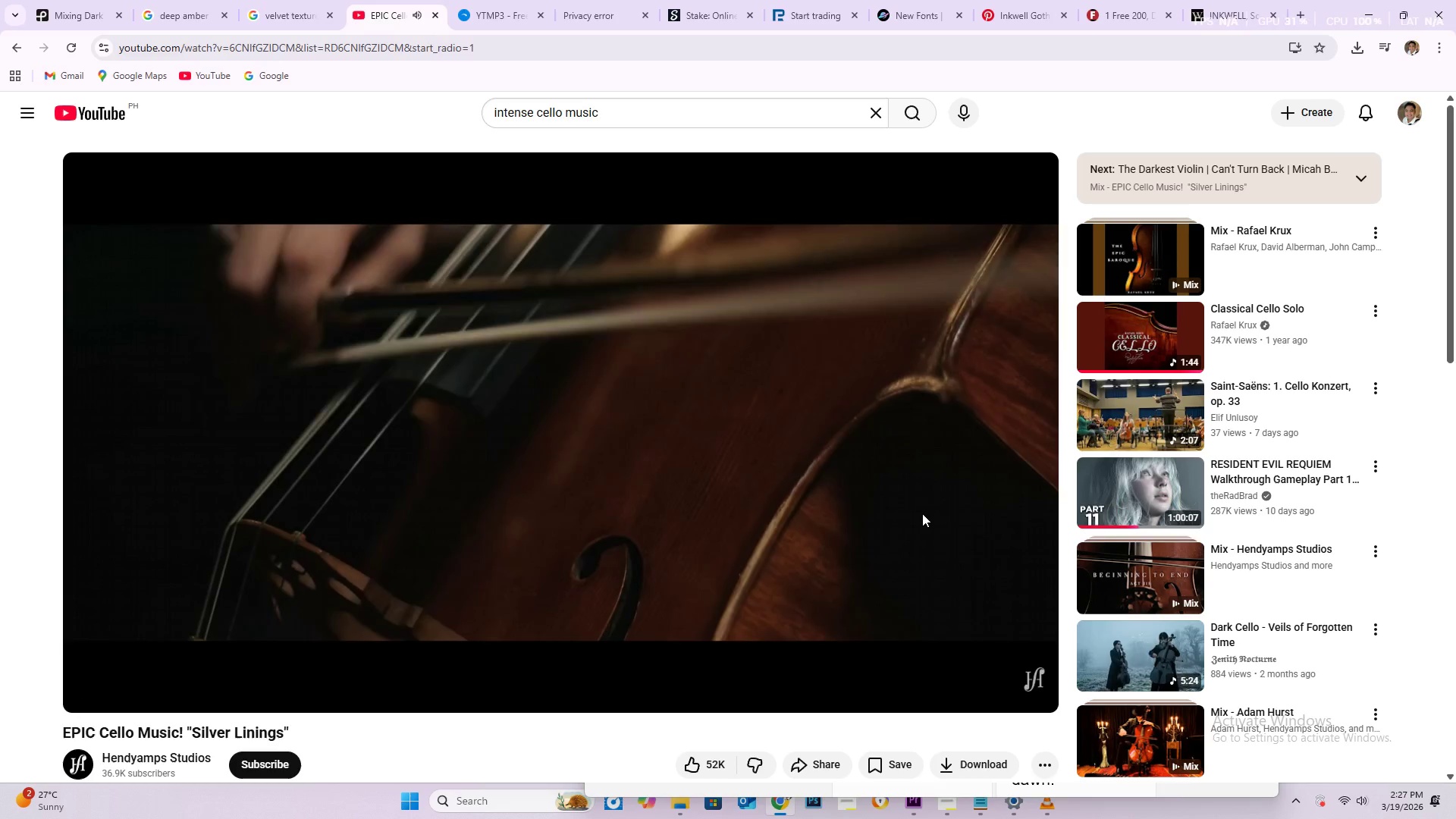 
wait(20.84)
 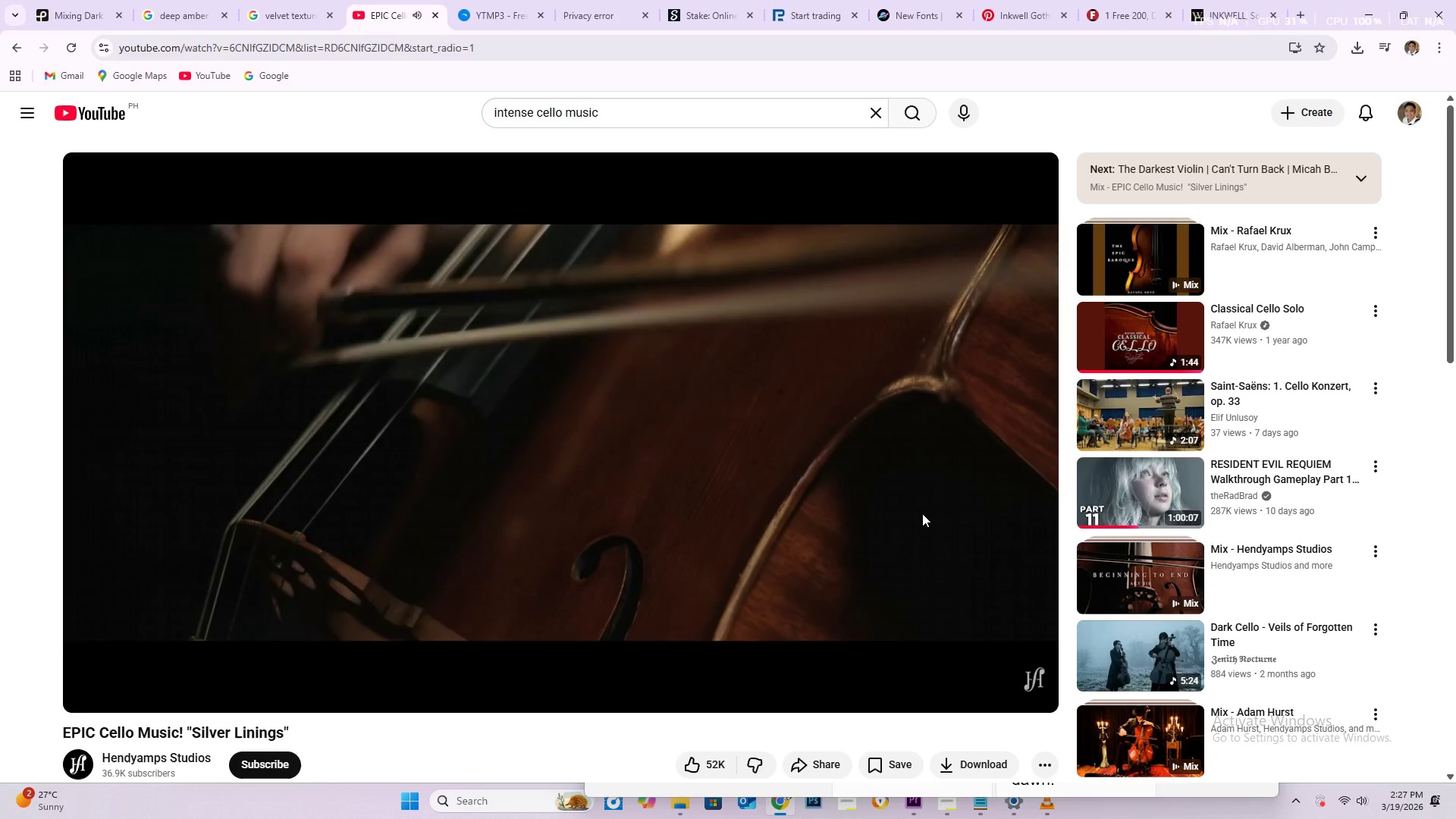 
scroll: coordinate [692, 648], scroll_direction: down, amount: 1.0
 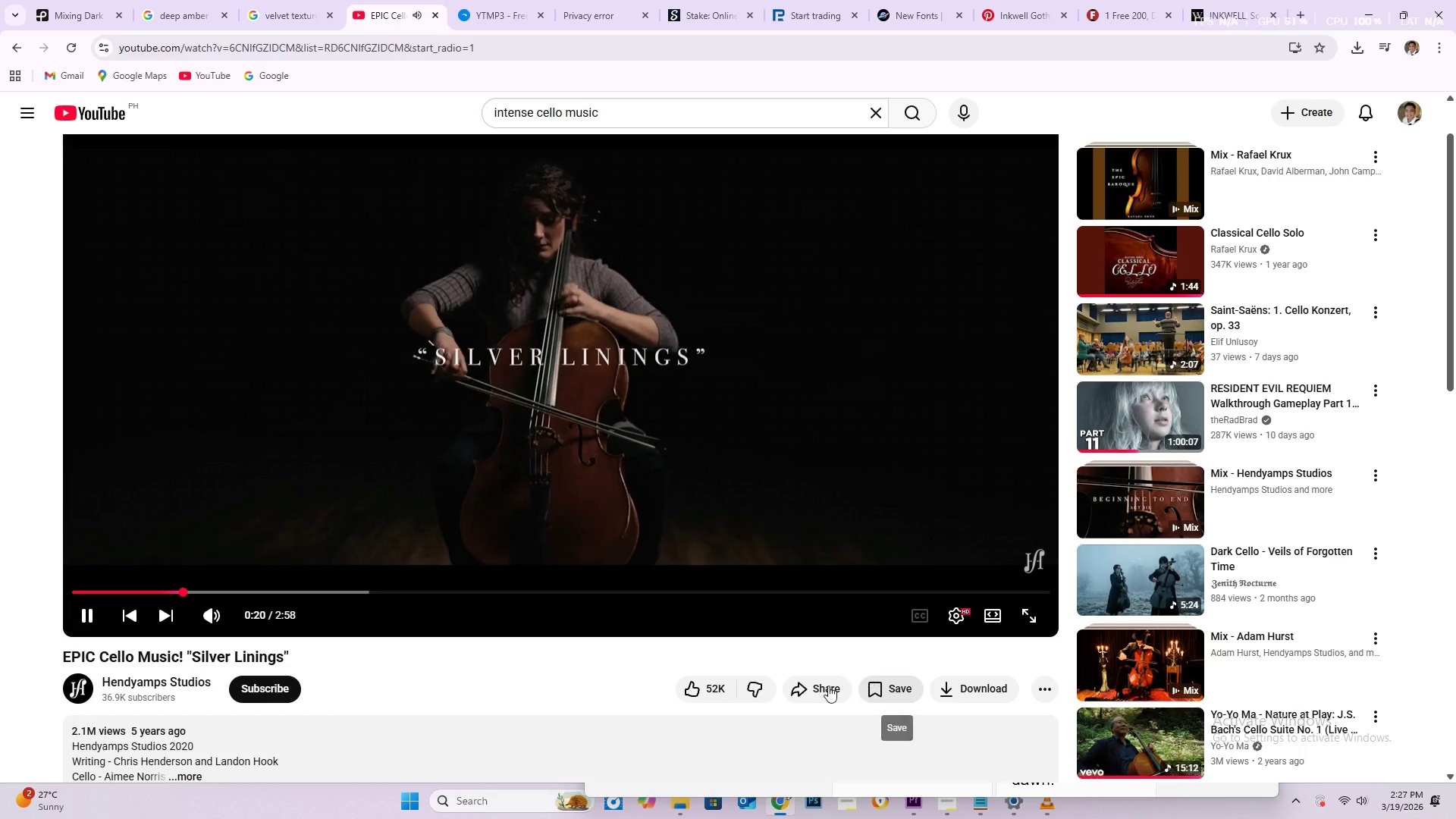 
left_click([807, 687])
 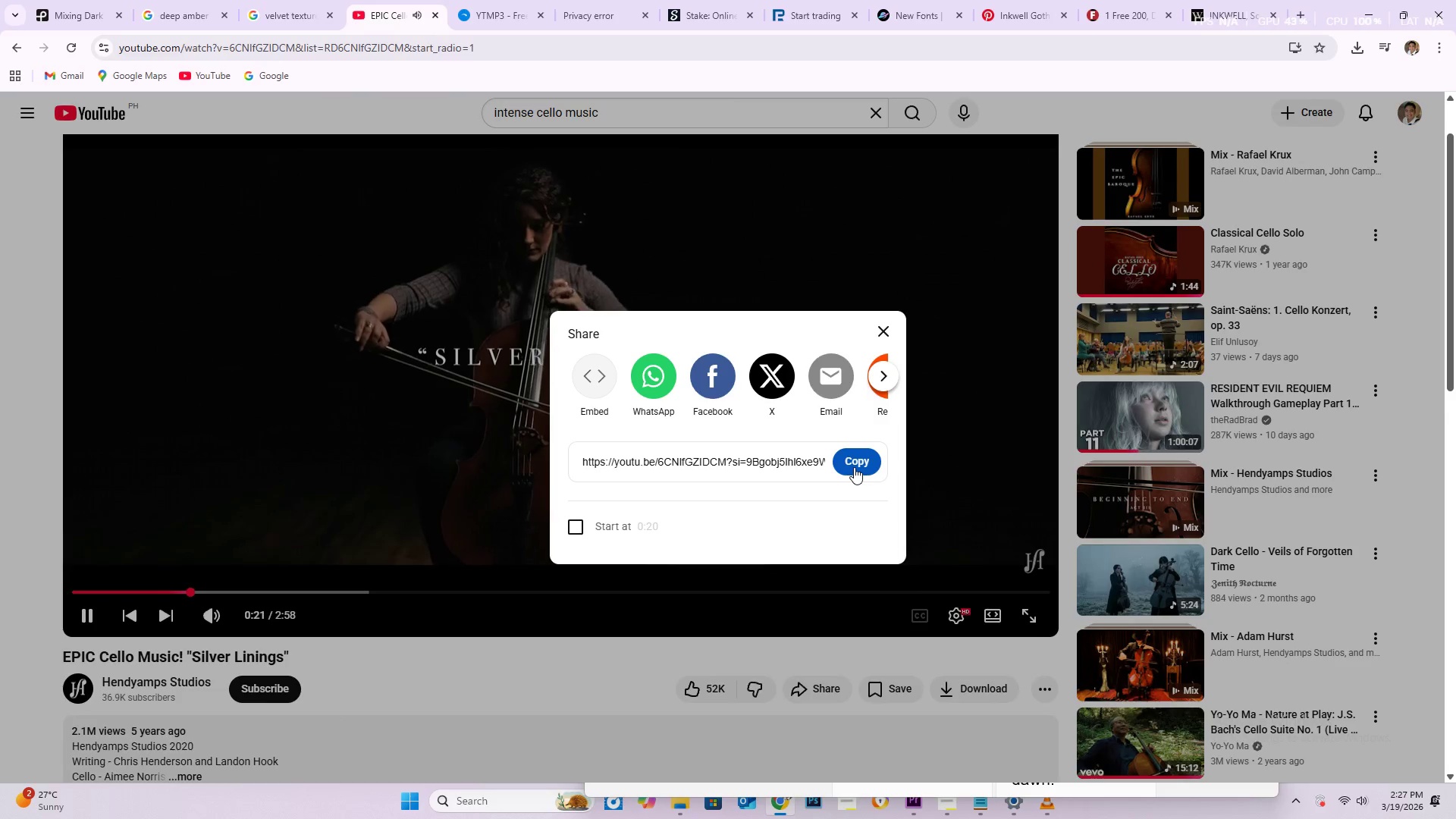 
left_click([854, 467])
 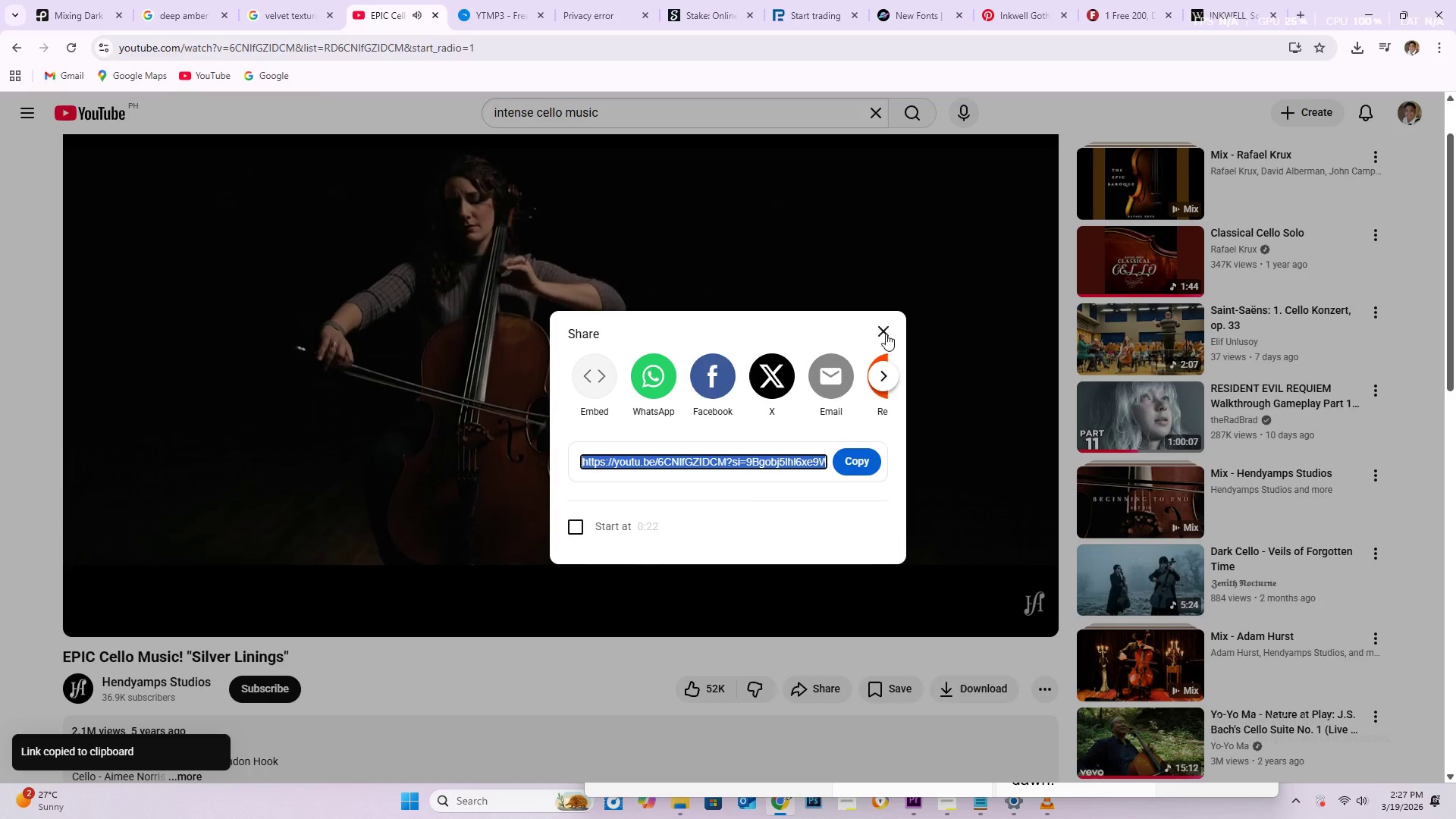 
left_click([500, 0])
 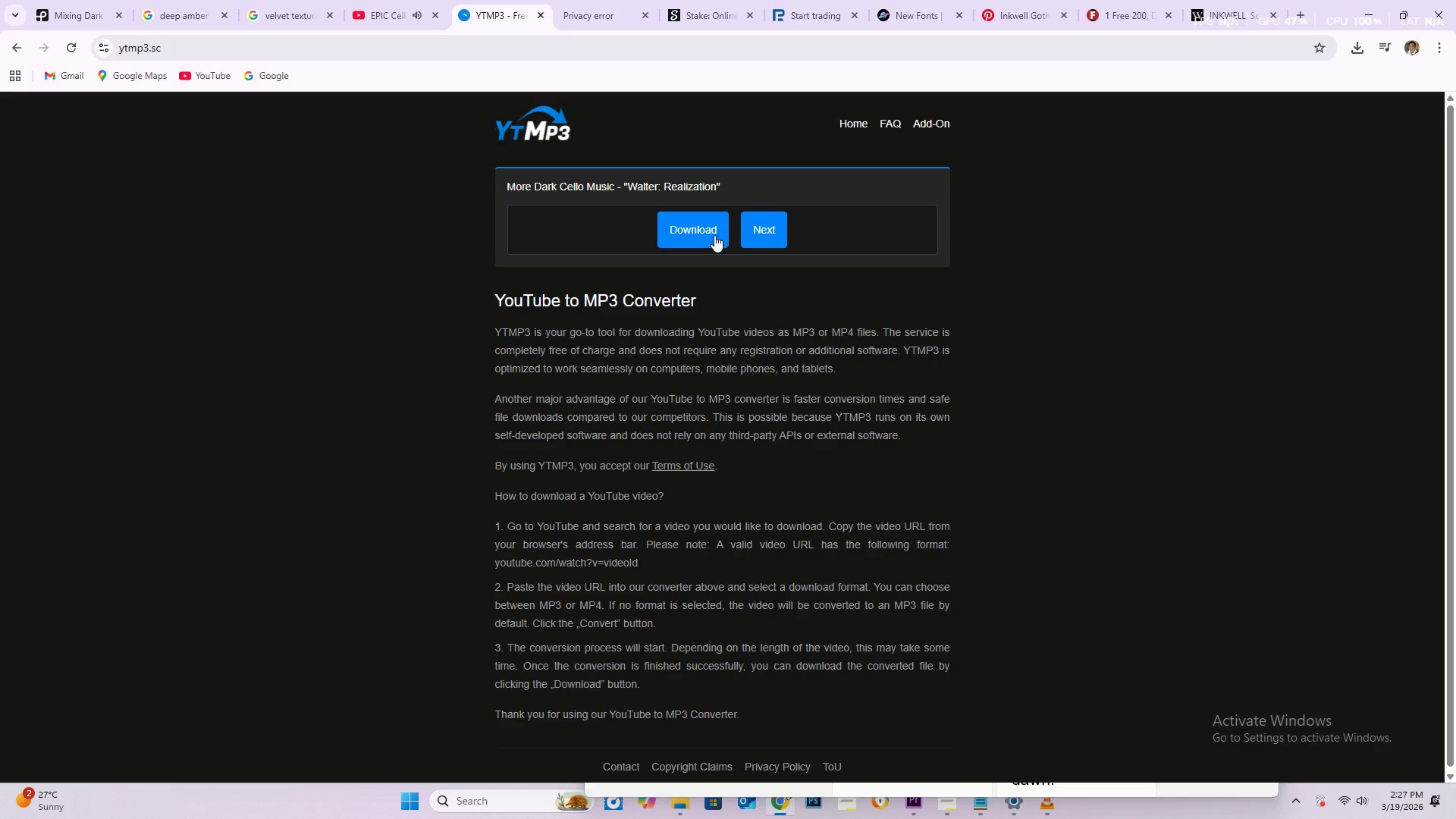 
left_click([773, 238])
 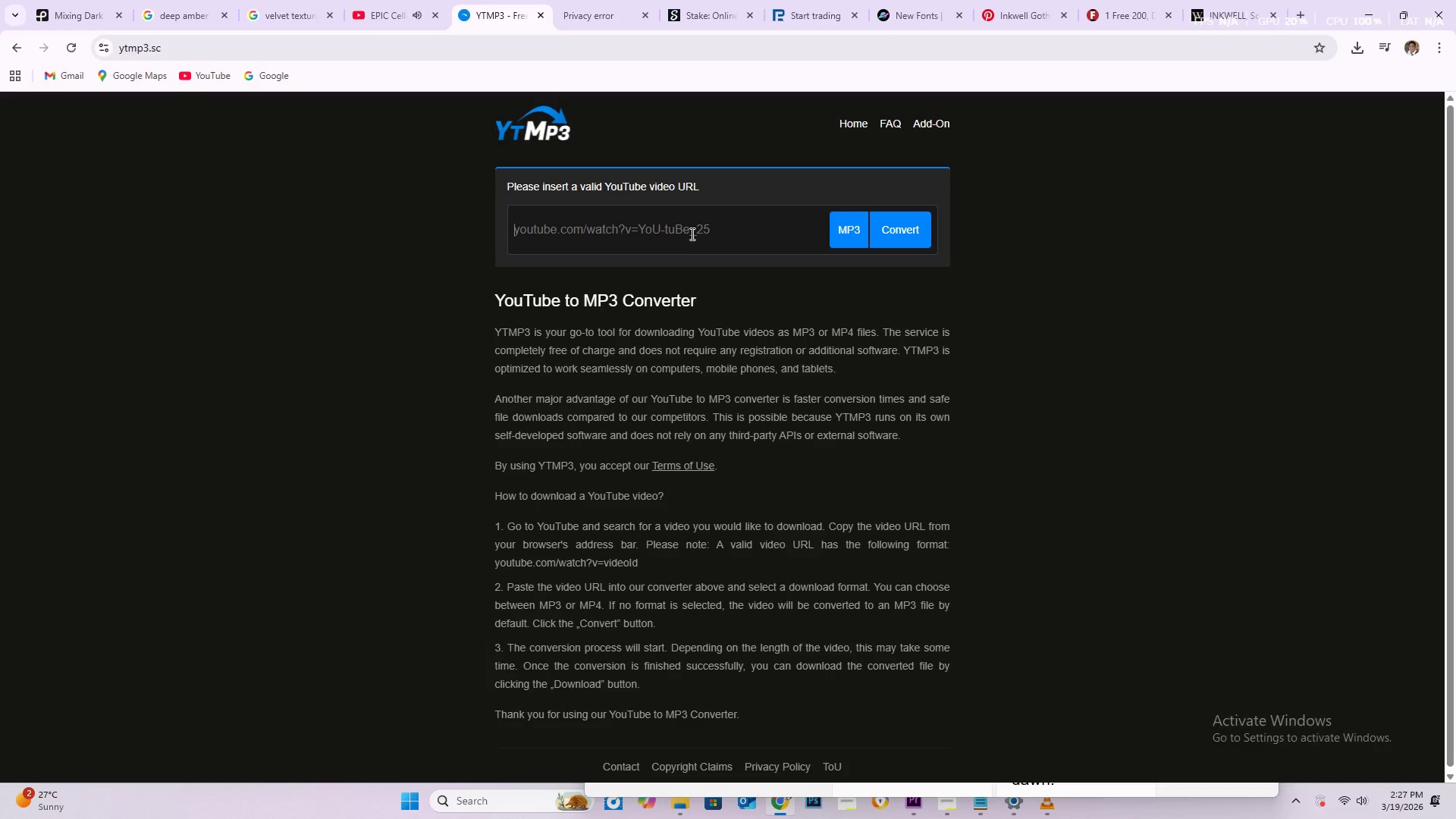 
left_click([769, 232])
 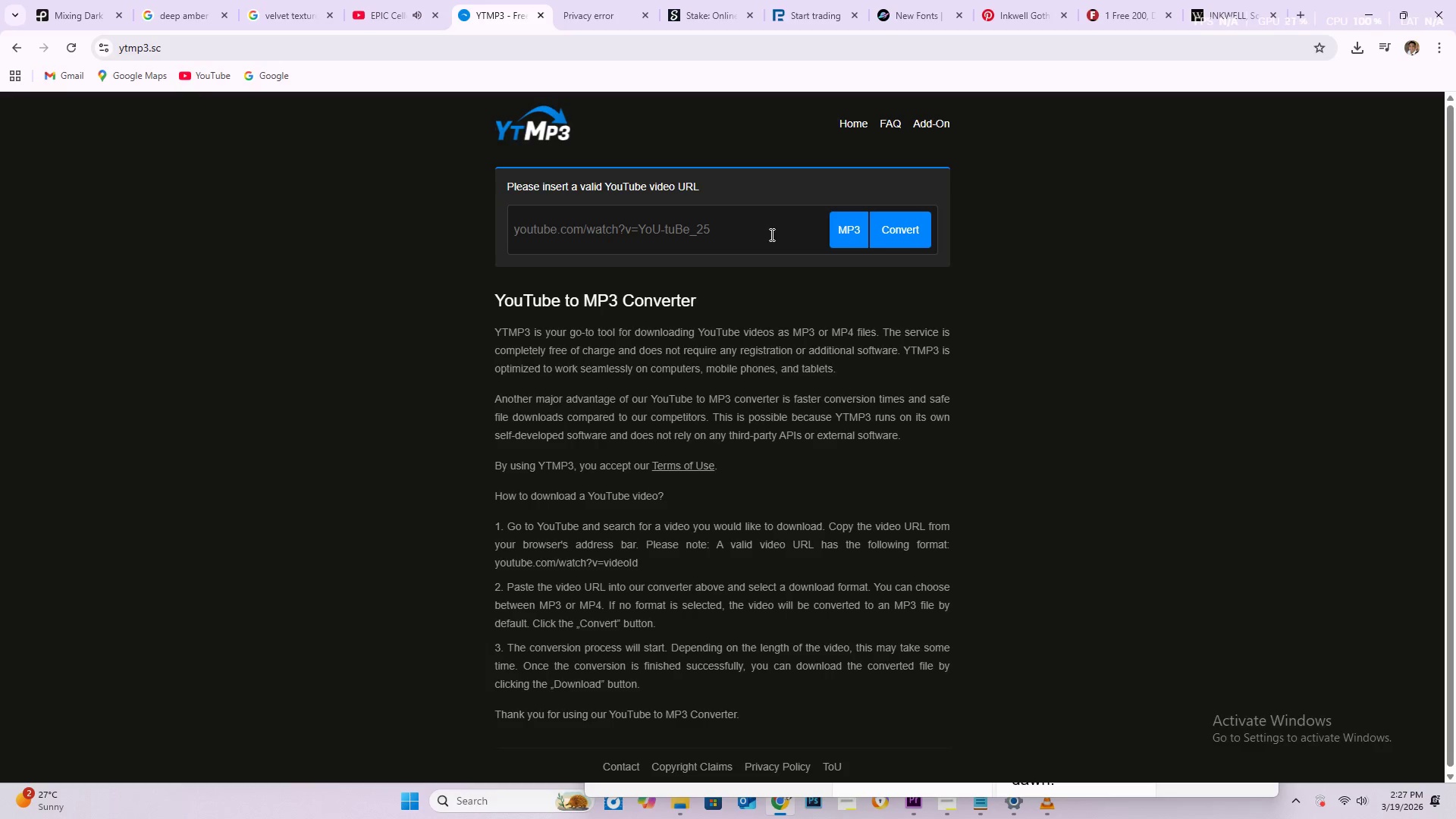 
key(Control+V)
 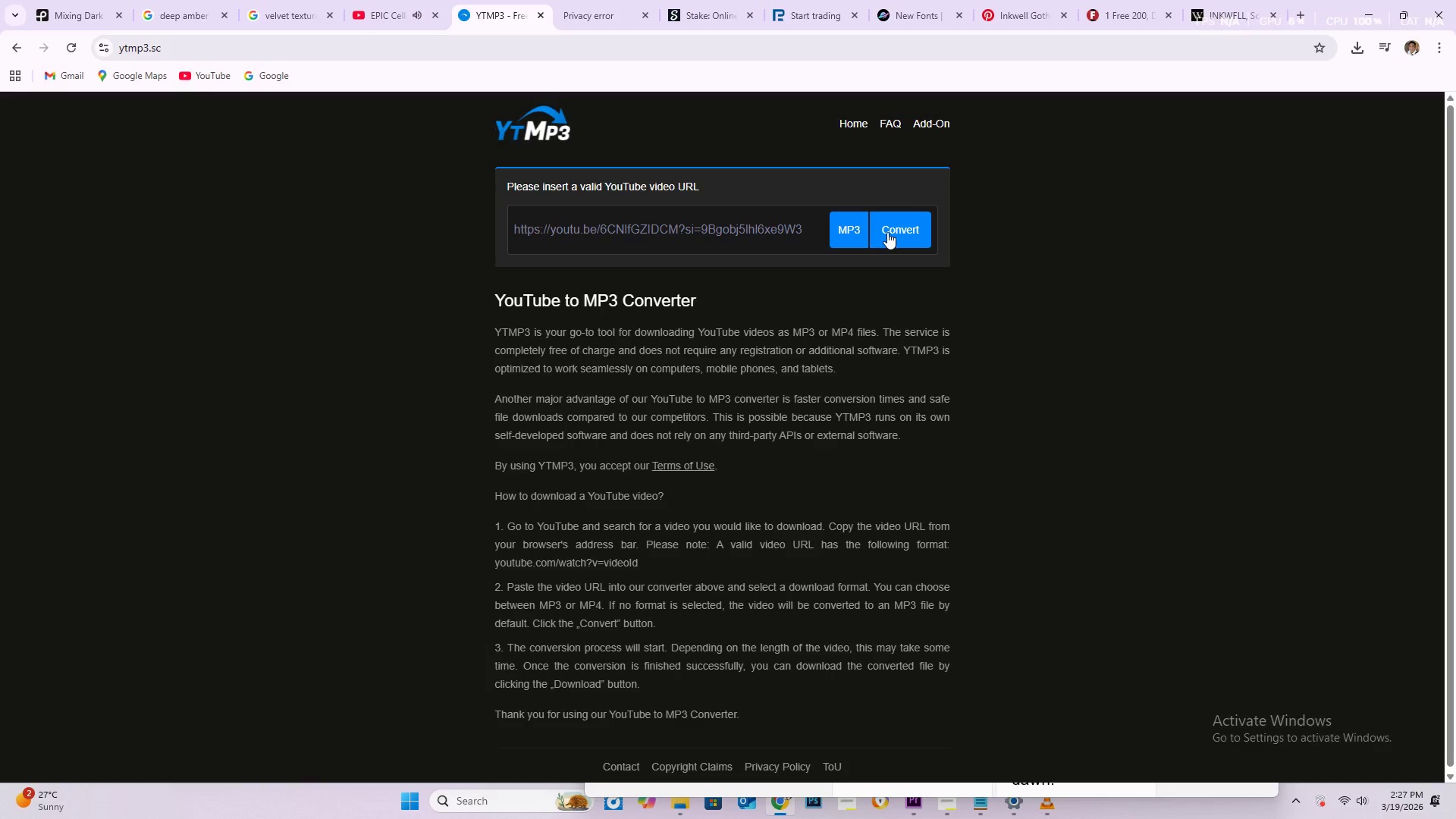 
left_click([889, 232])
 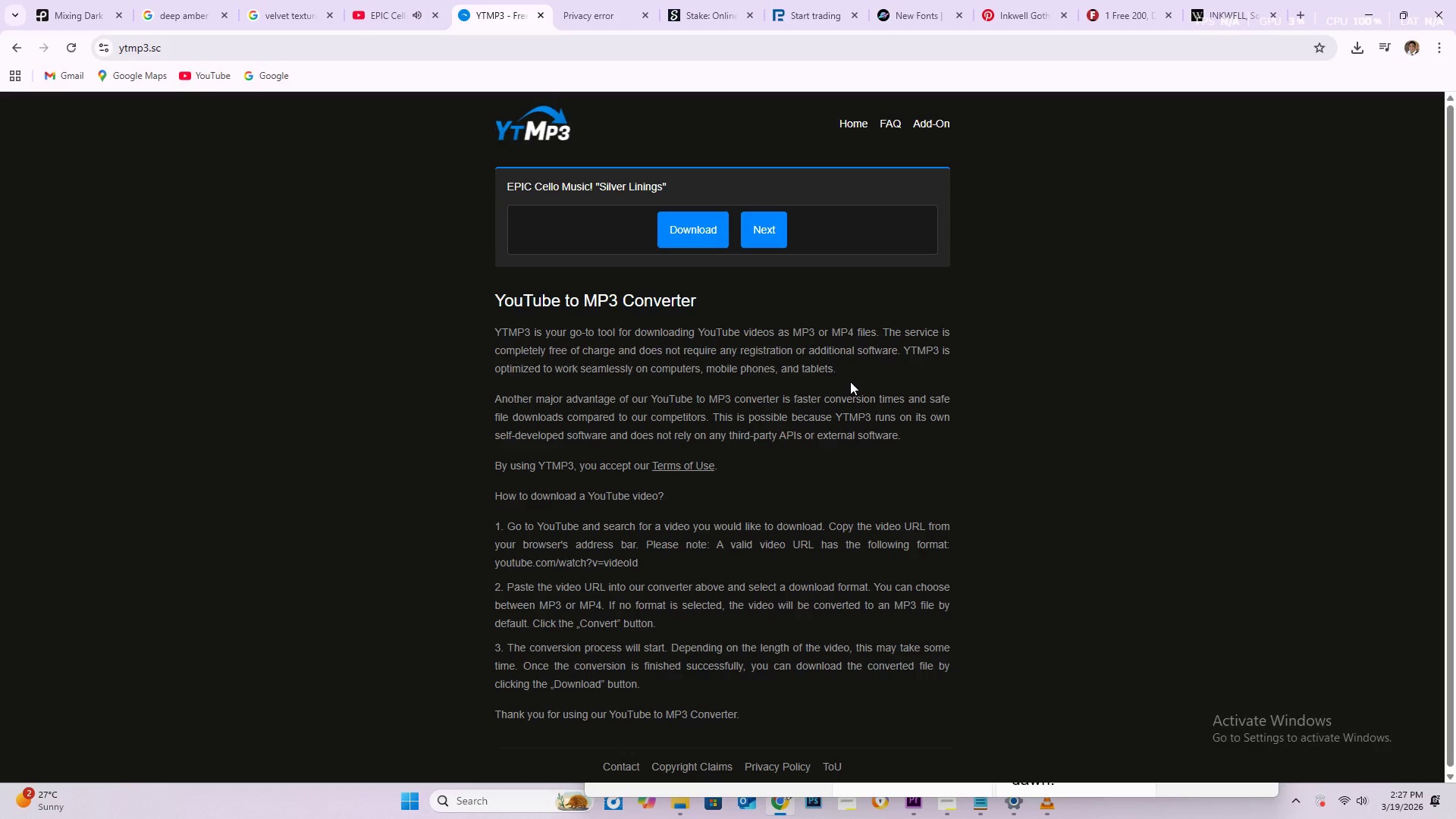 
left_click([701, 226])
 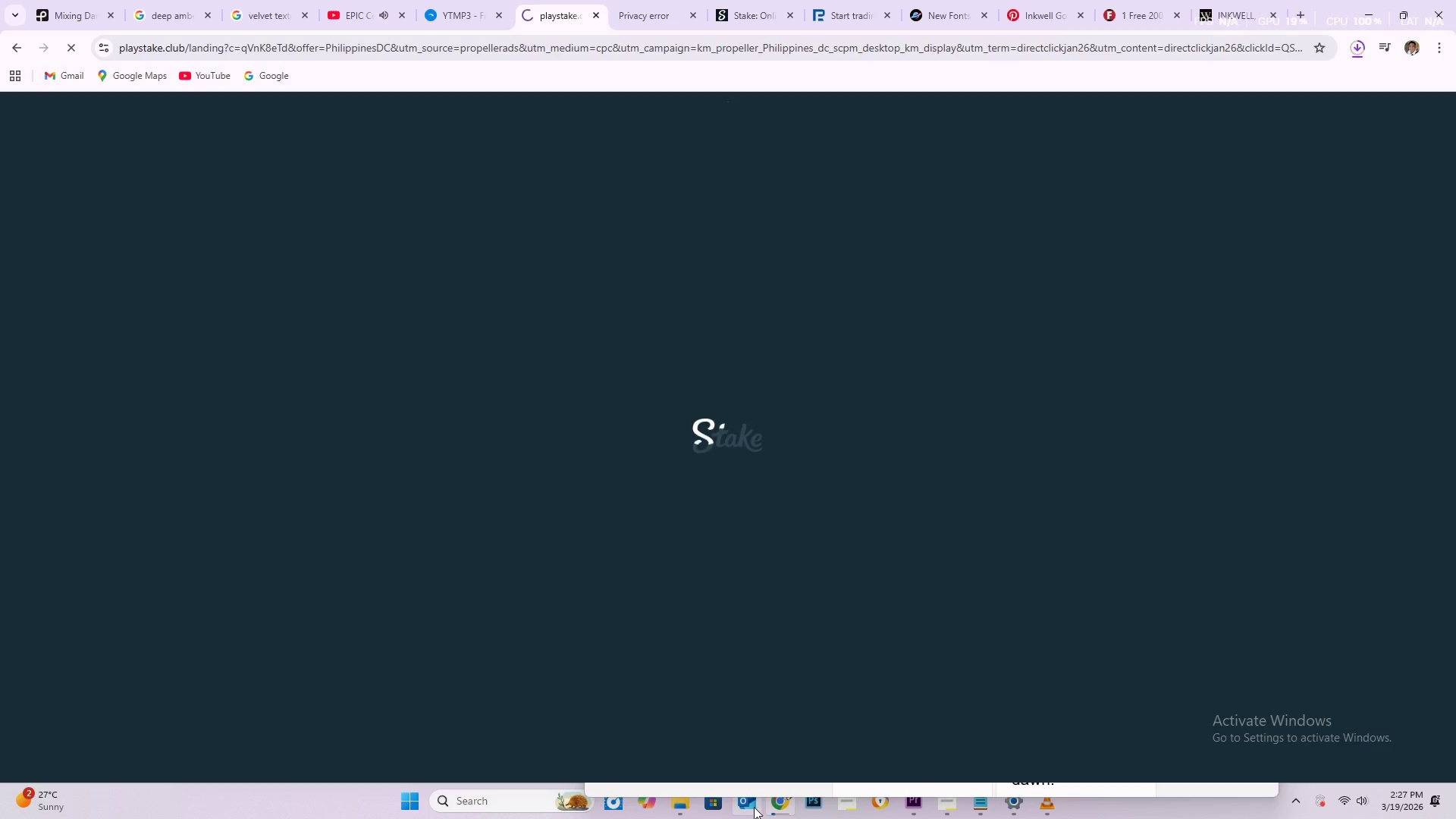 
left_click([777, 806])
 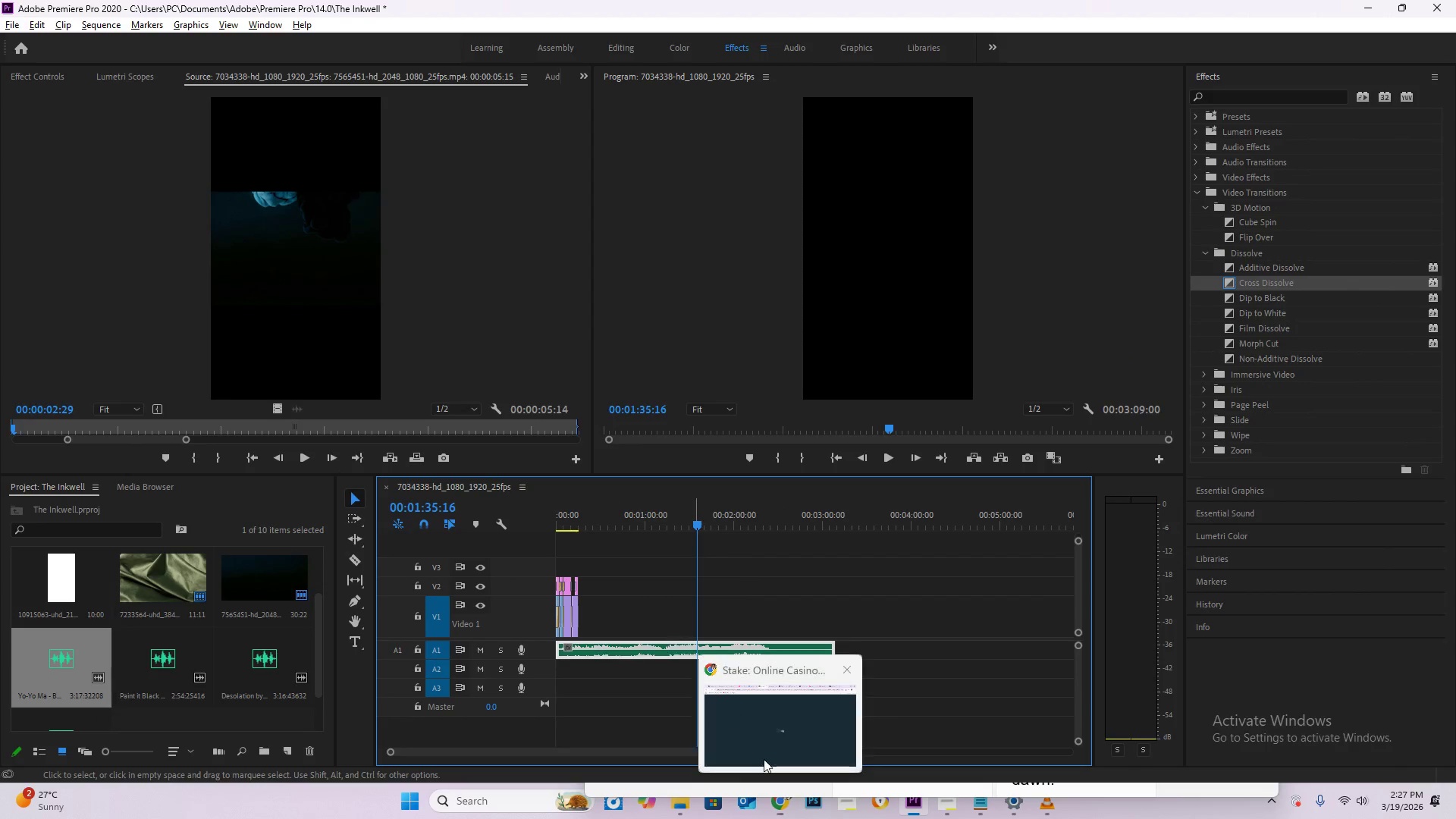 
left_click([784, 806])
 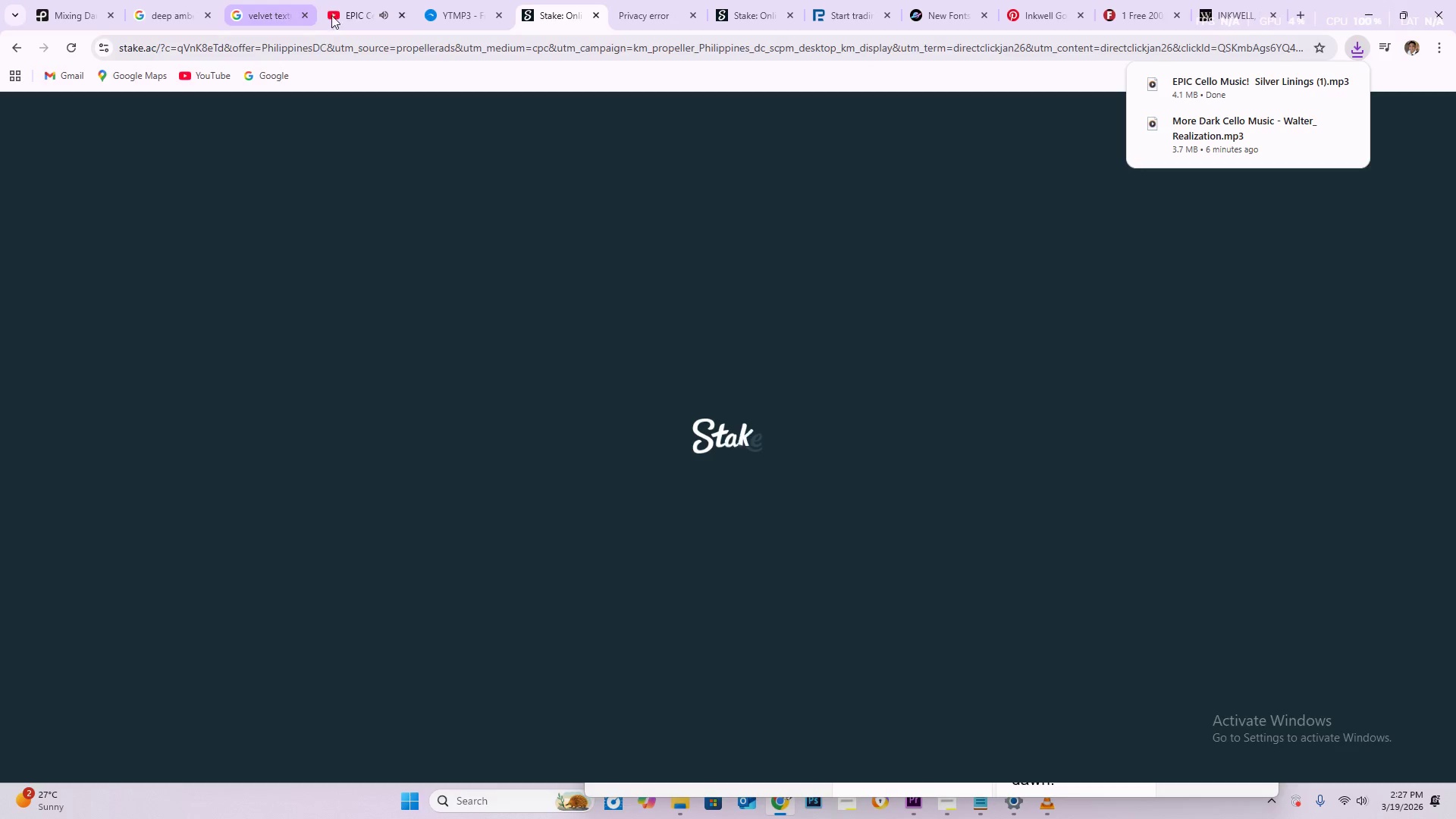 
left_click([353, 10])
 